 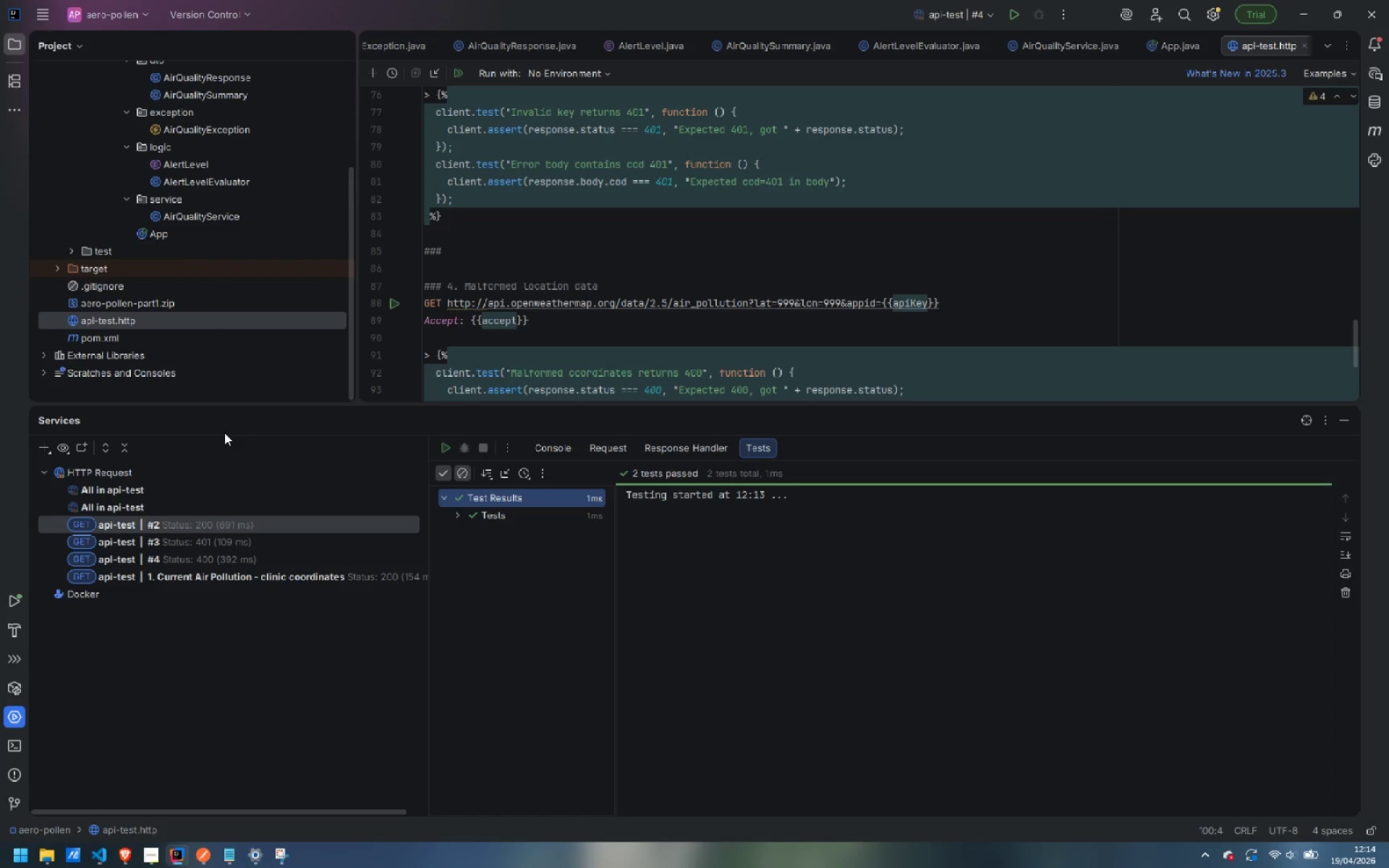 
left_click([72, 250])
 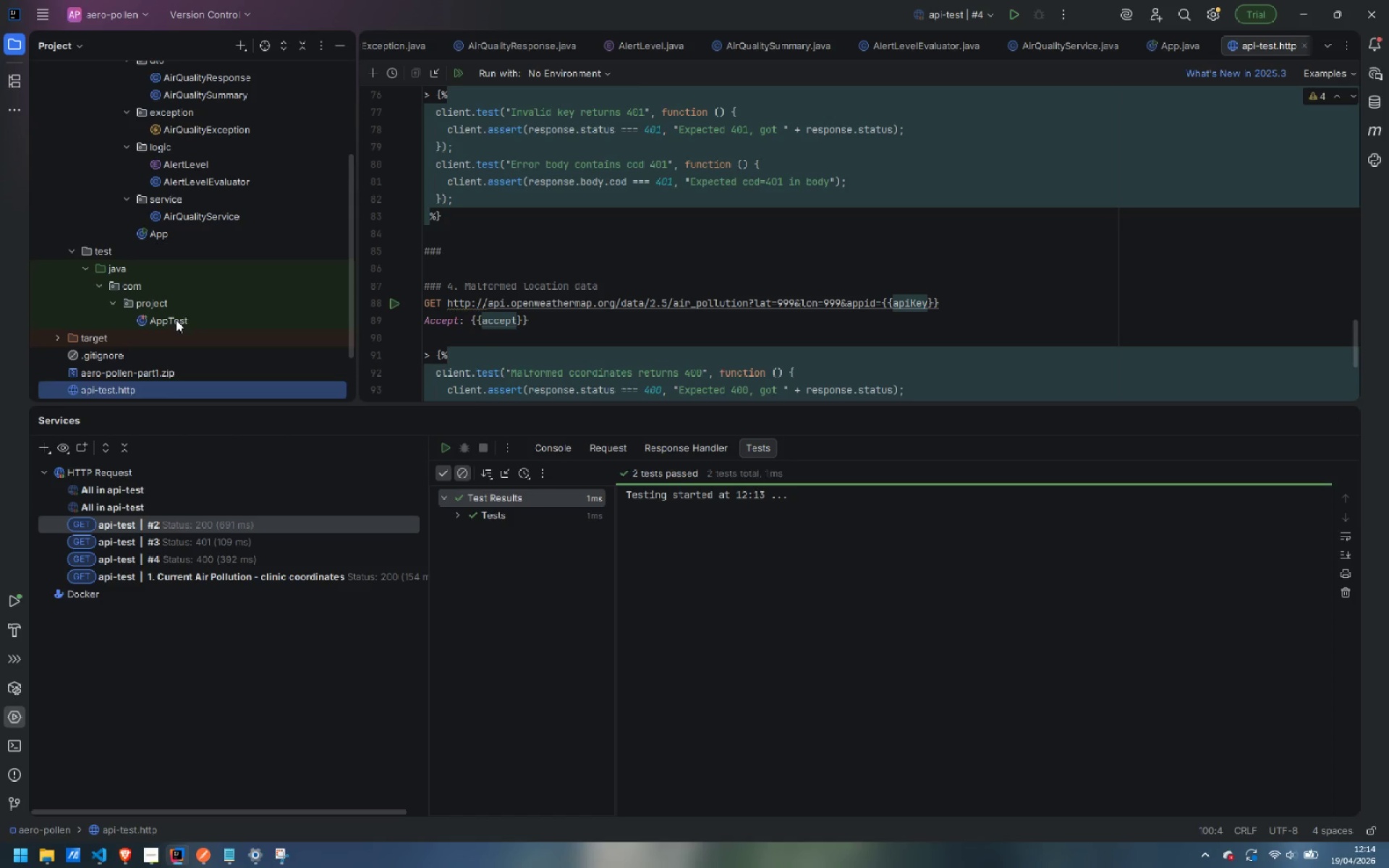 
double_click([176, 320])
 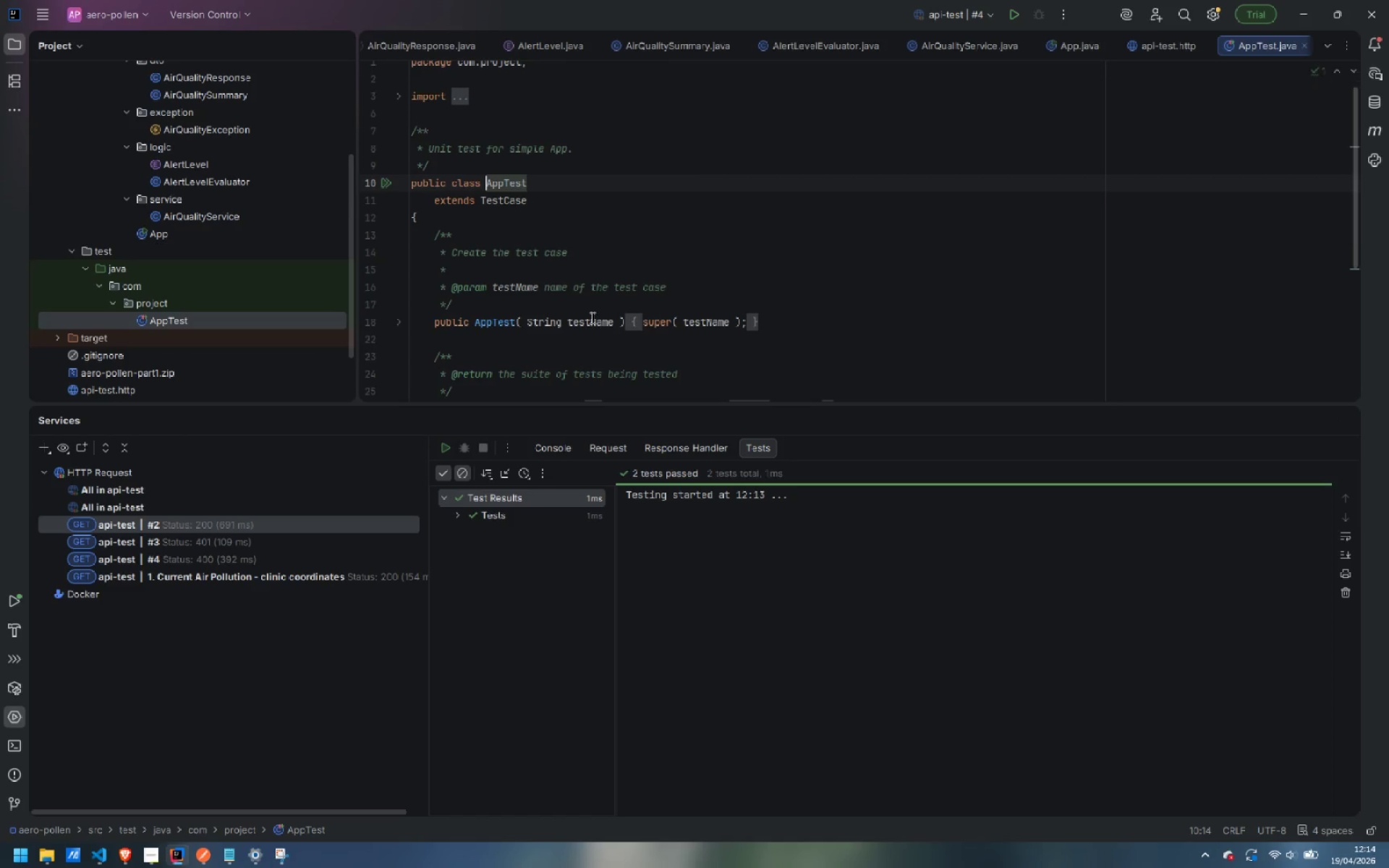 
scroll: coordinate [715, 292], scroll_direction: down, amount: 10.0
 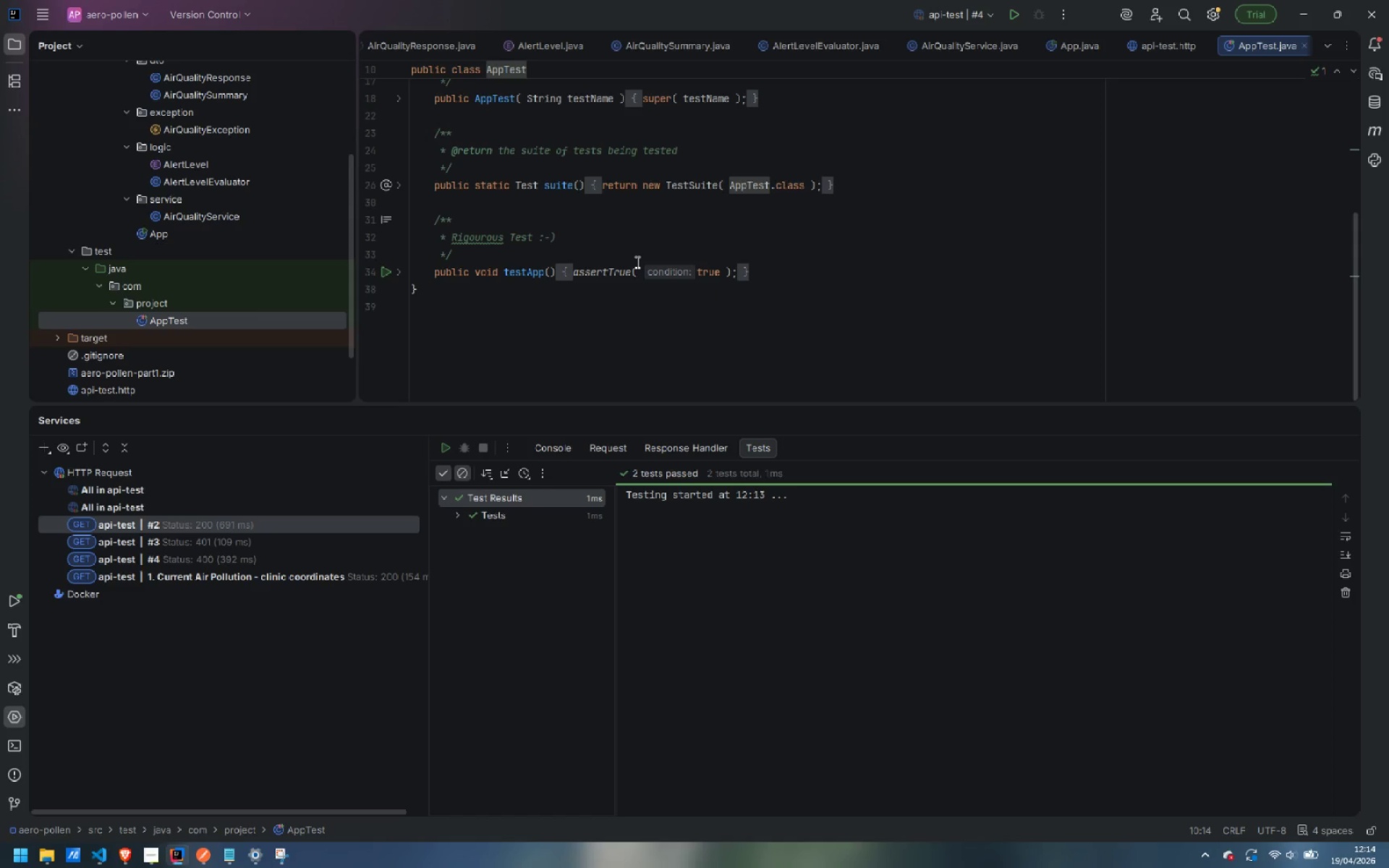 
wait(17.52)
 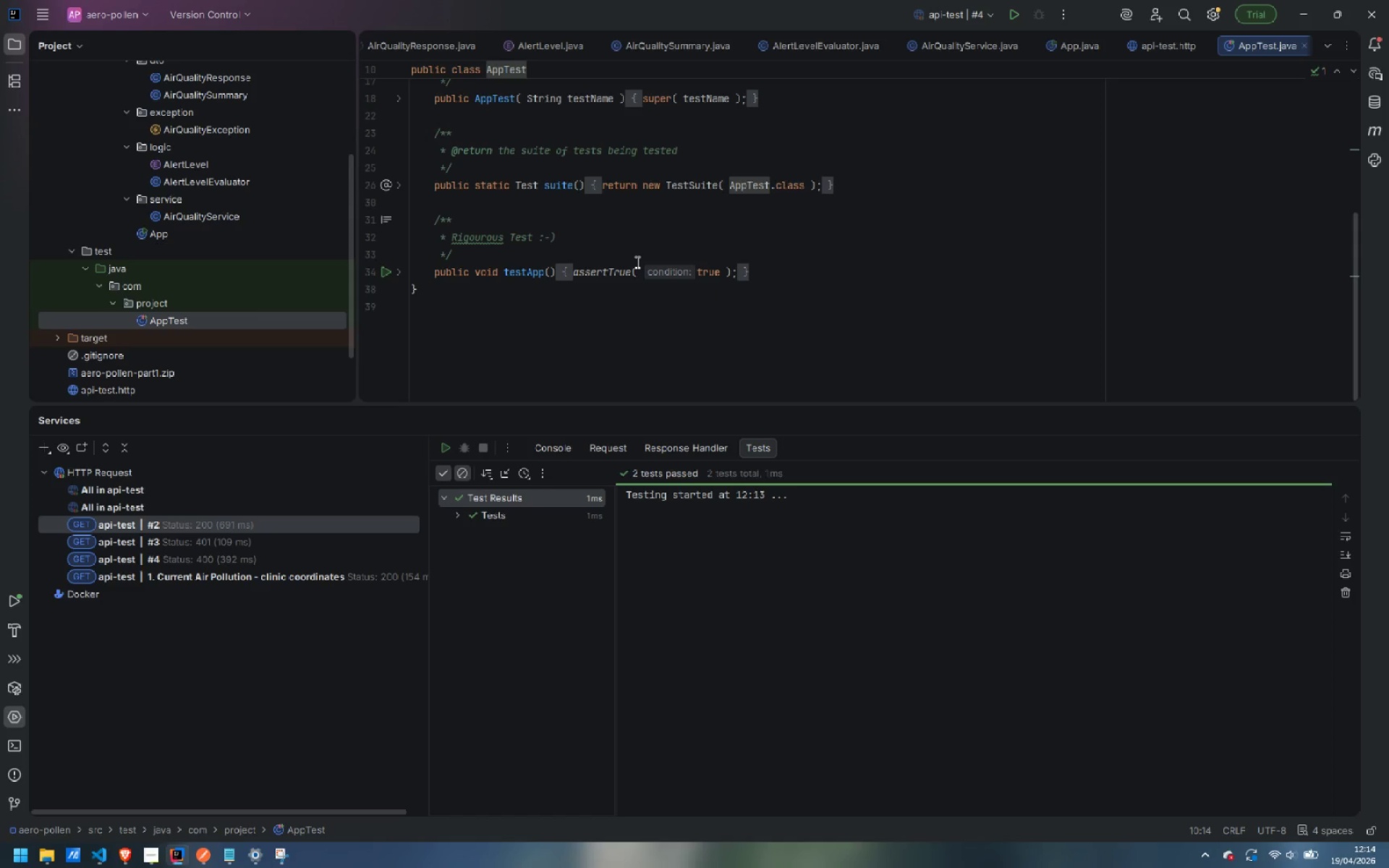 
scroll: coordinate [621, 278], scroll_direction: up, amount: 5.0
 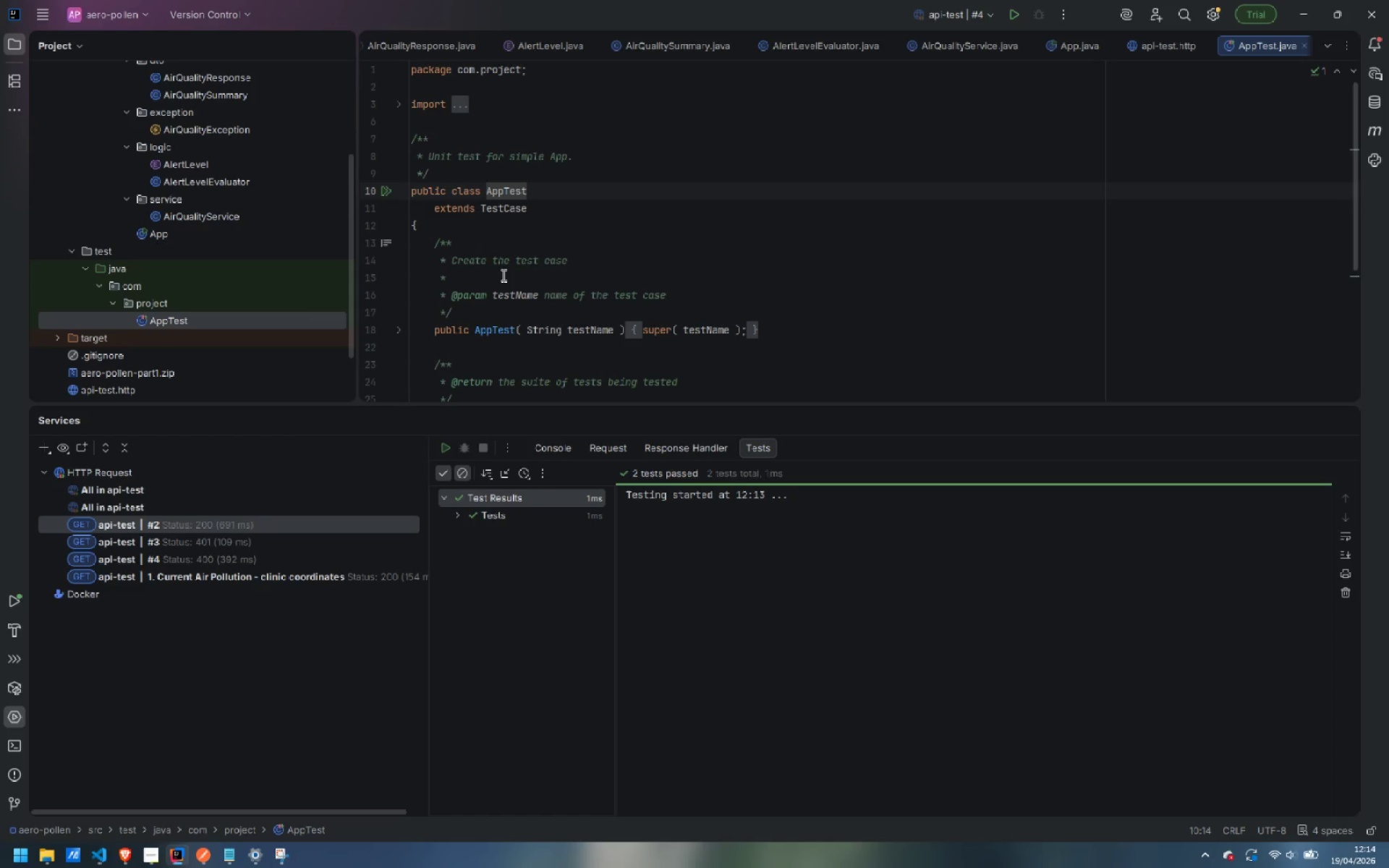 
wait(8.24)
 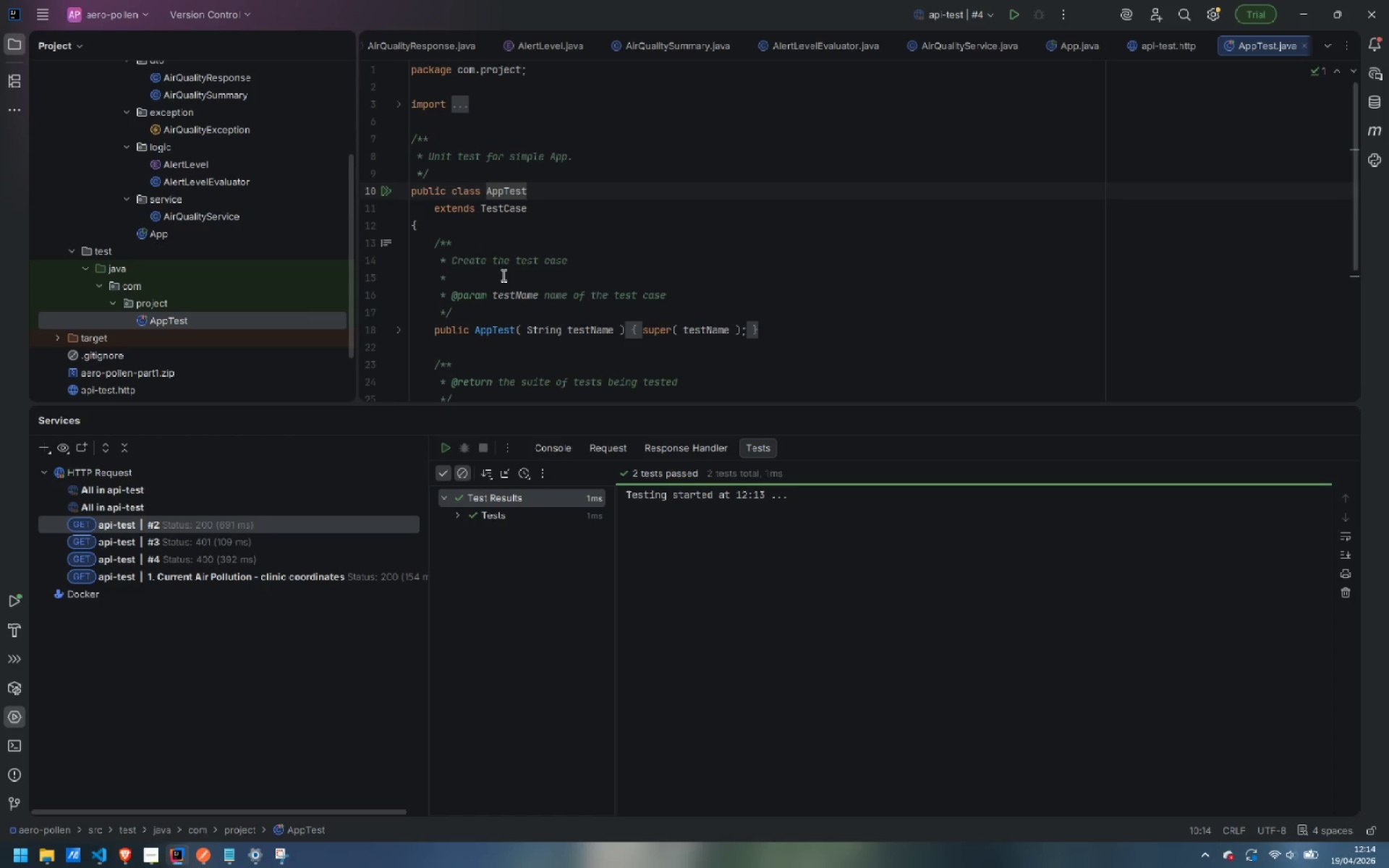 
scroll: coordinate [521, 360], scroll_direction: down, amount: 8.0
 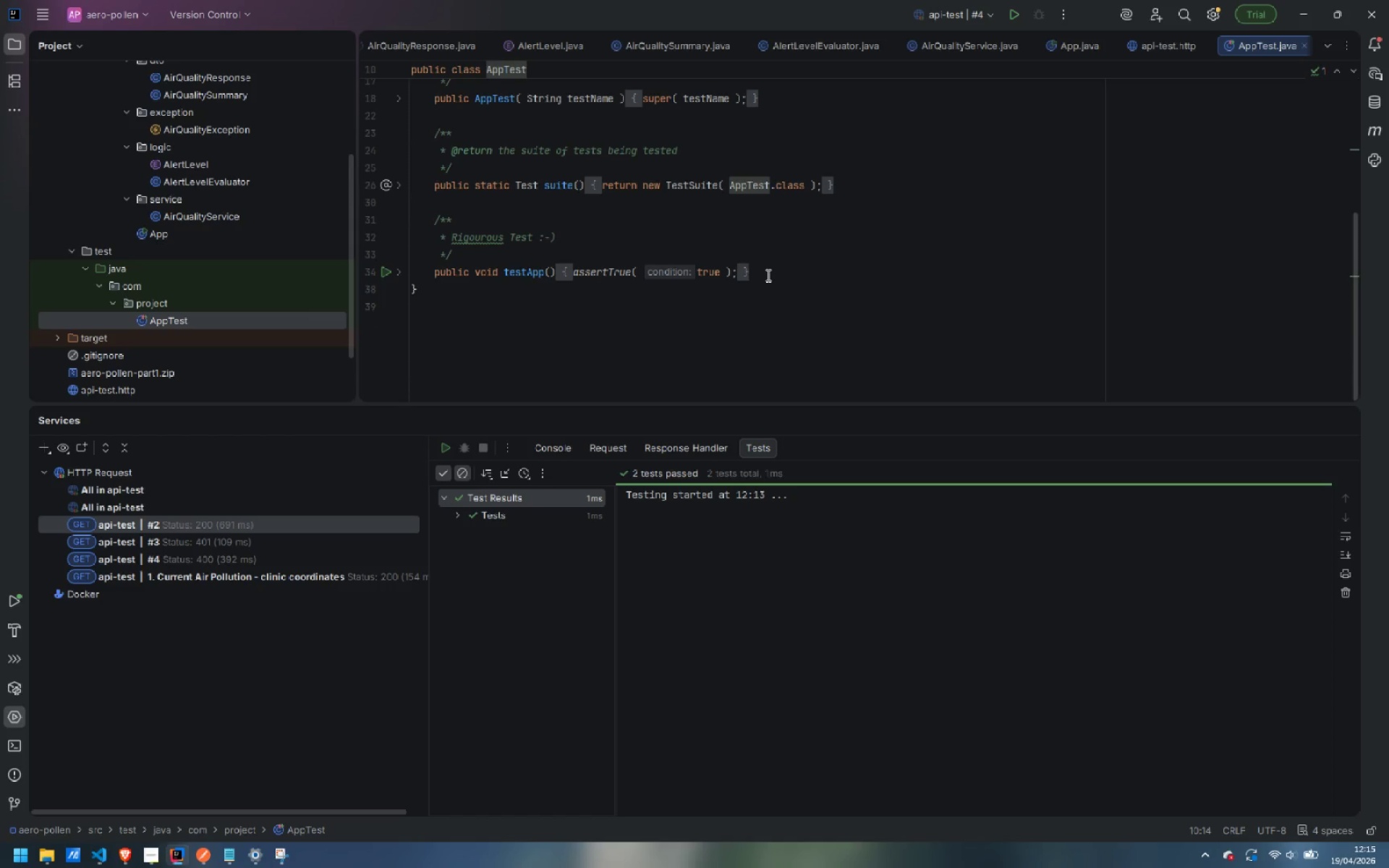 
left_click_drag(start_coordinate=[780, 272], to_coordinate=[433, 246])
 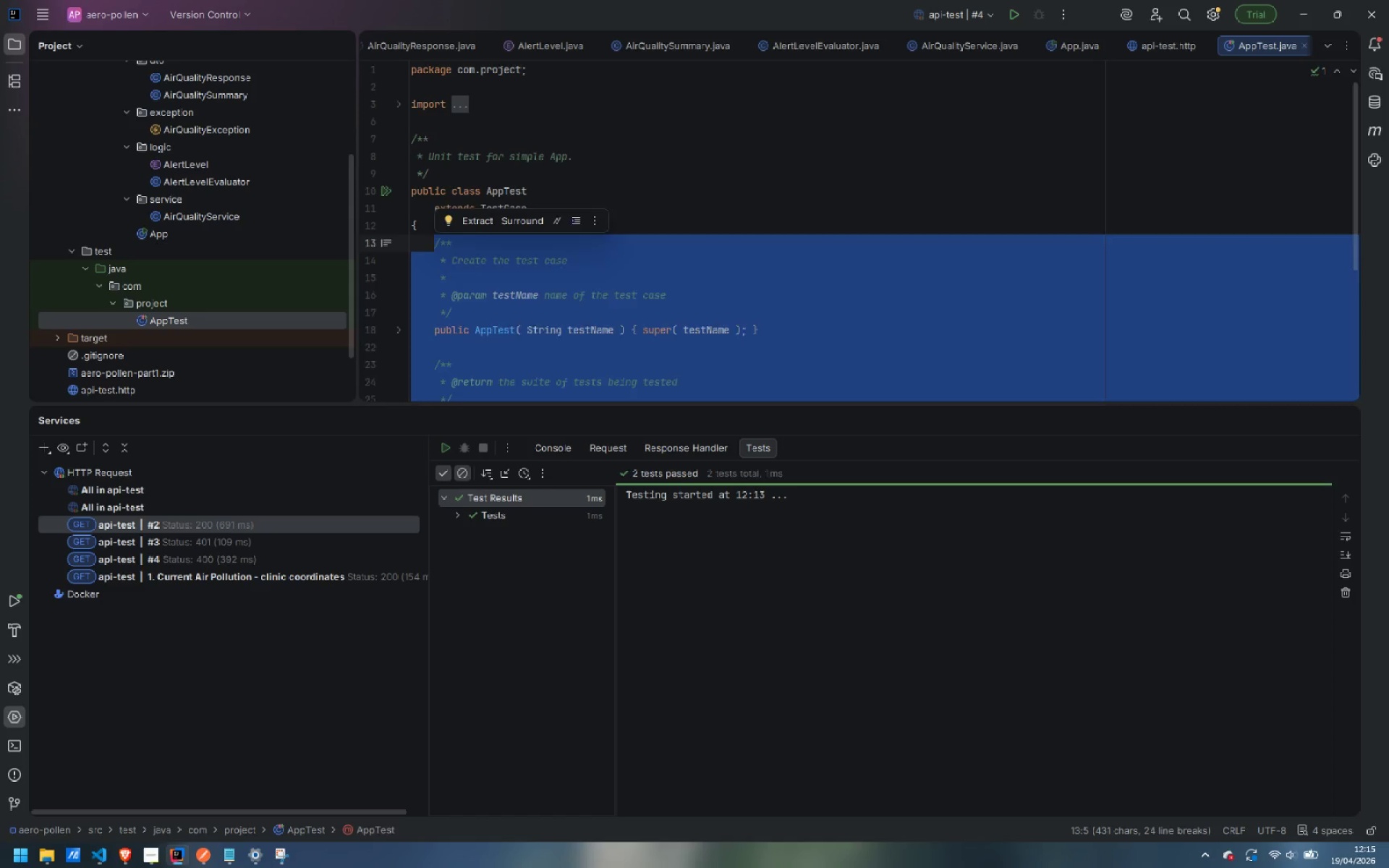 
scroll: coordinate [778, 273], scroll_direction: up, amount: 5.0
 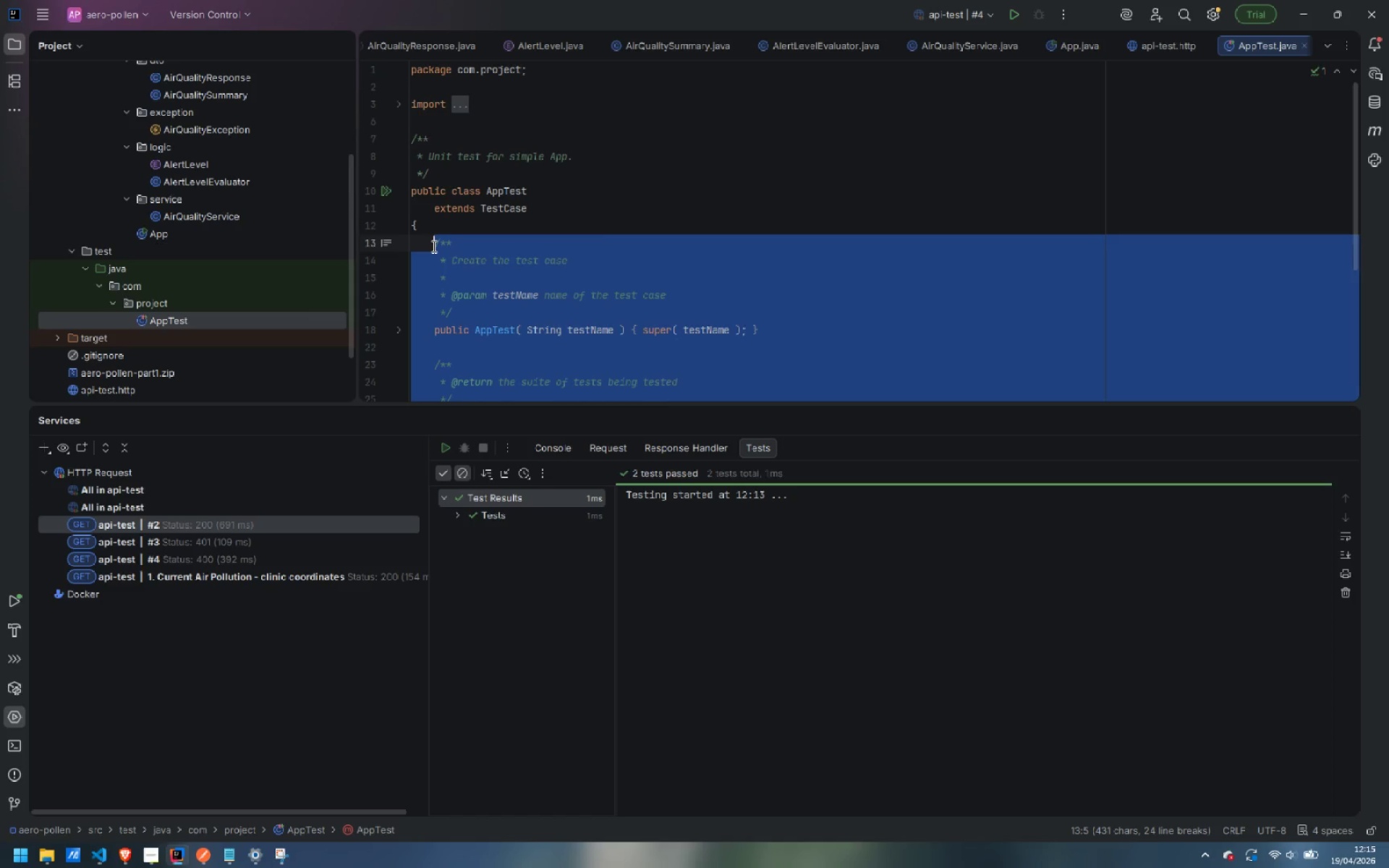 
key(Backspace)
 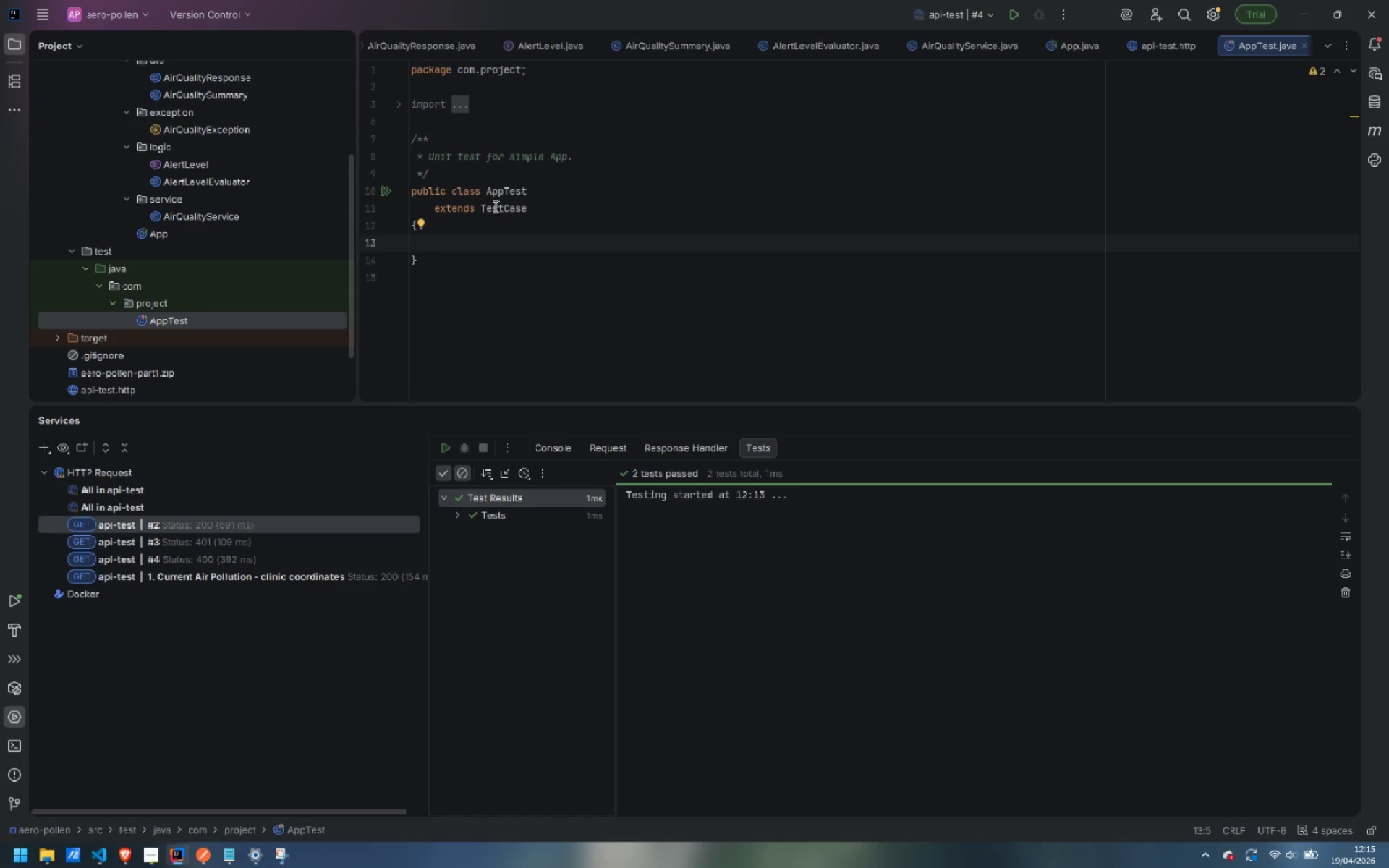 
left_click_drag(start_coordinate=[547, 203], to_coordinate=[548, 193])
 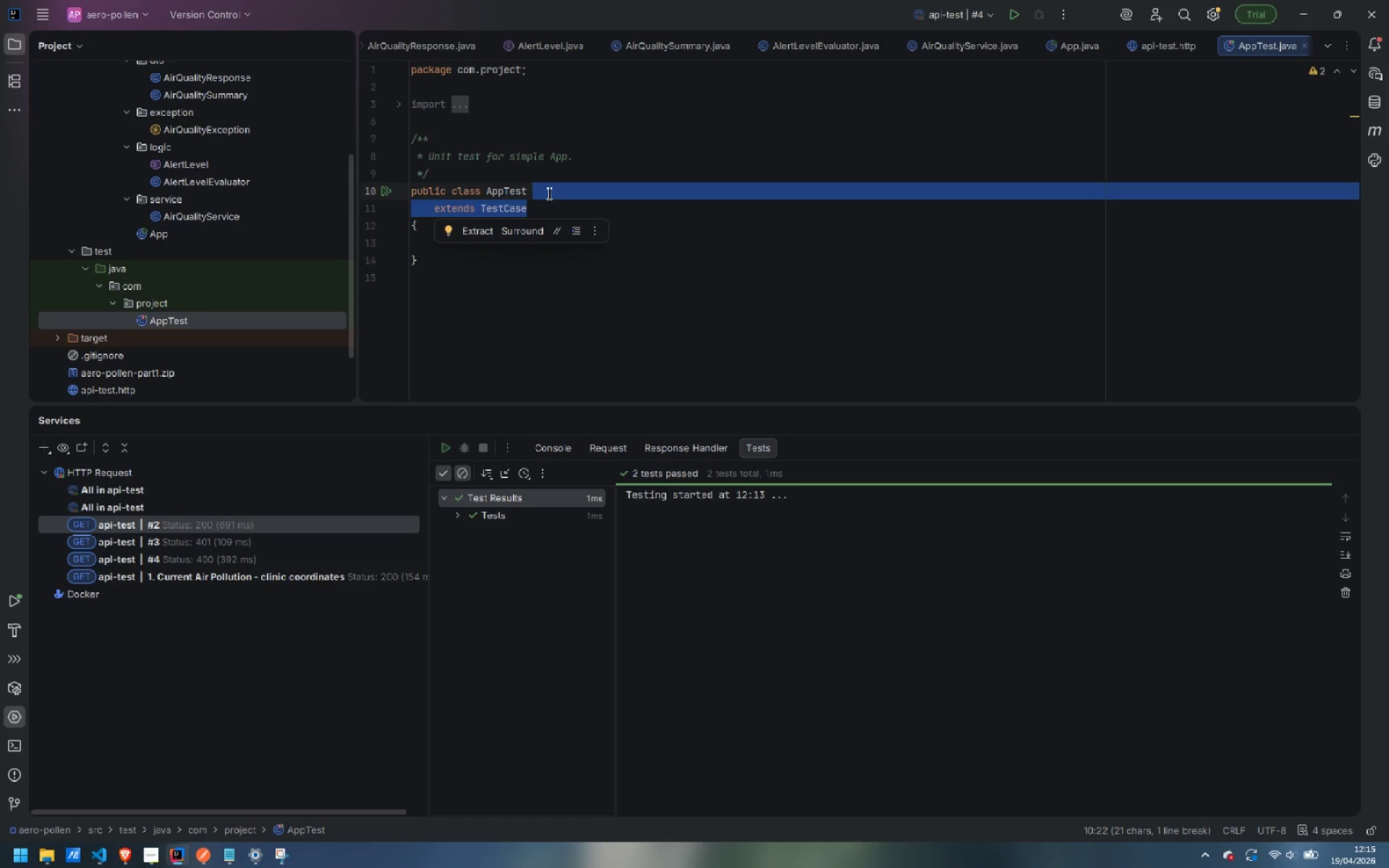 
key(Backspace)
 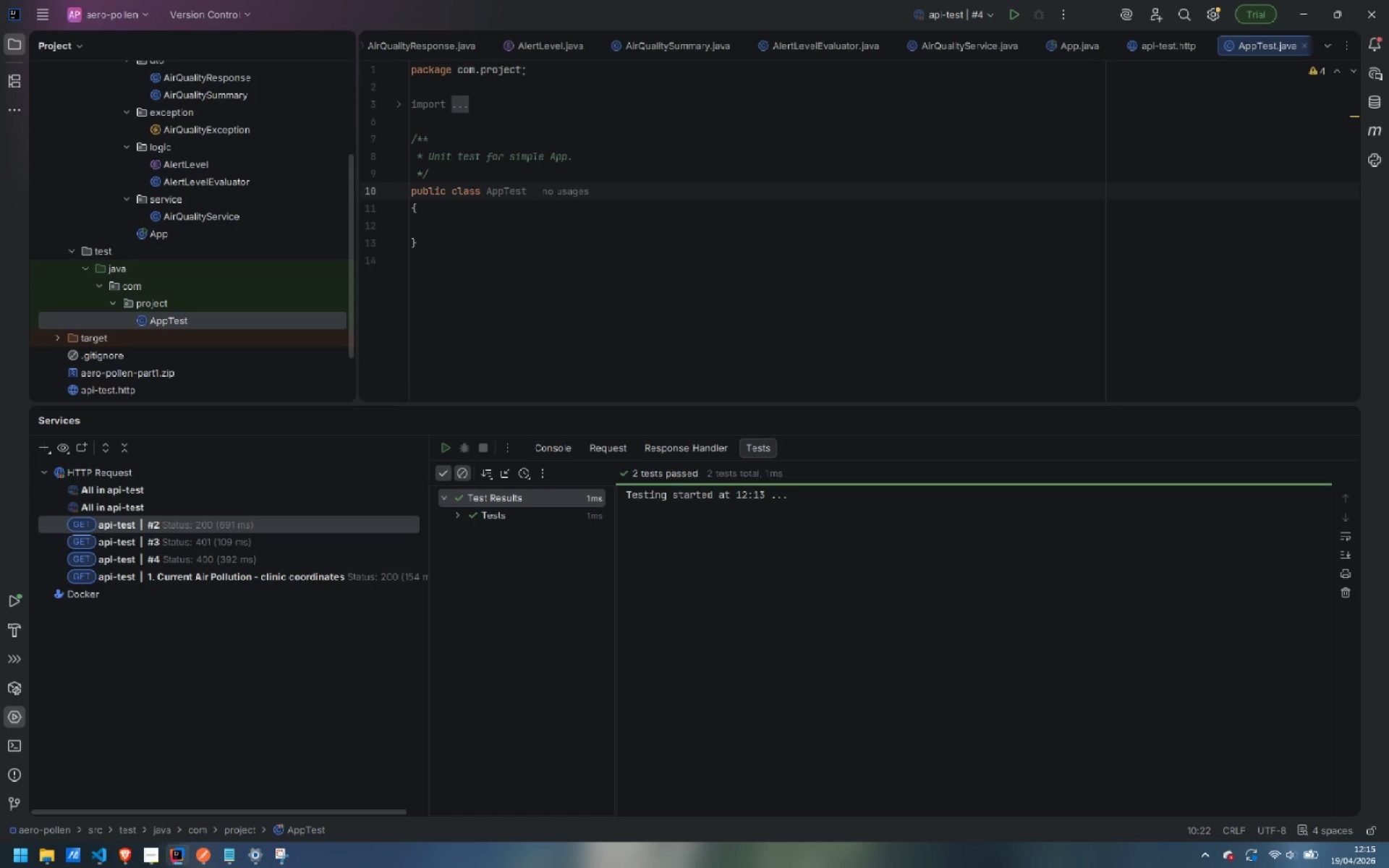 
key(Delete)
 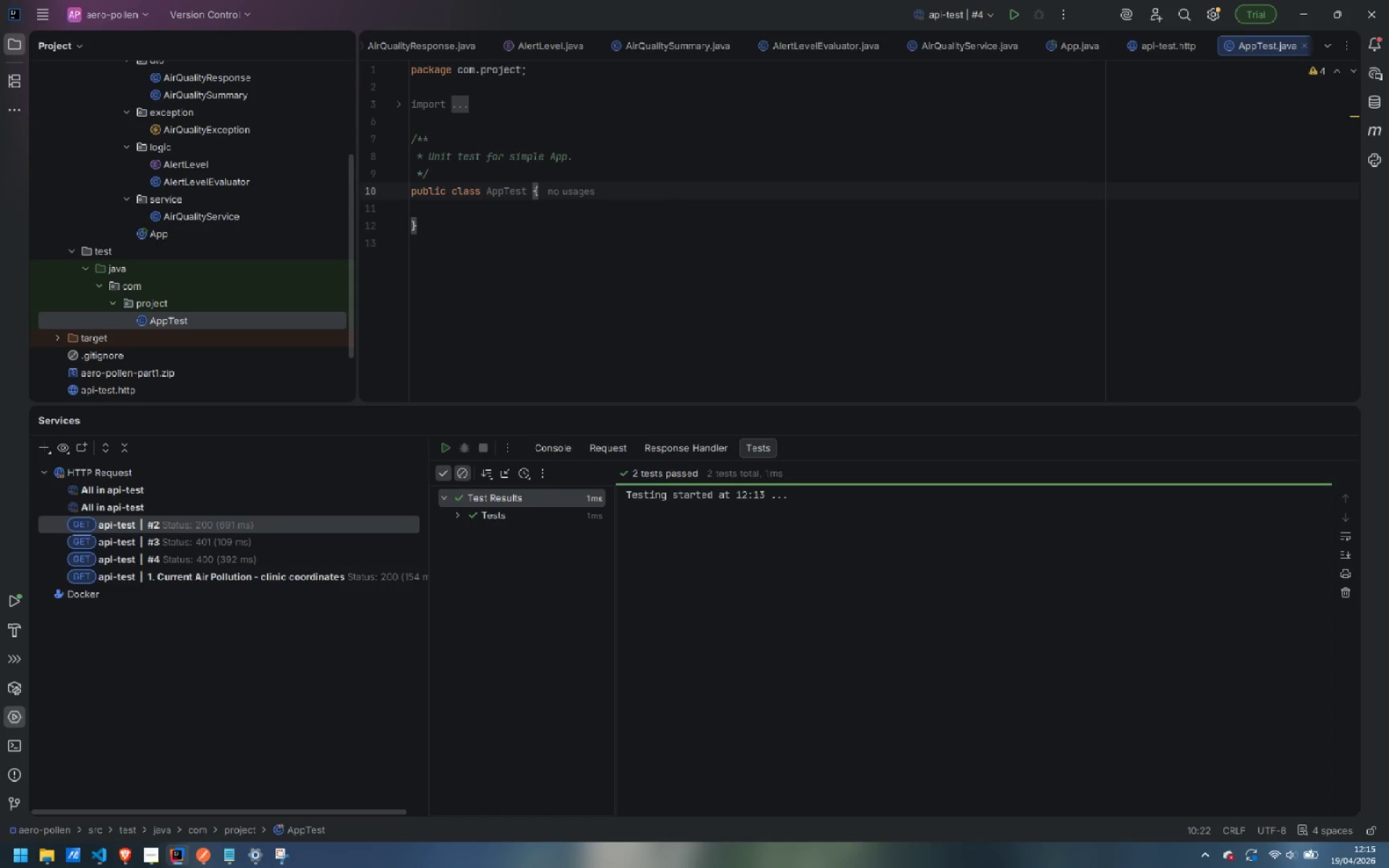 
key(ArrowLeft)
 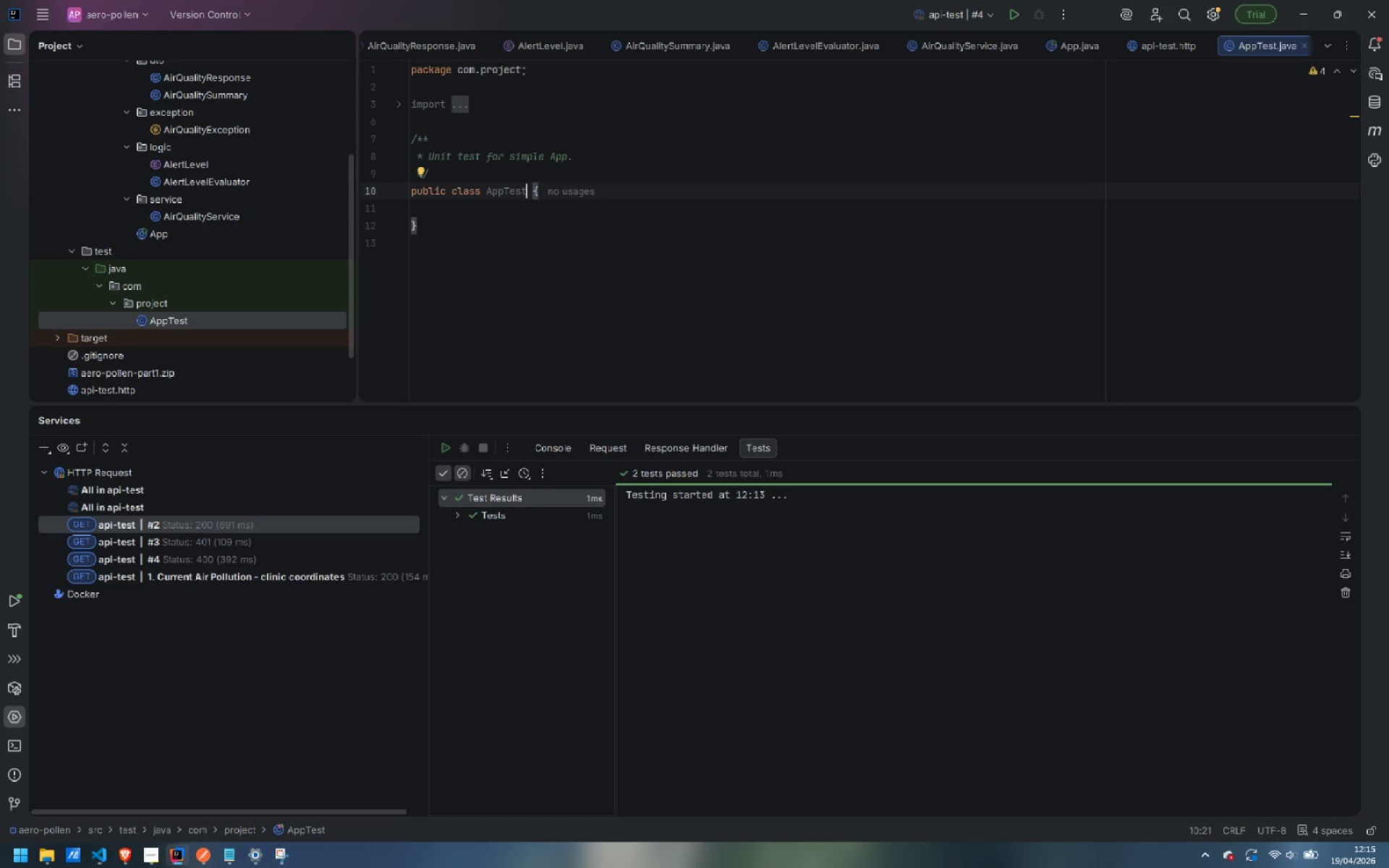 
key(ArrowRight)
 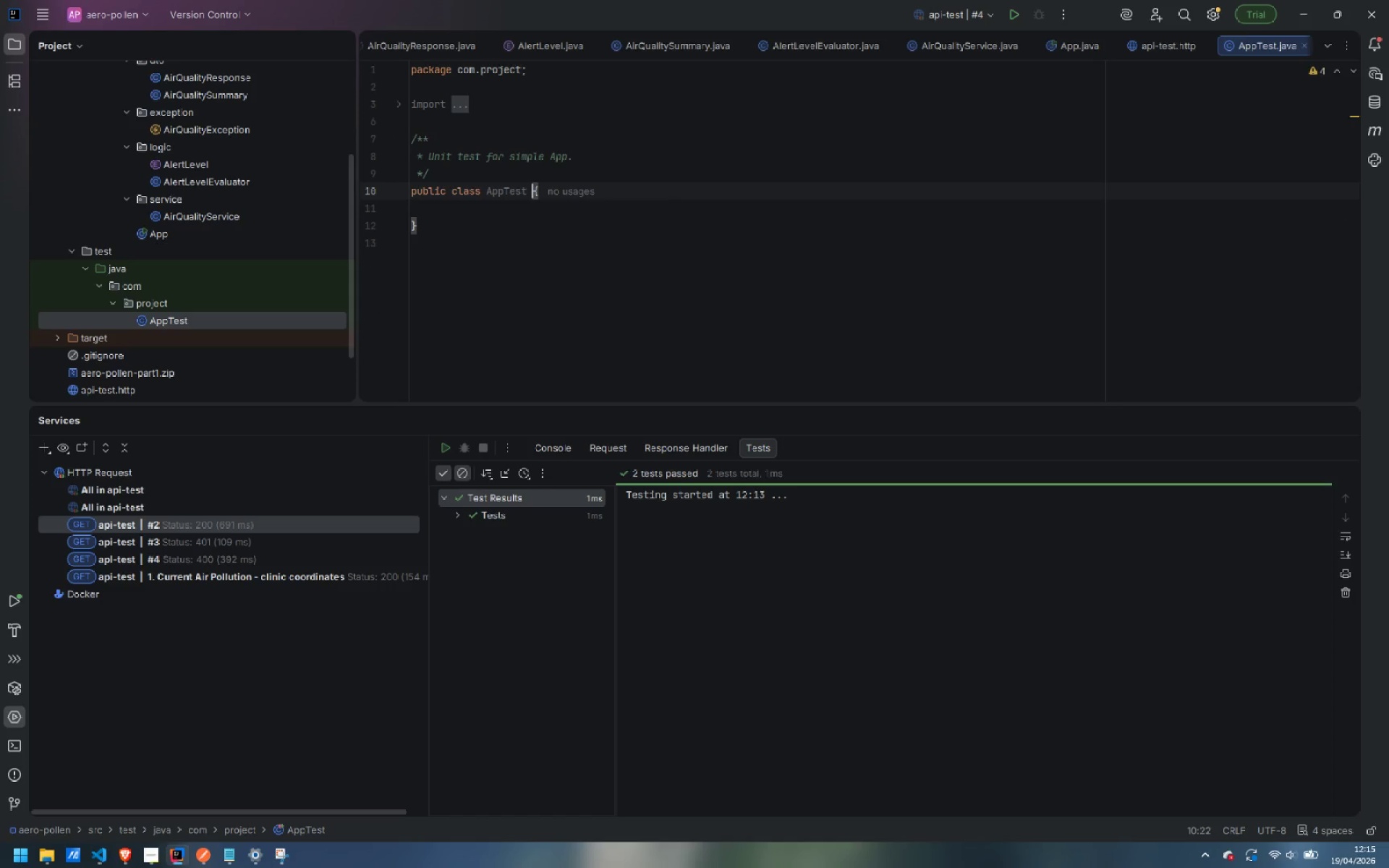 
key(ArrowRight)
 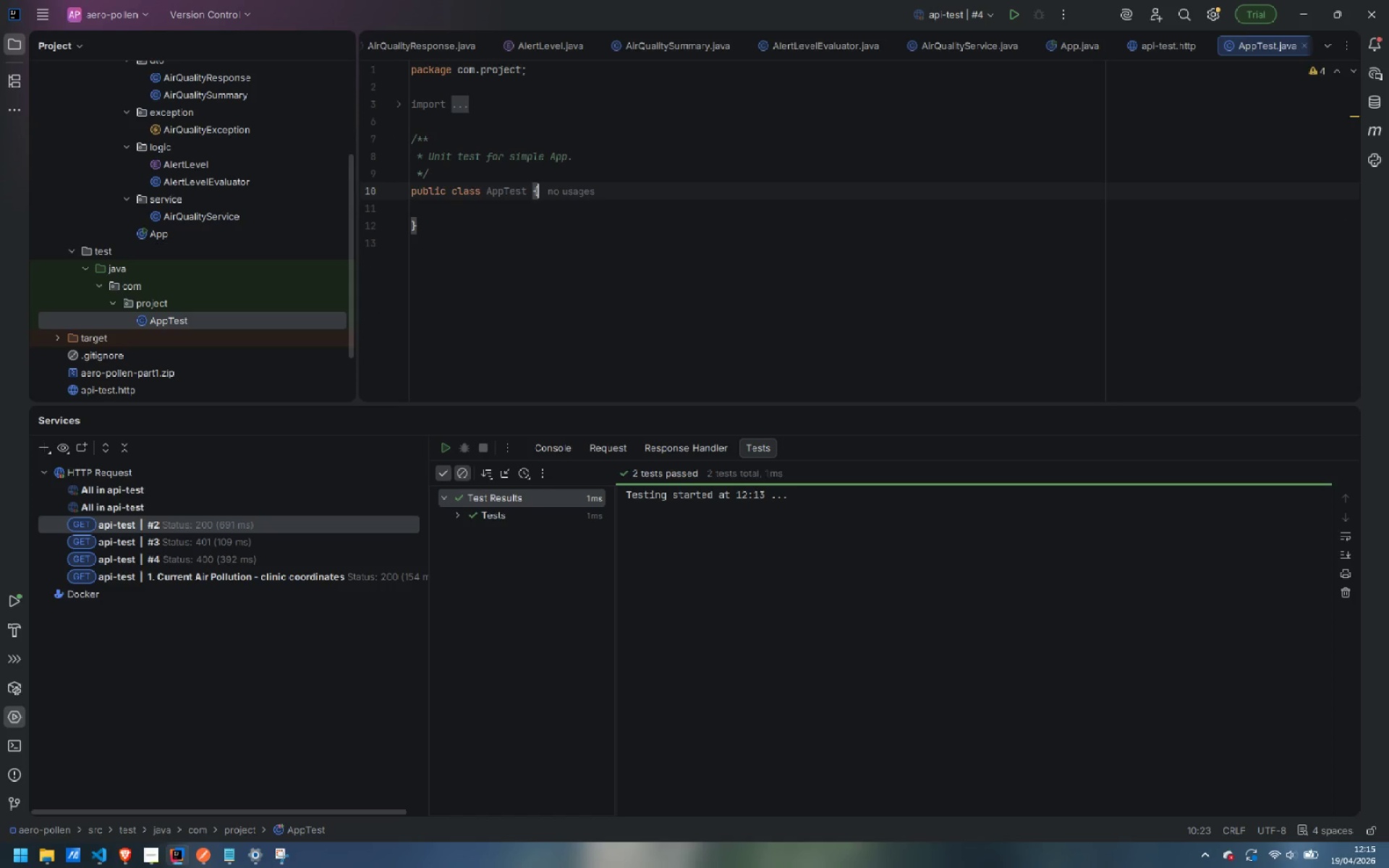 
key(ArrowDown)
 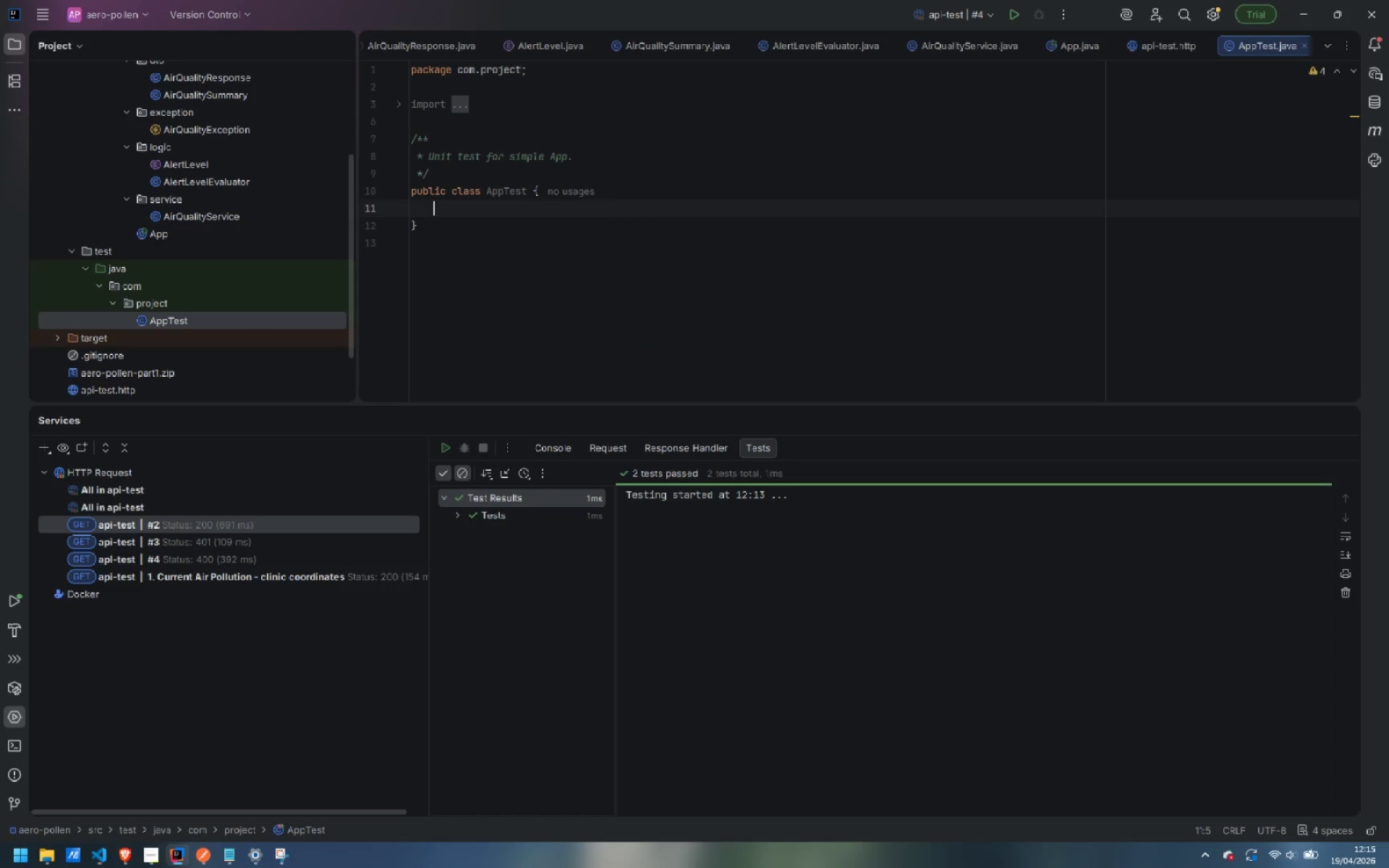 
key(Enter)
 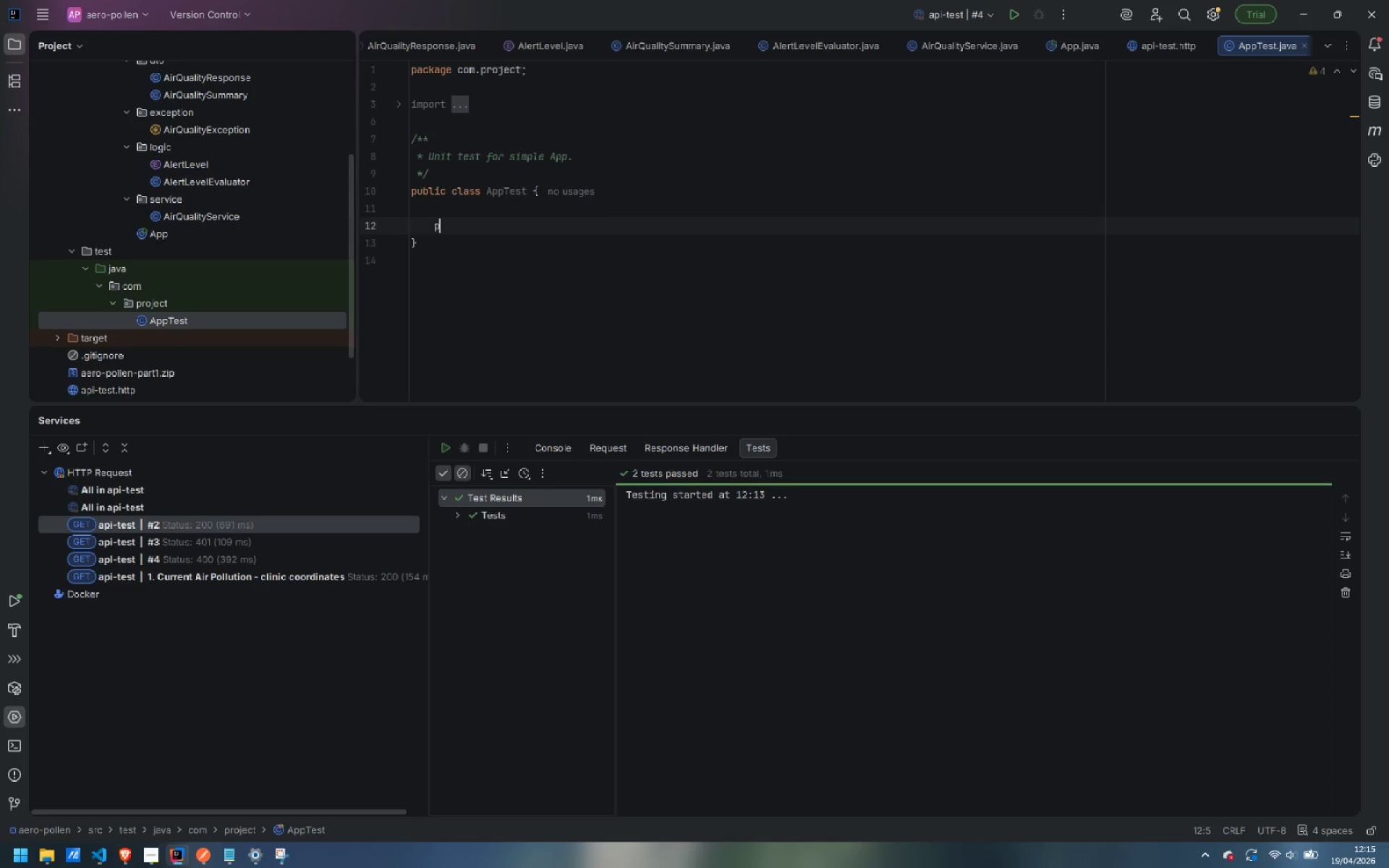 
type(pria)
key(Backspace)
type(vate AlertLevel )
key(Backspace)
type(Evaluator)
 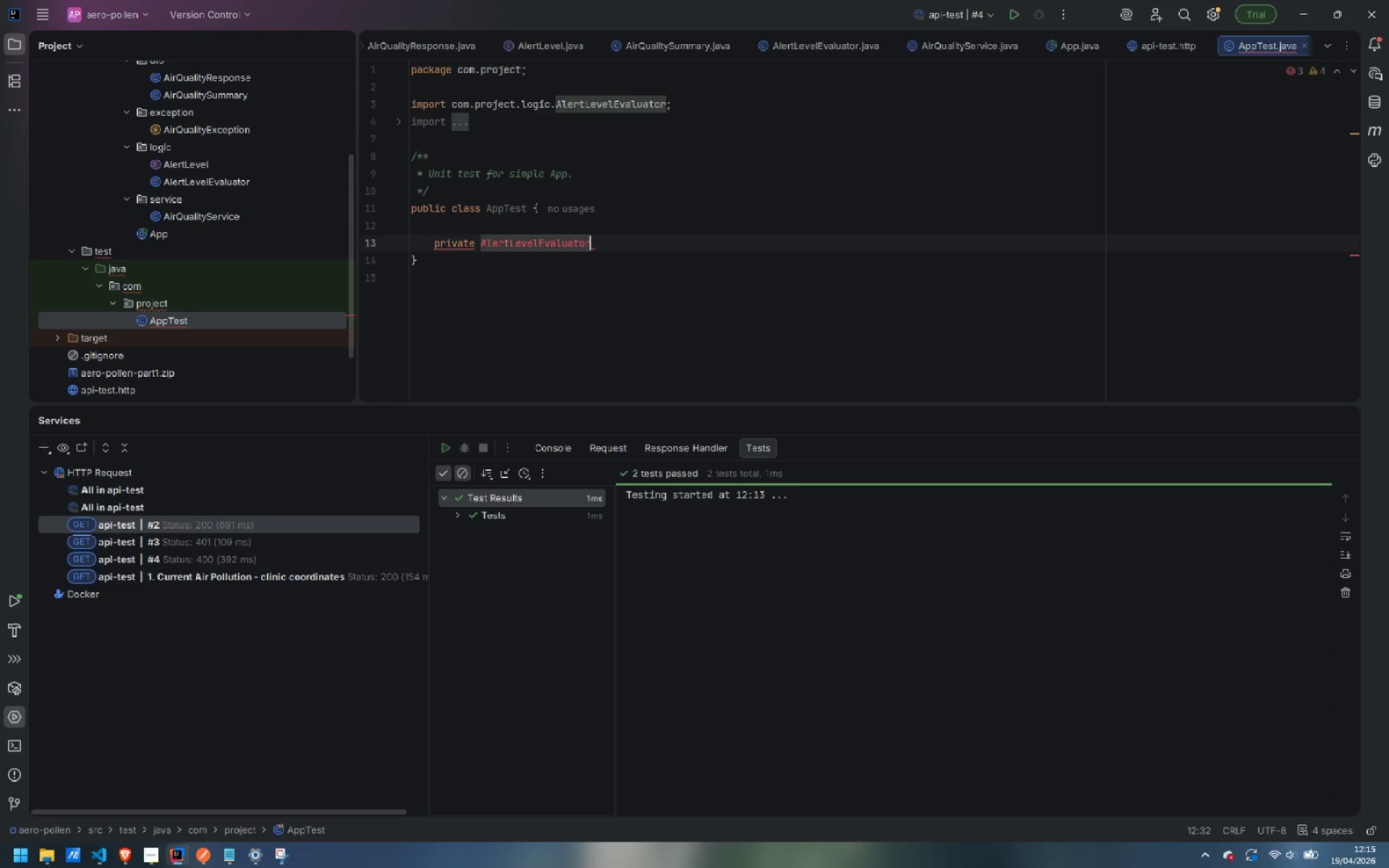 
 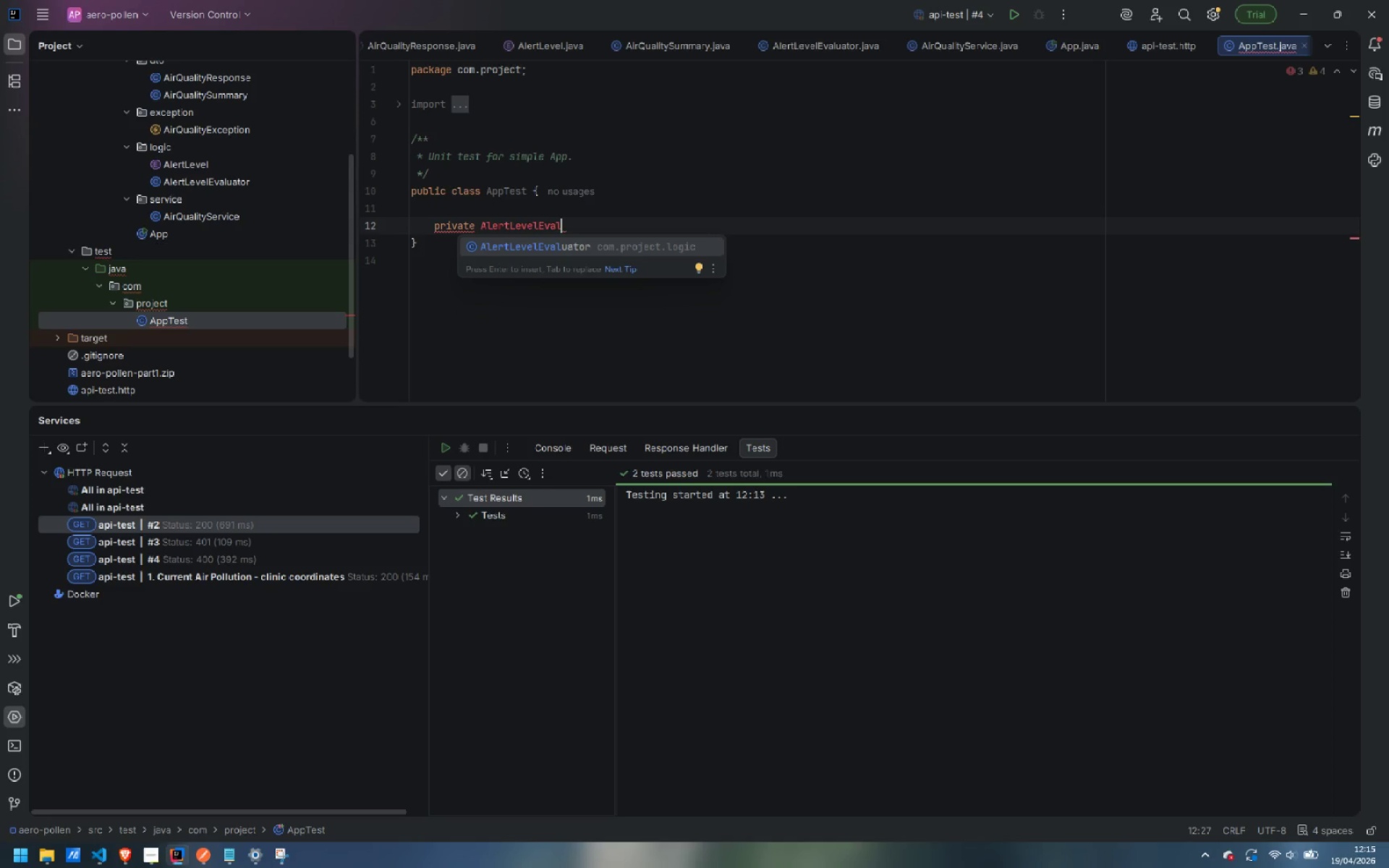 
key(Enter)
 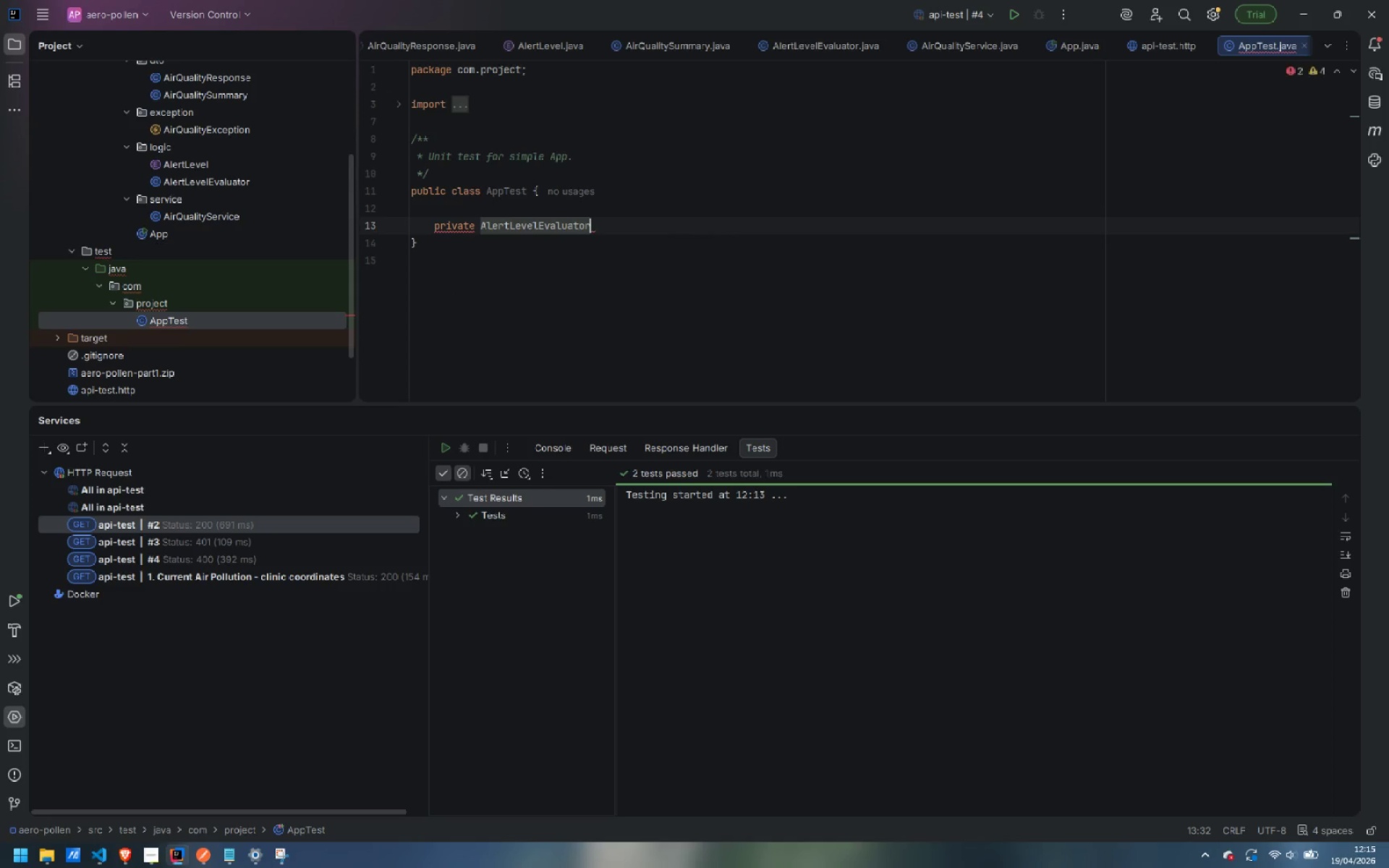 
type( evaluator;)
 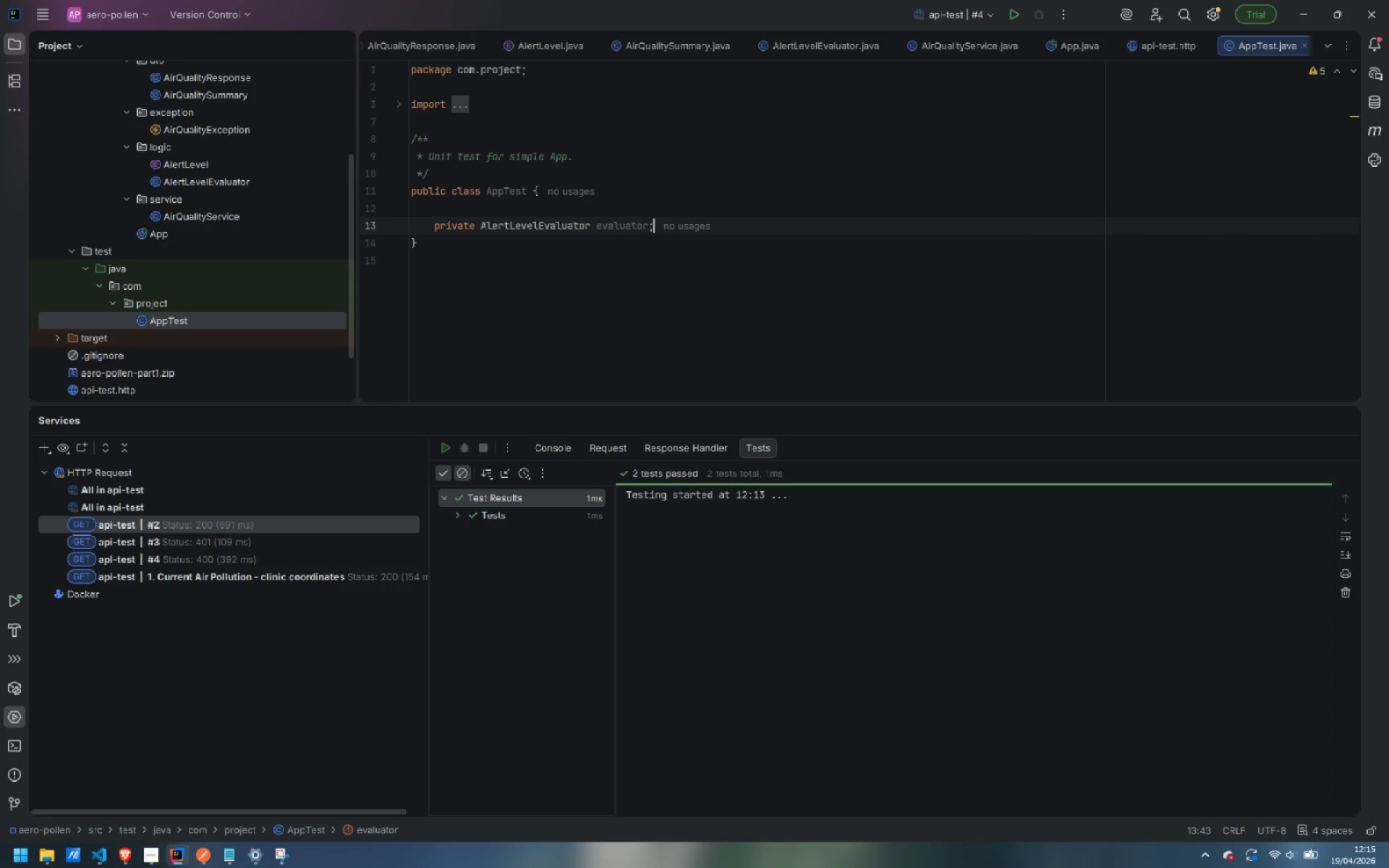 
key(Enter)
 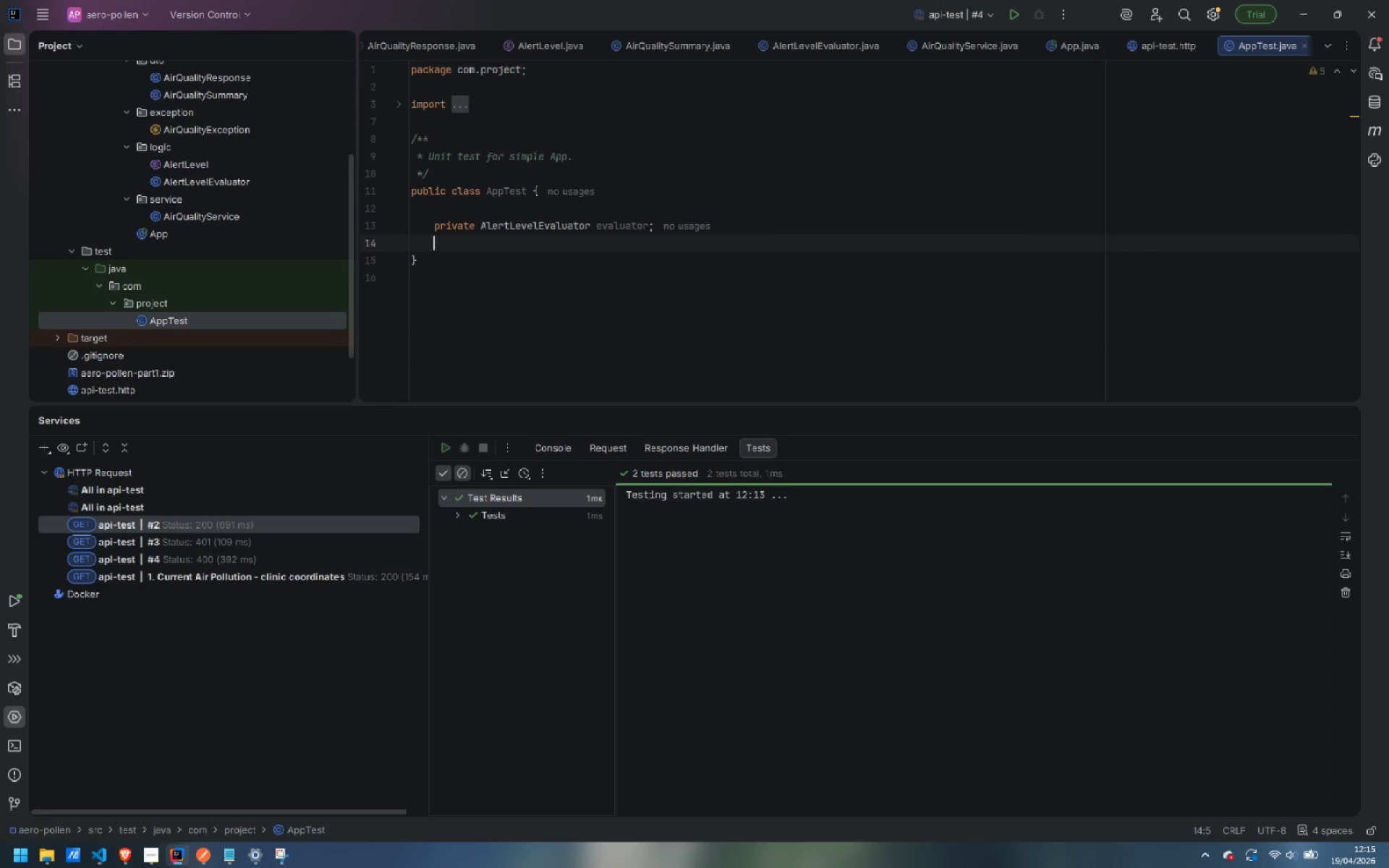 
key(Enter)
 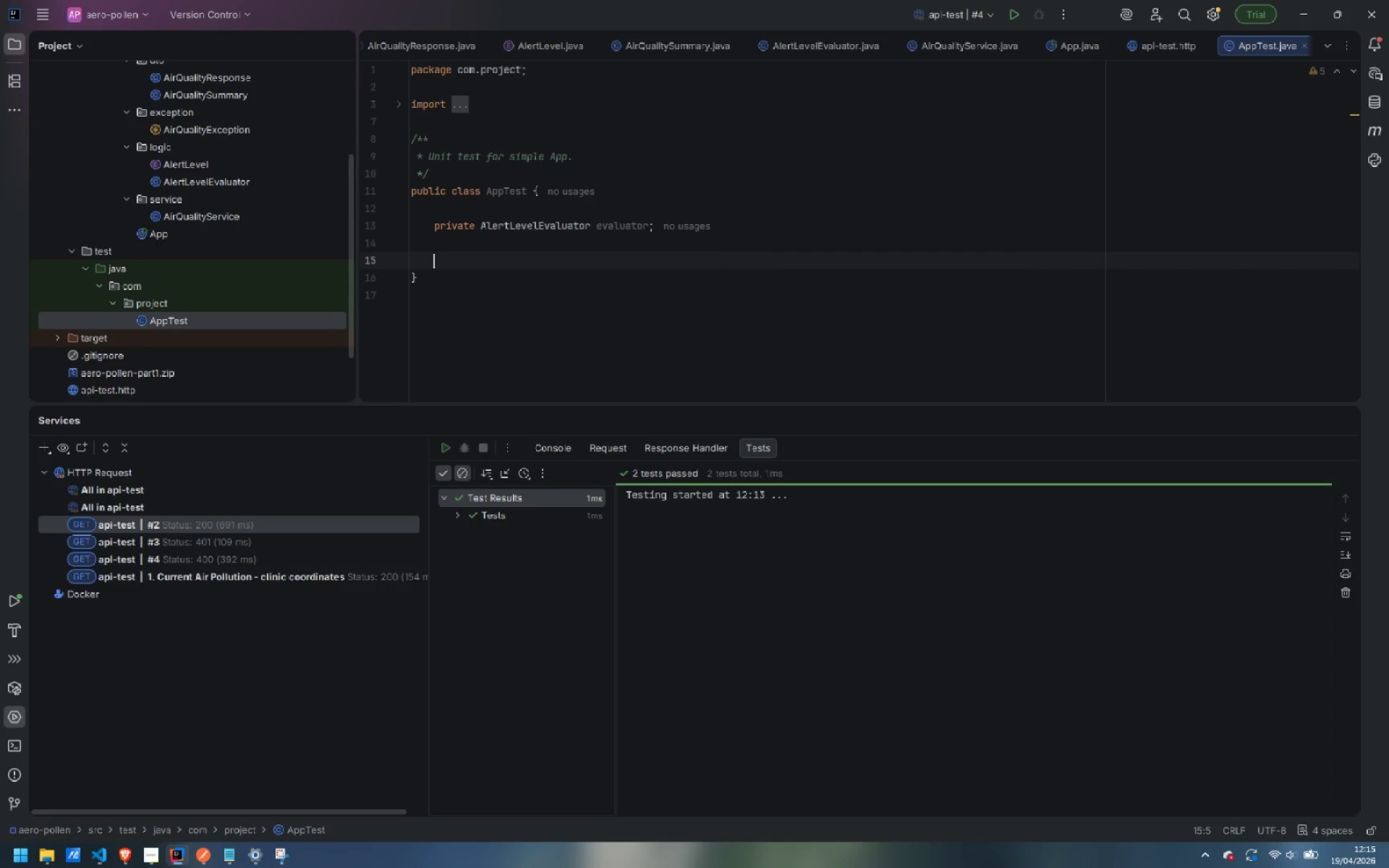 
type(@BeforeEach)
 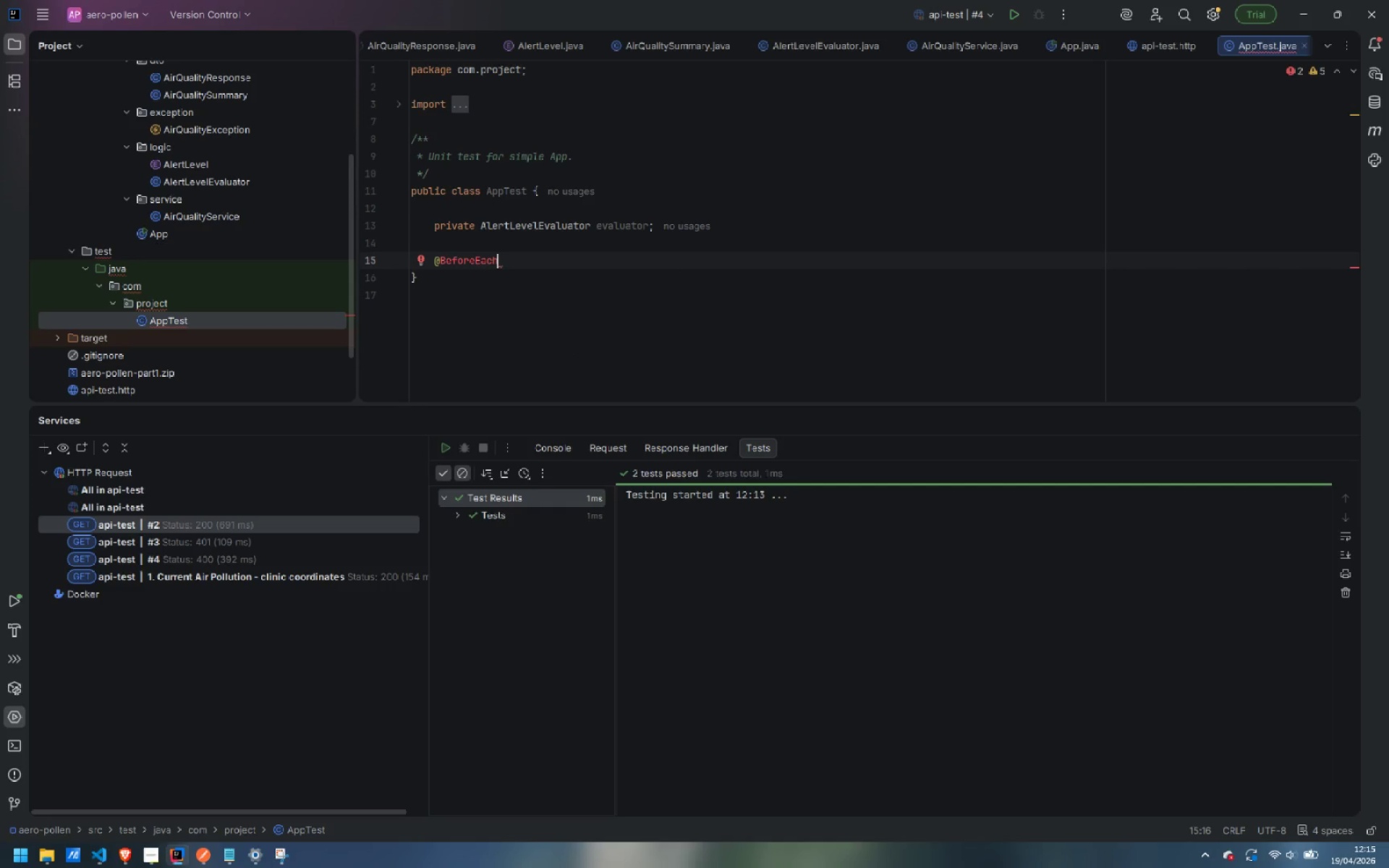 
key(Enter)
 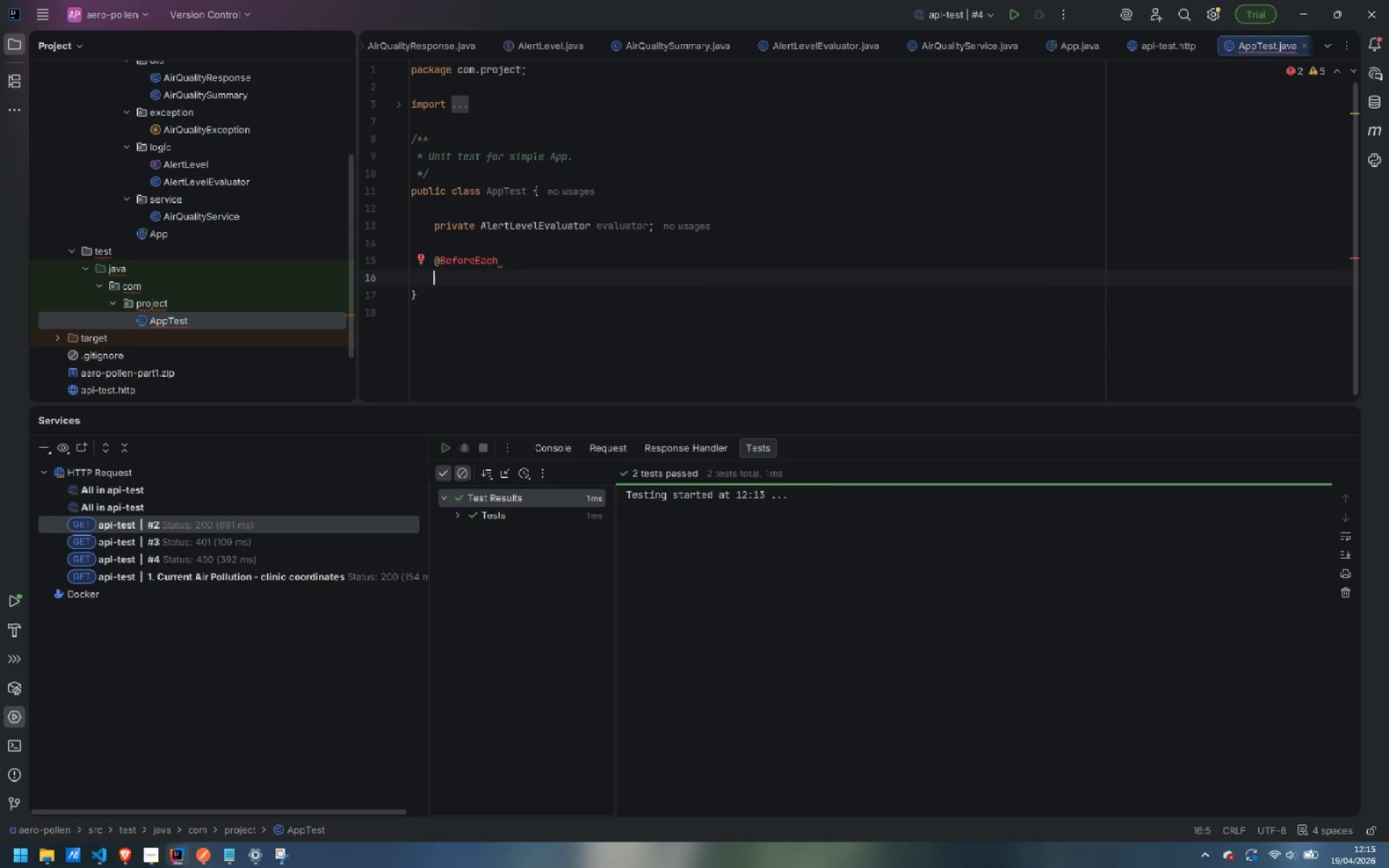 
type(void setUp() {)
 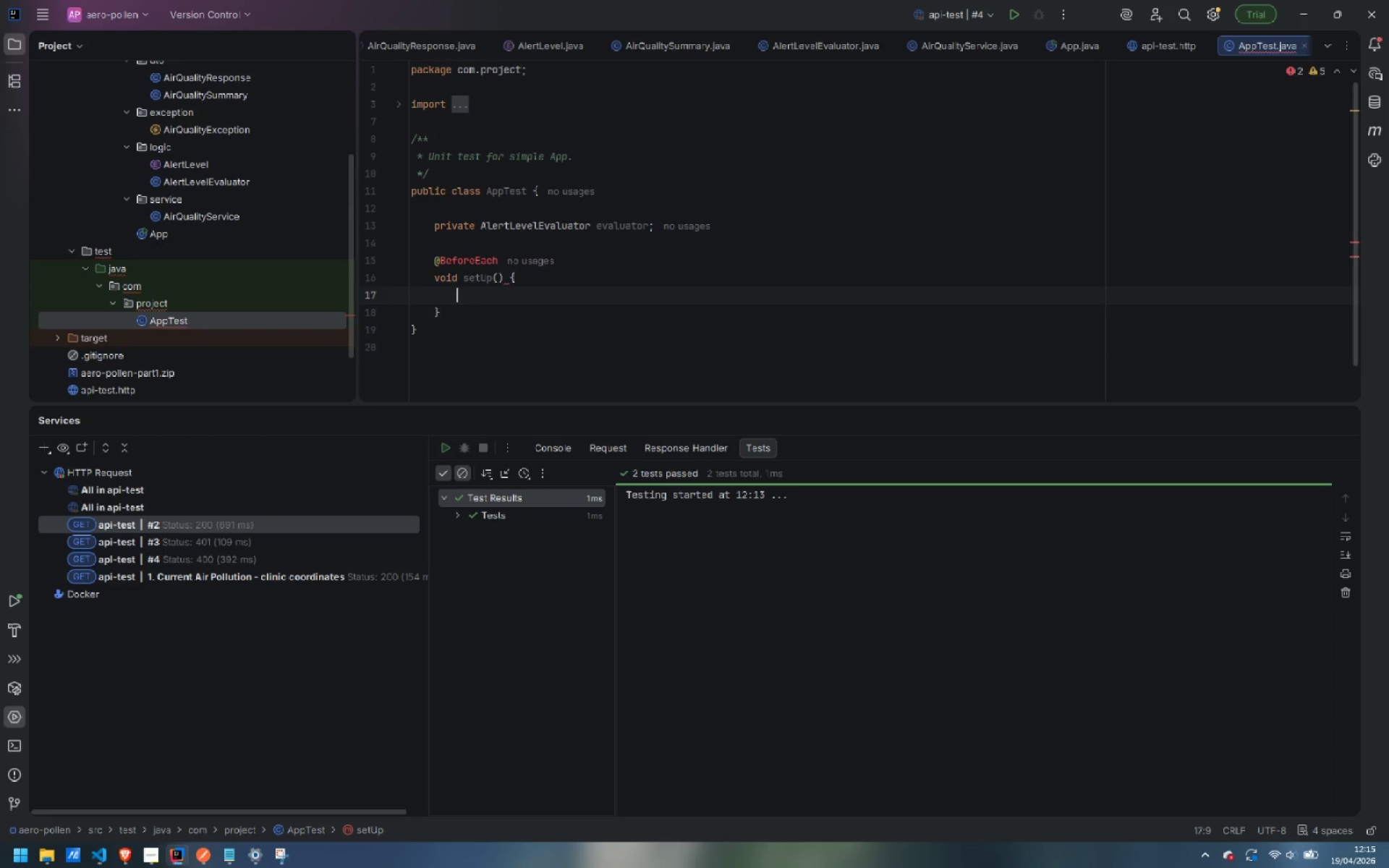 
 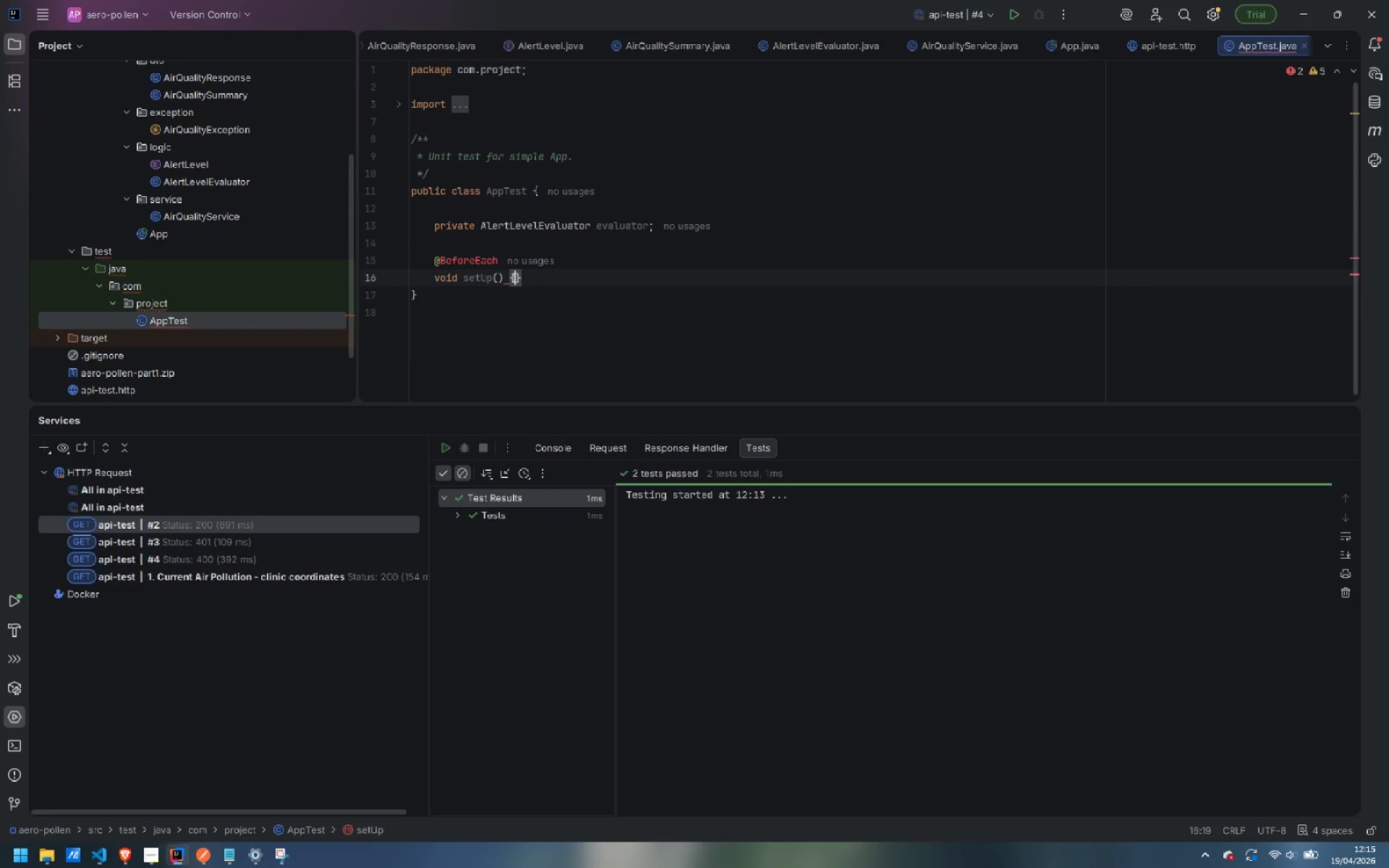 
key(Enter)
 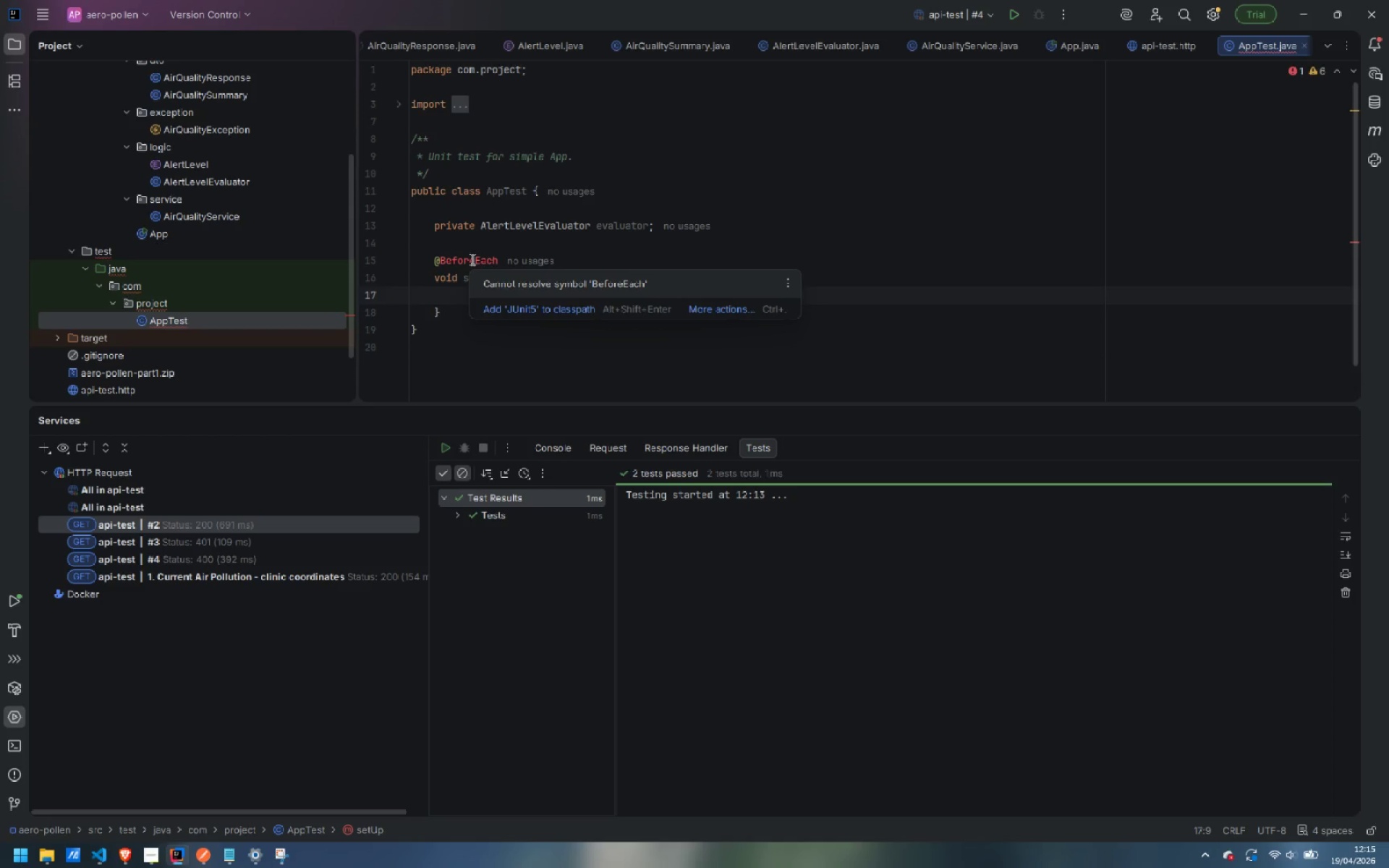 
wait(5.86)
 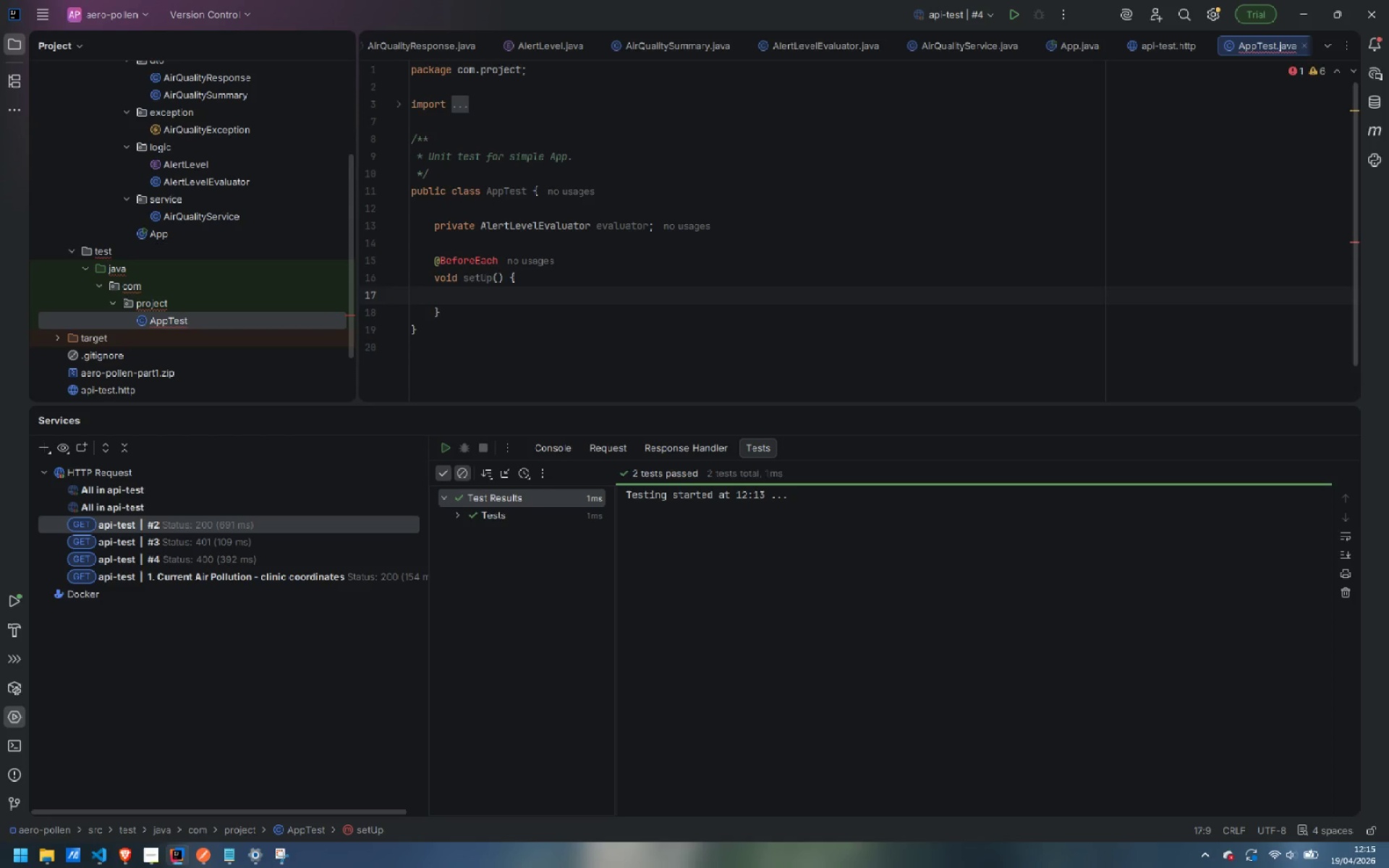 
left_click([471, 259])
 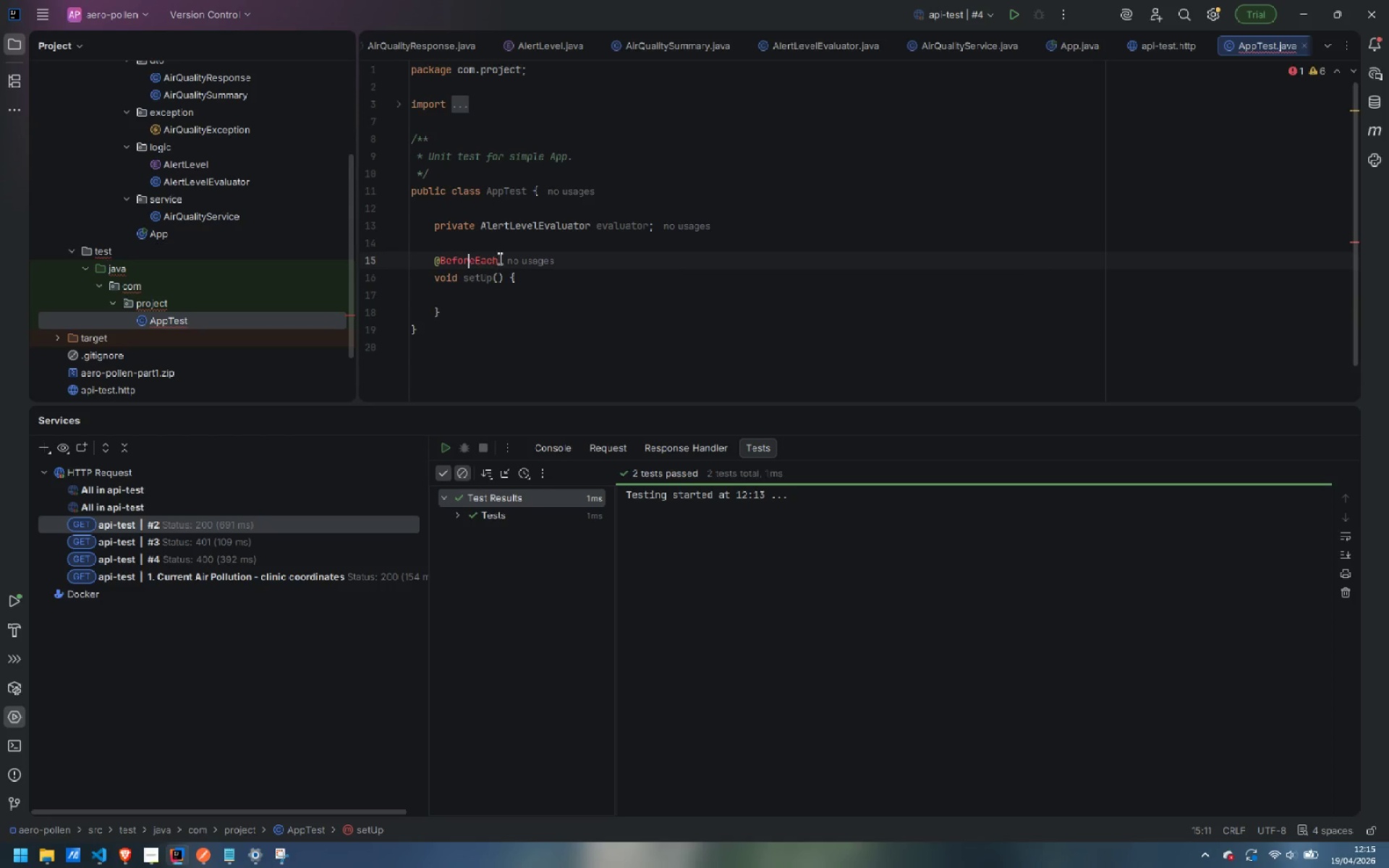 
mouse_move([465, 260])
 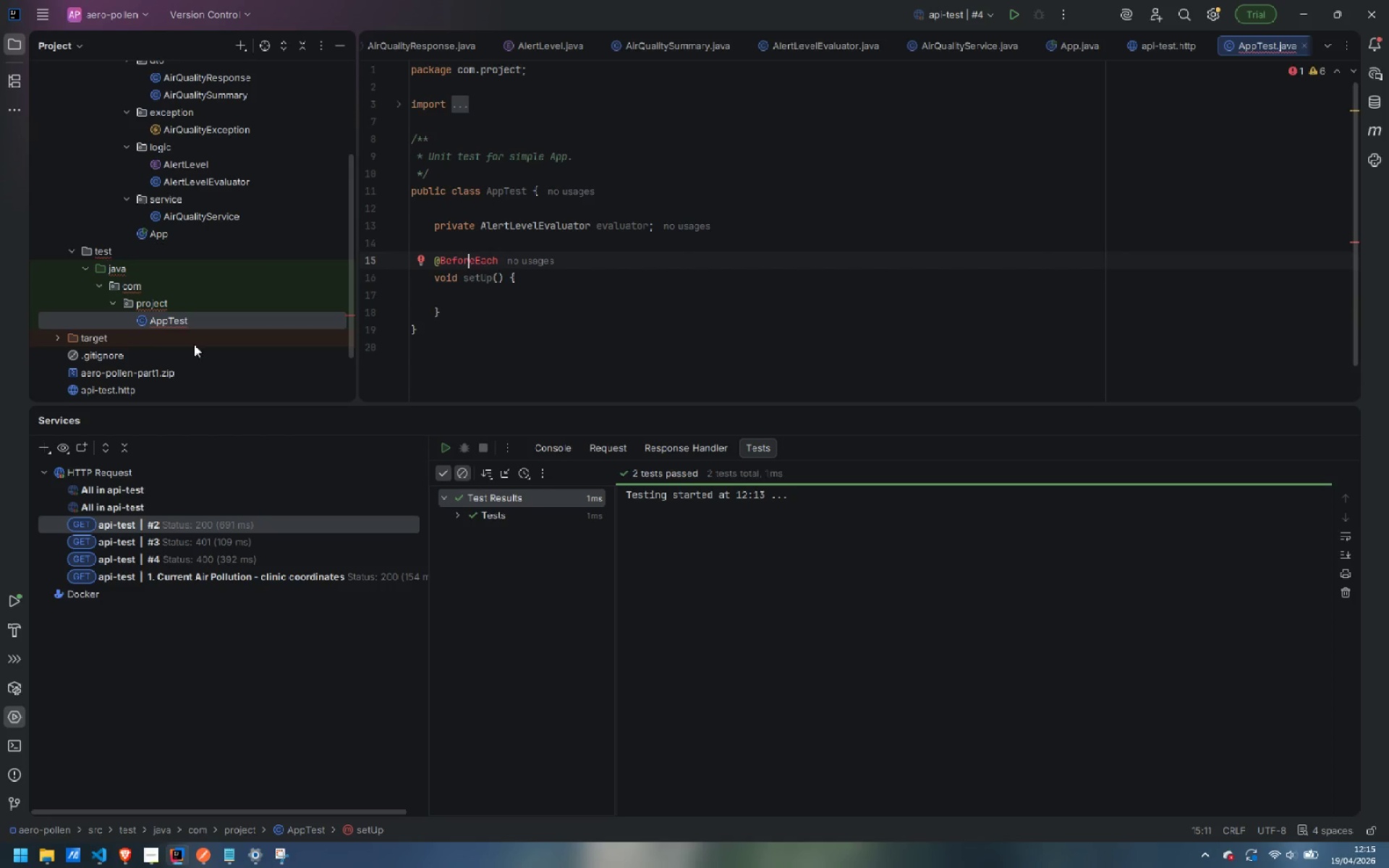 
scroll: coordinate [161, 370], scroll_direction: down, amount: 5.0
 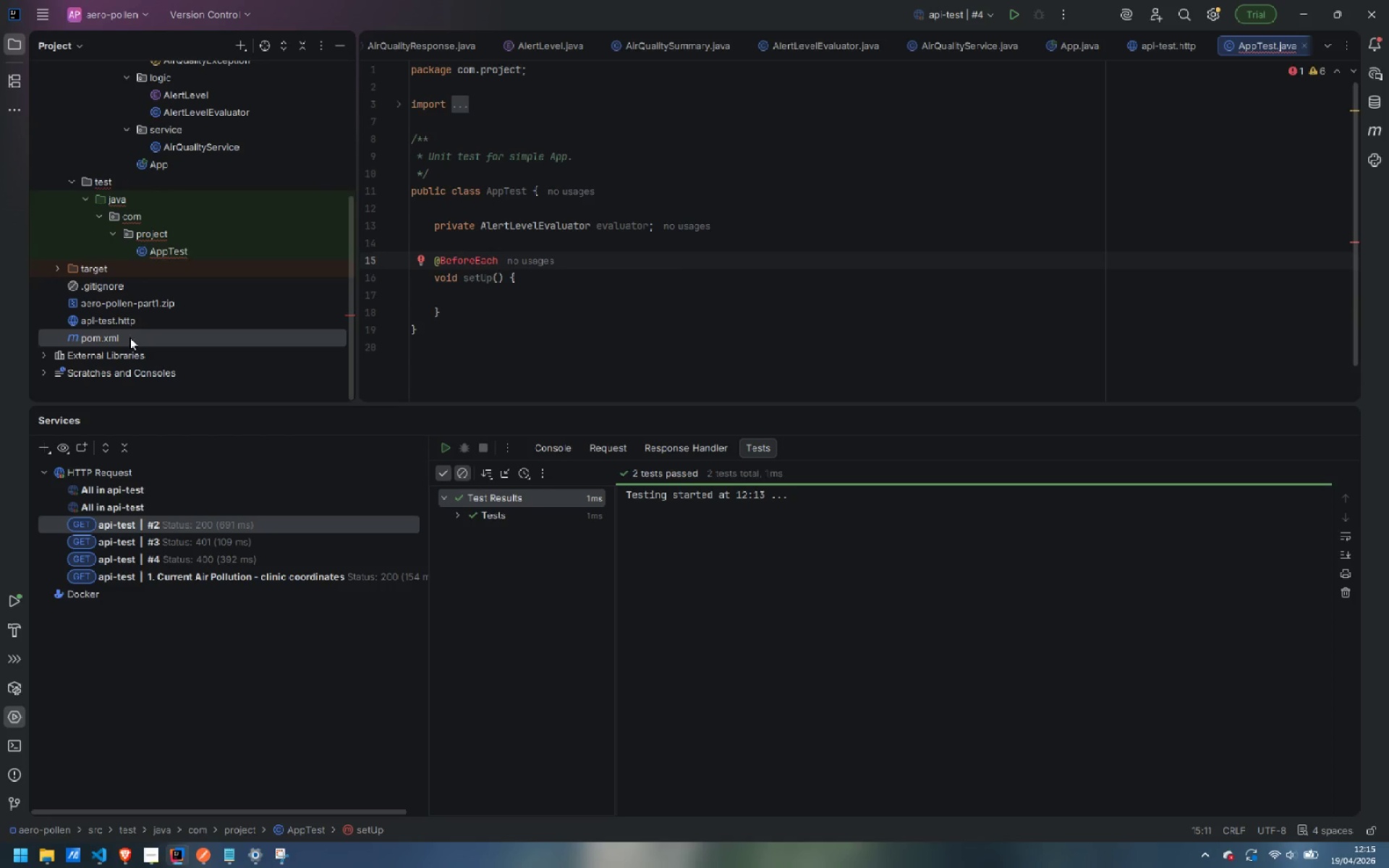 
double_click([129, 337])
 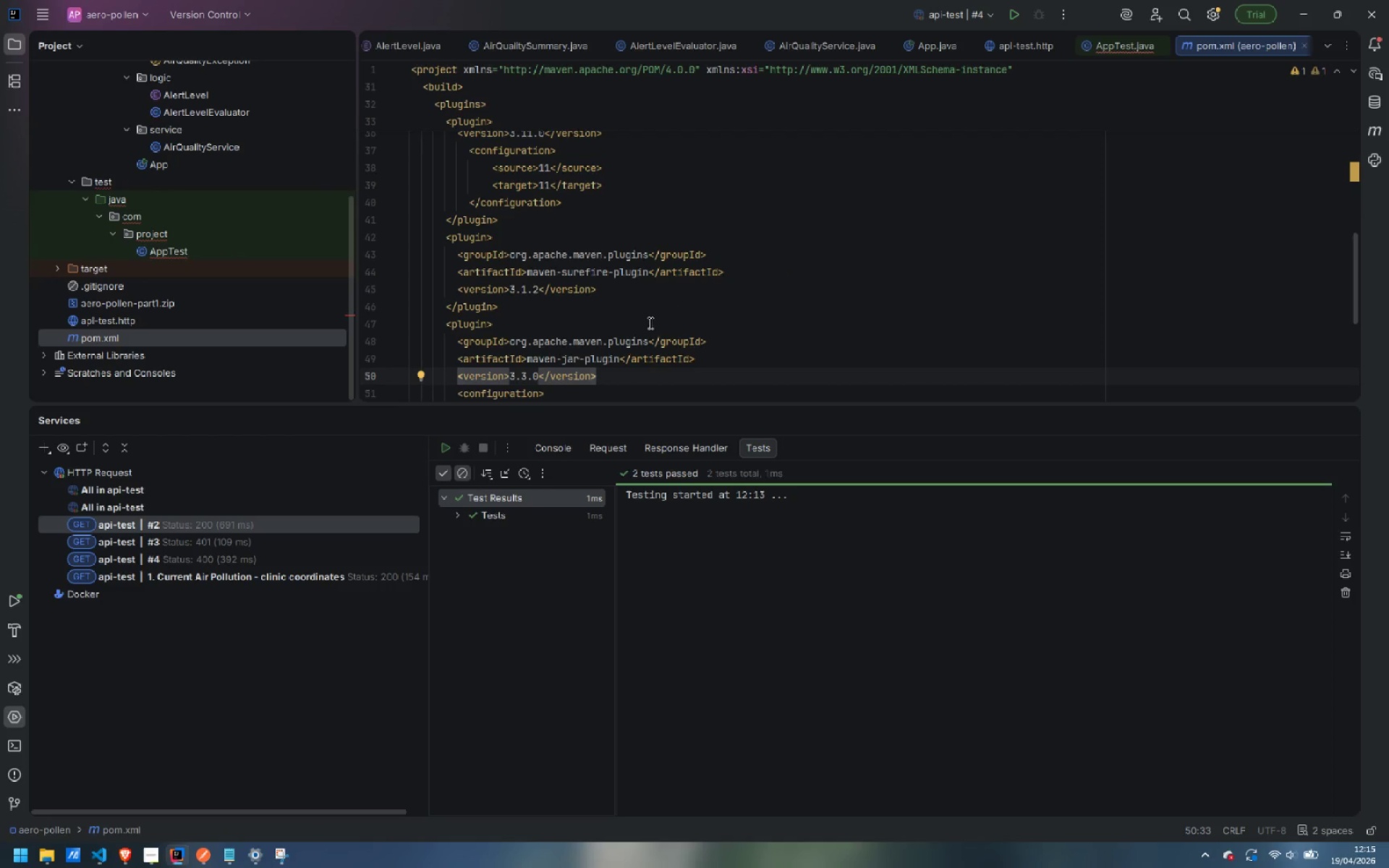 
scroll: coordinate [558, 289], scroll_direction: up, amount: 6.0
 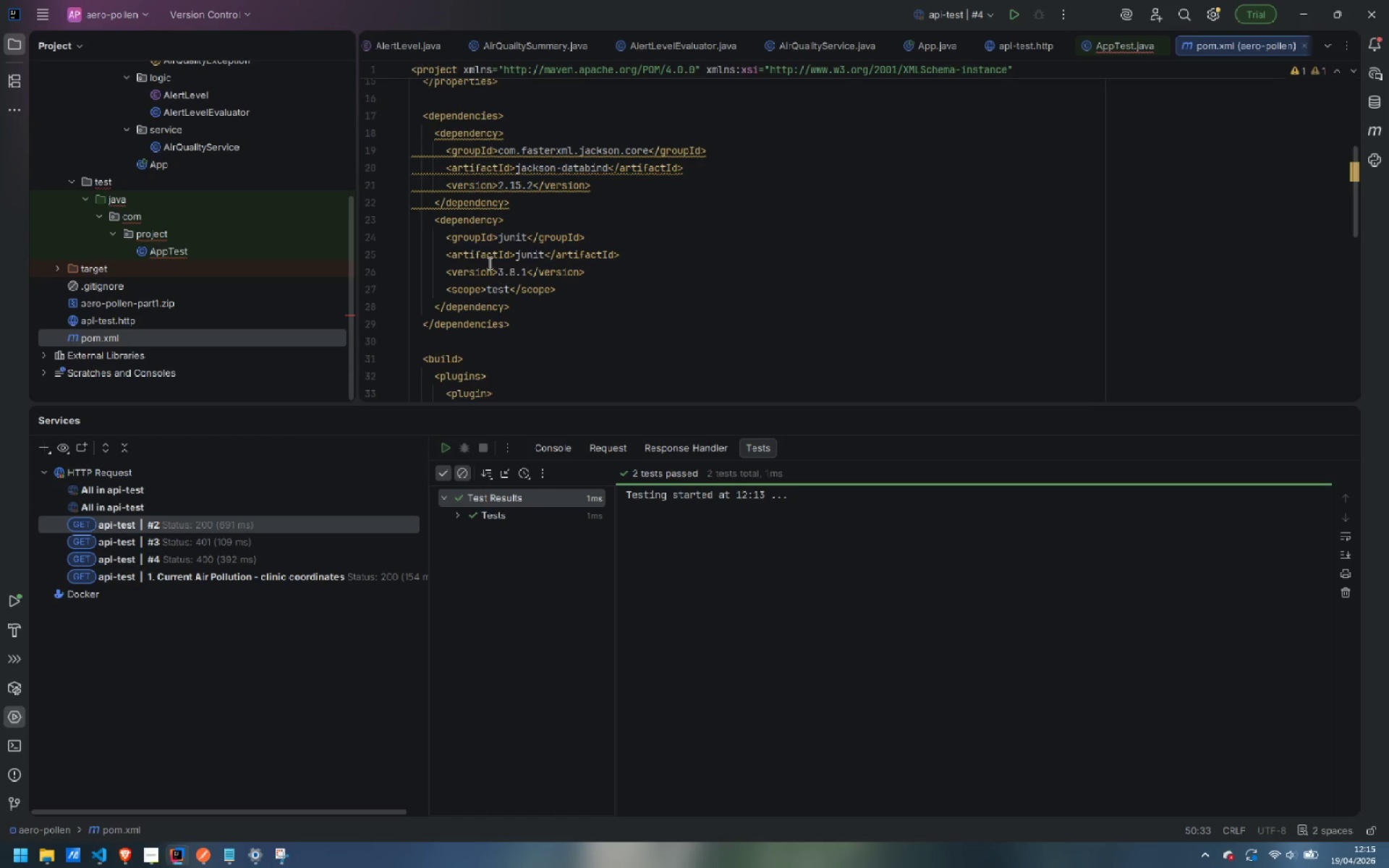 
mouse_move([498, 281])
 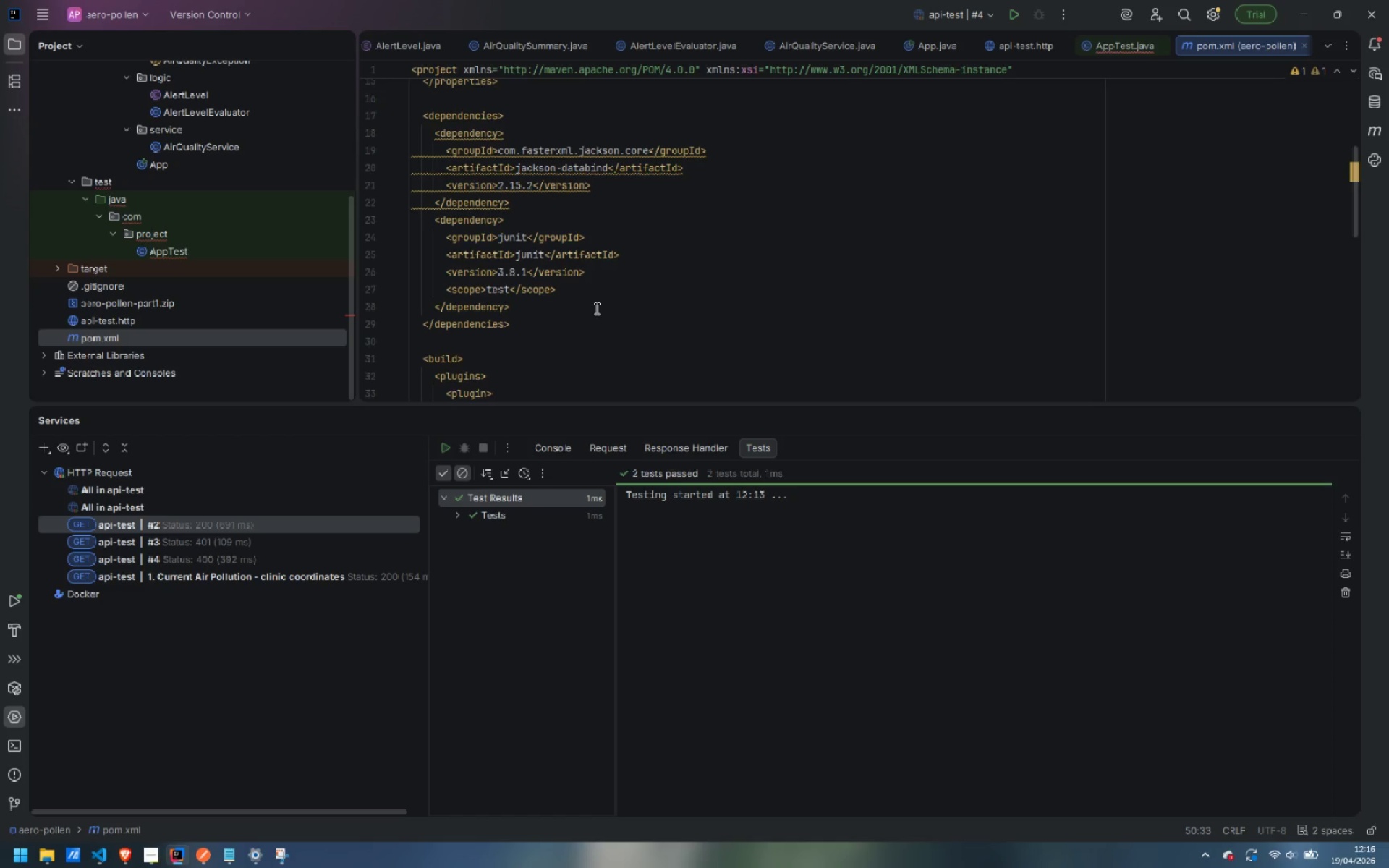 
wait(12.43)
 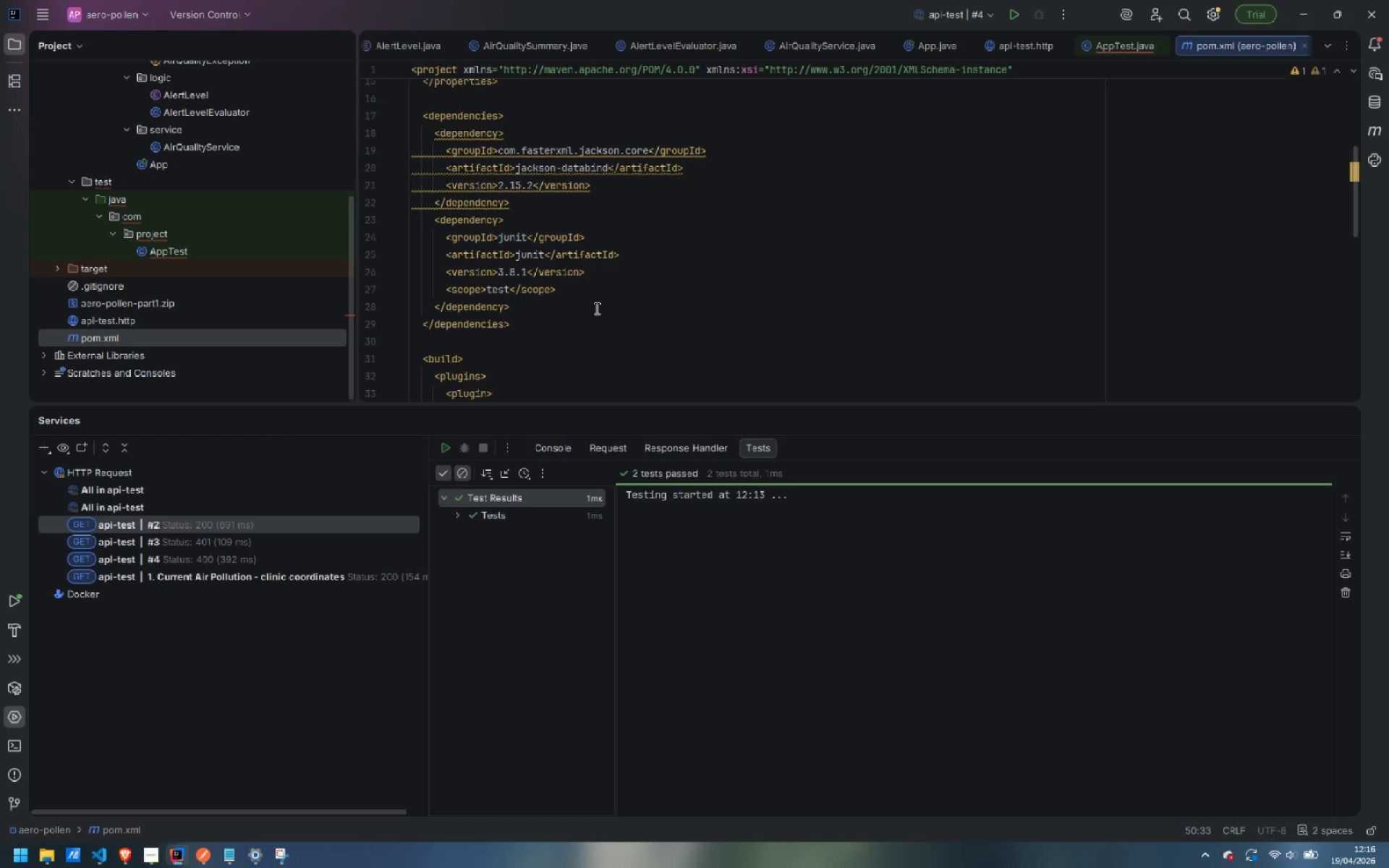 
double_click([506, 238])
 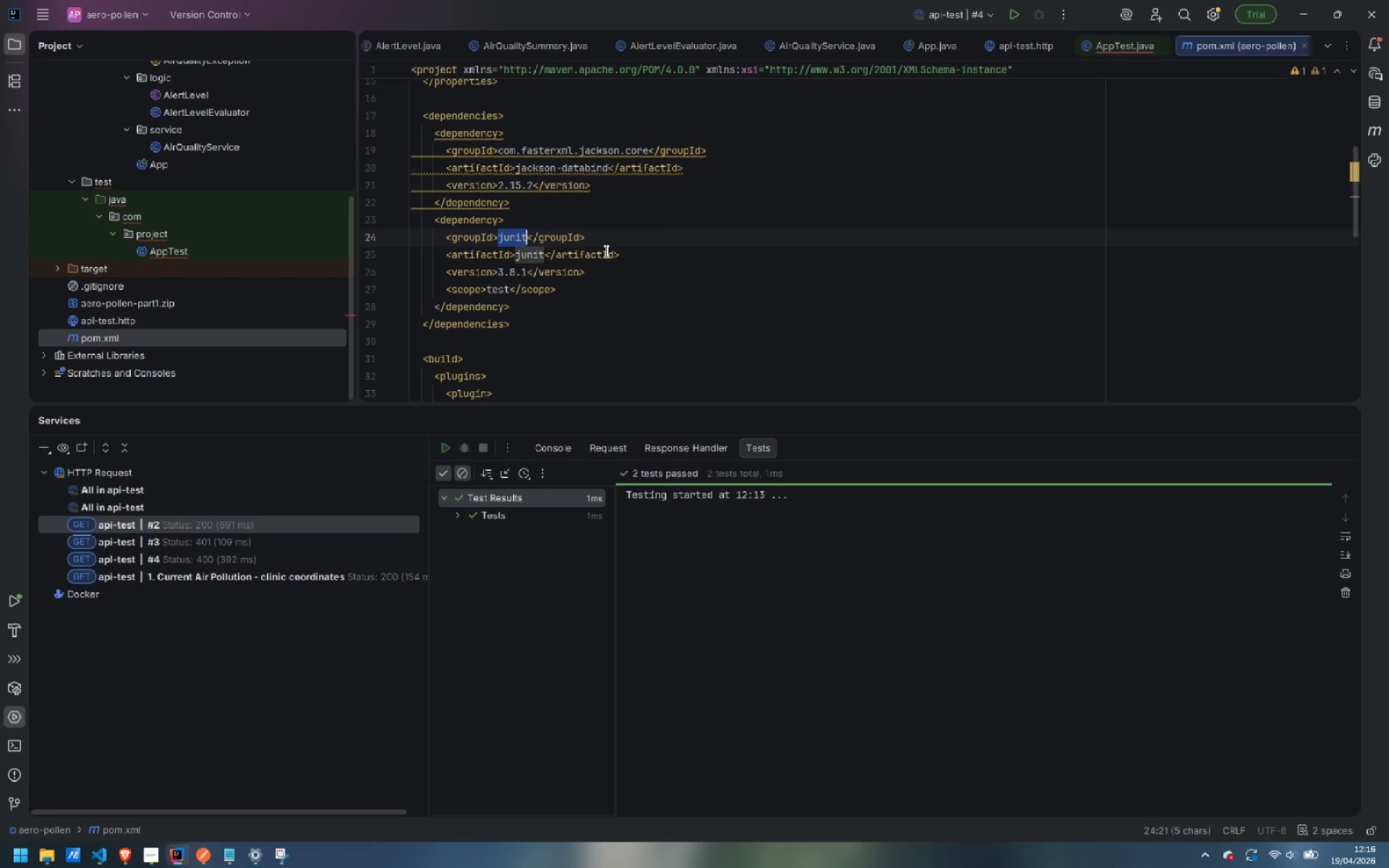 
mouse_move([616, 254])
 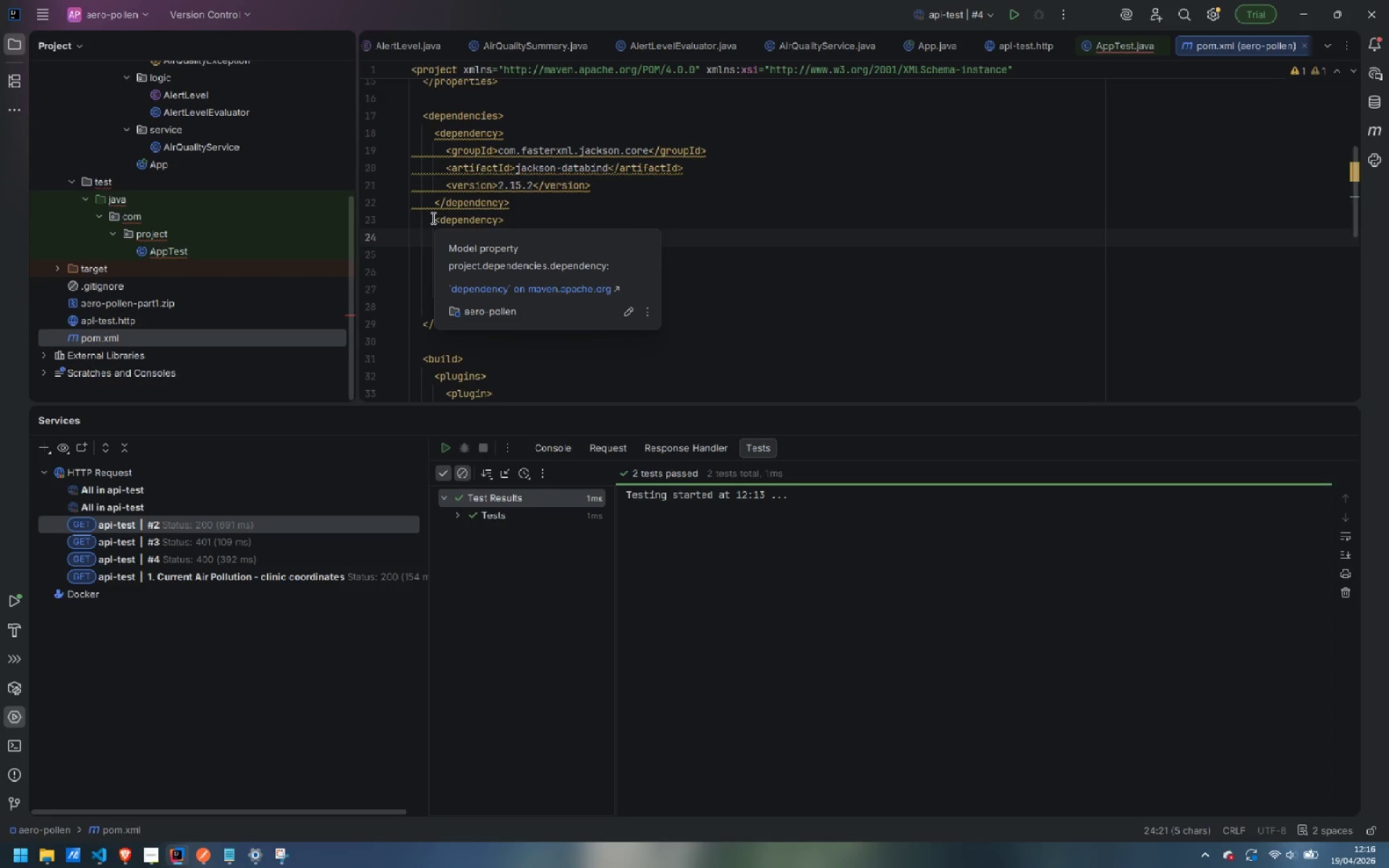 
left_click([731, 229])
 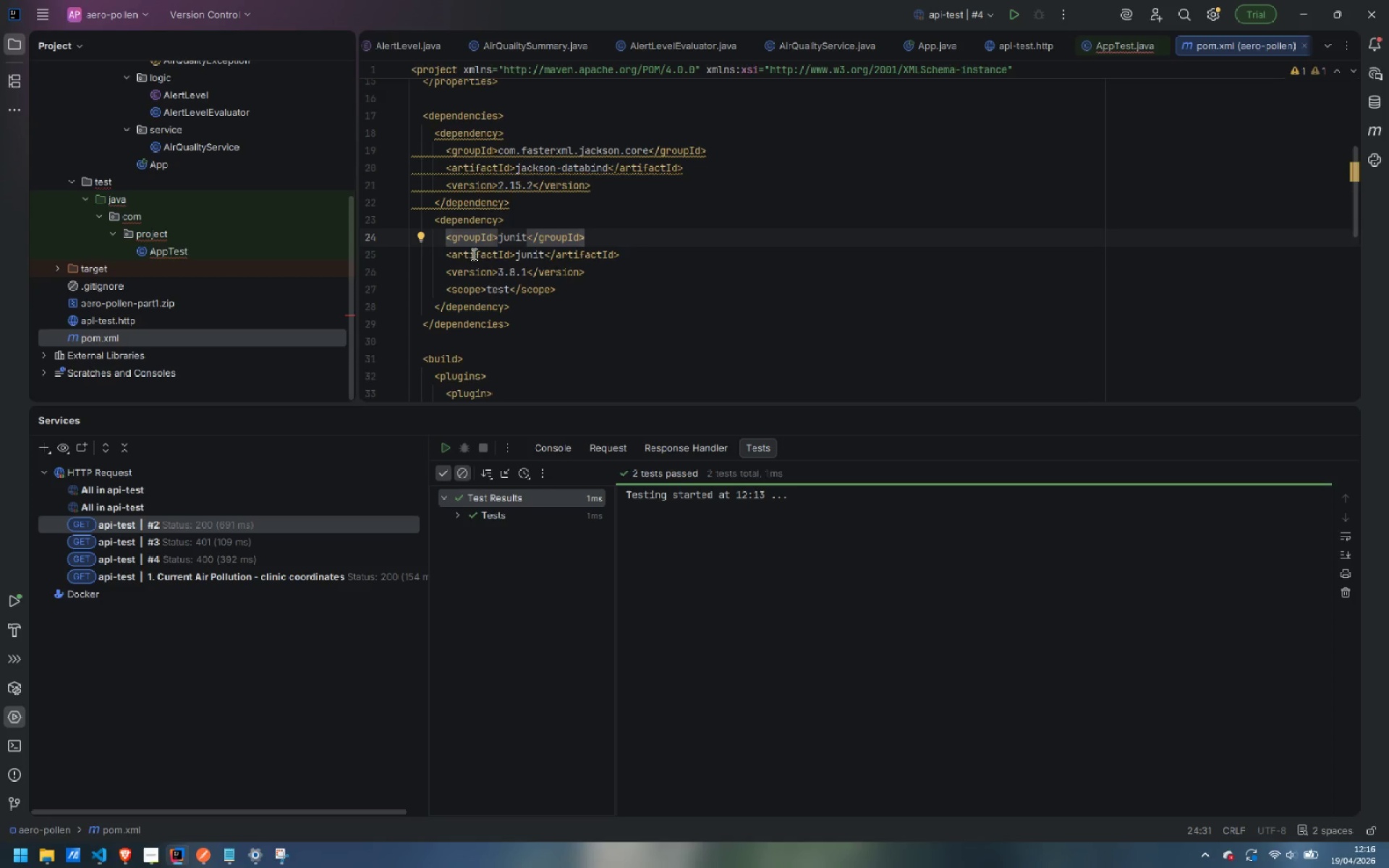 
double_click([510, 235])
 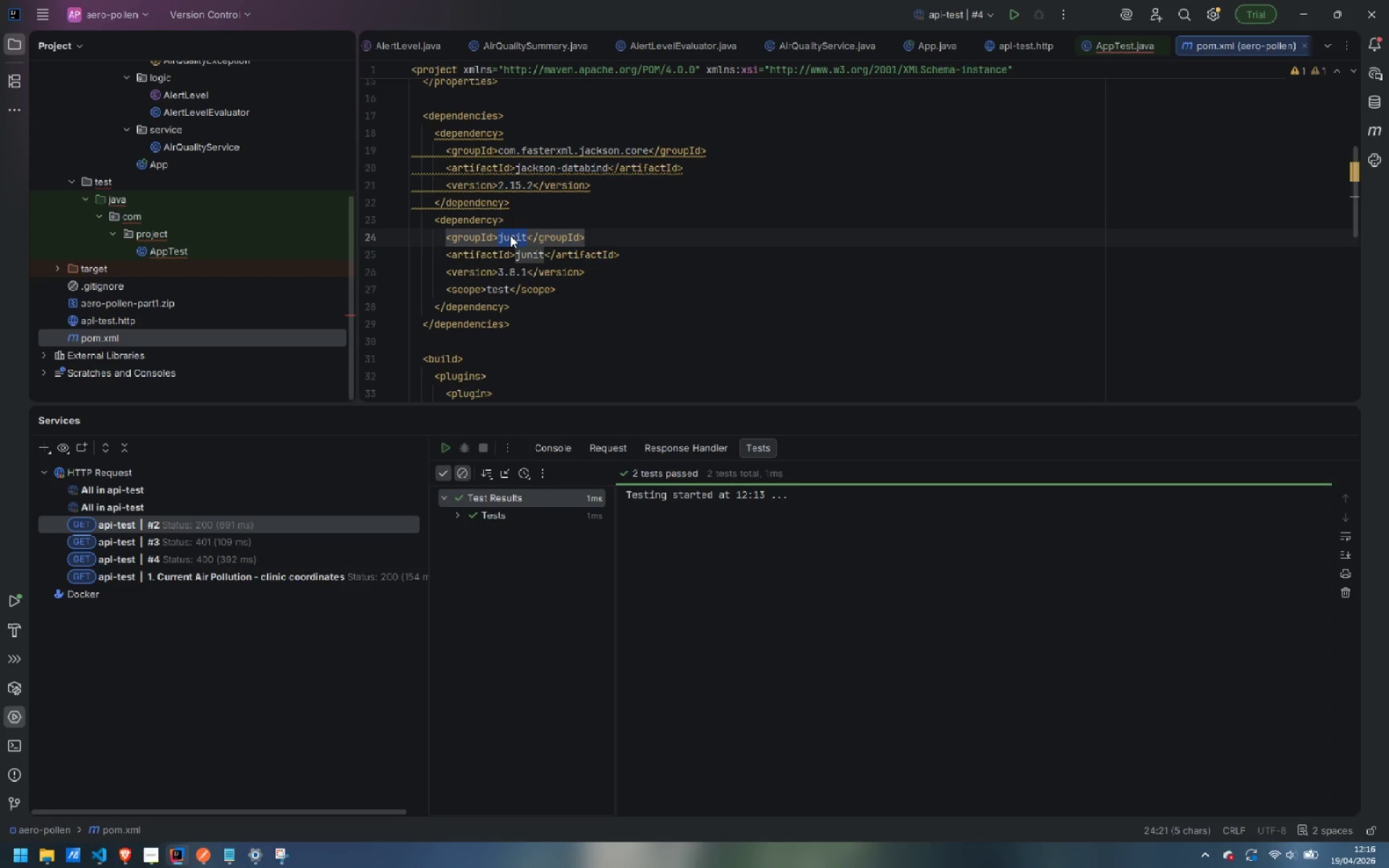 
type(org.junit.jupiter)
 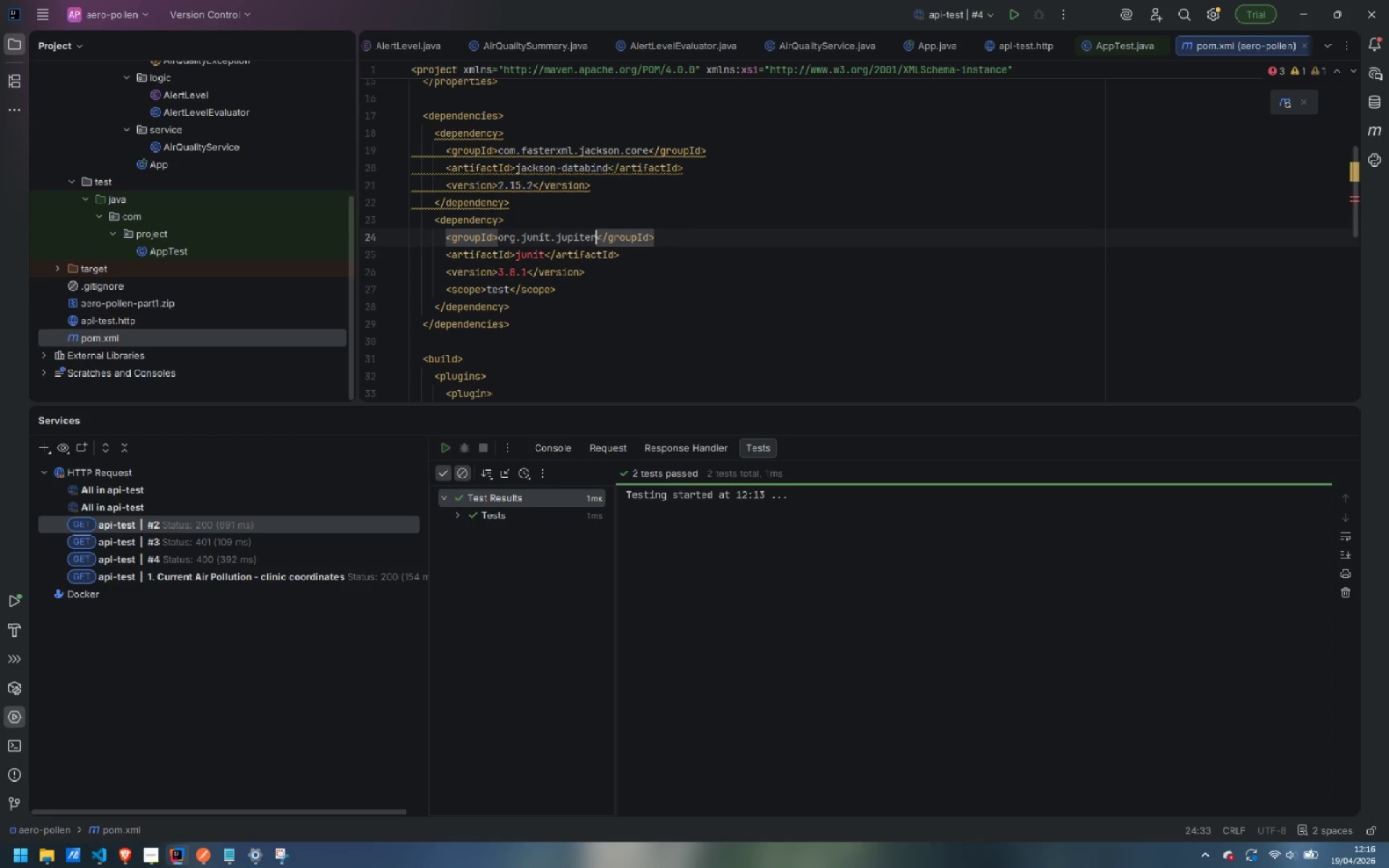 
key(ArrowDown)
 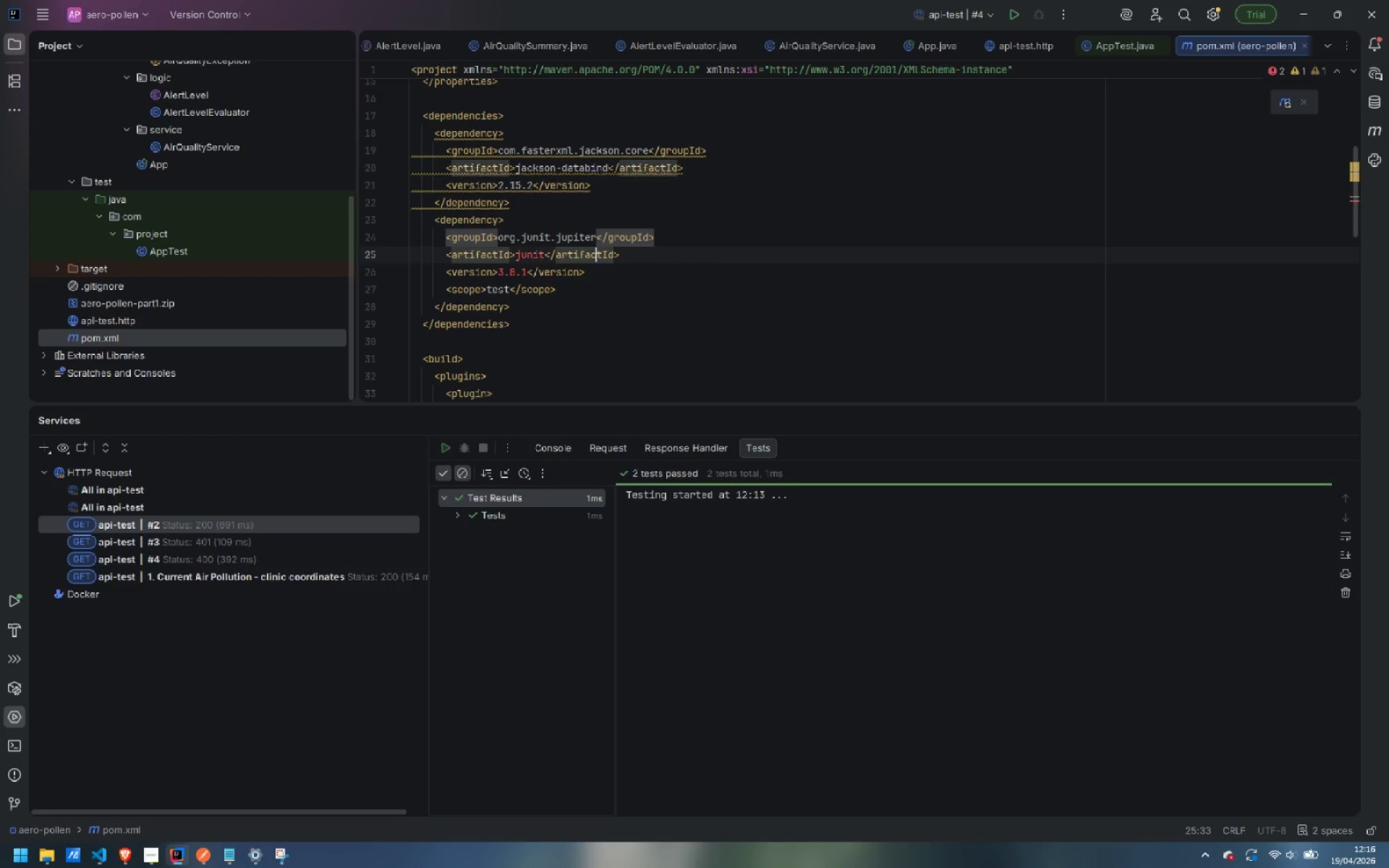 
key(ArrowLeft)
 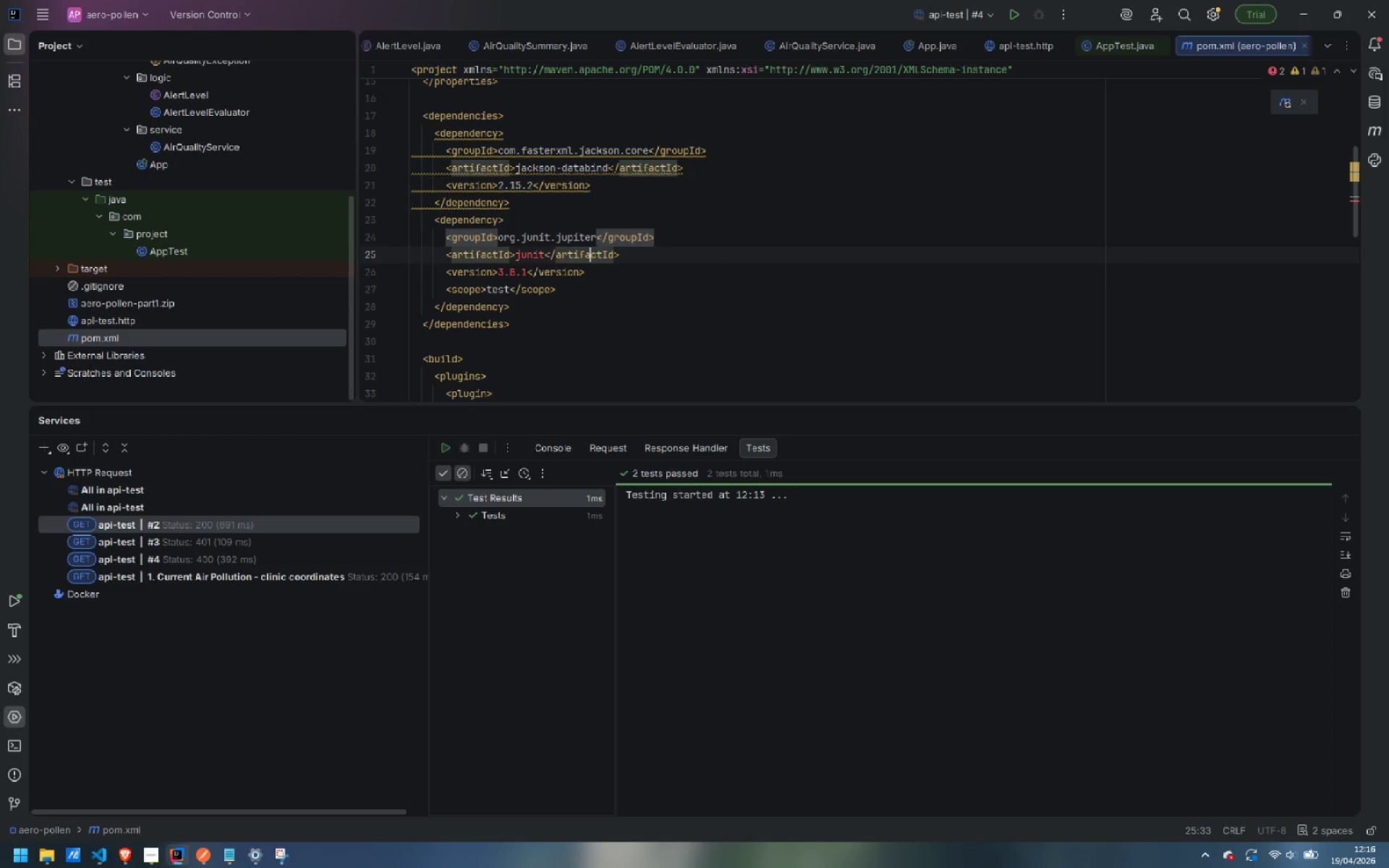 
key(ArrowLeft)
 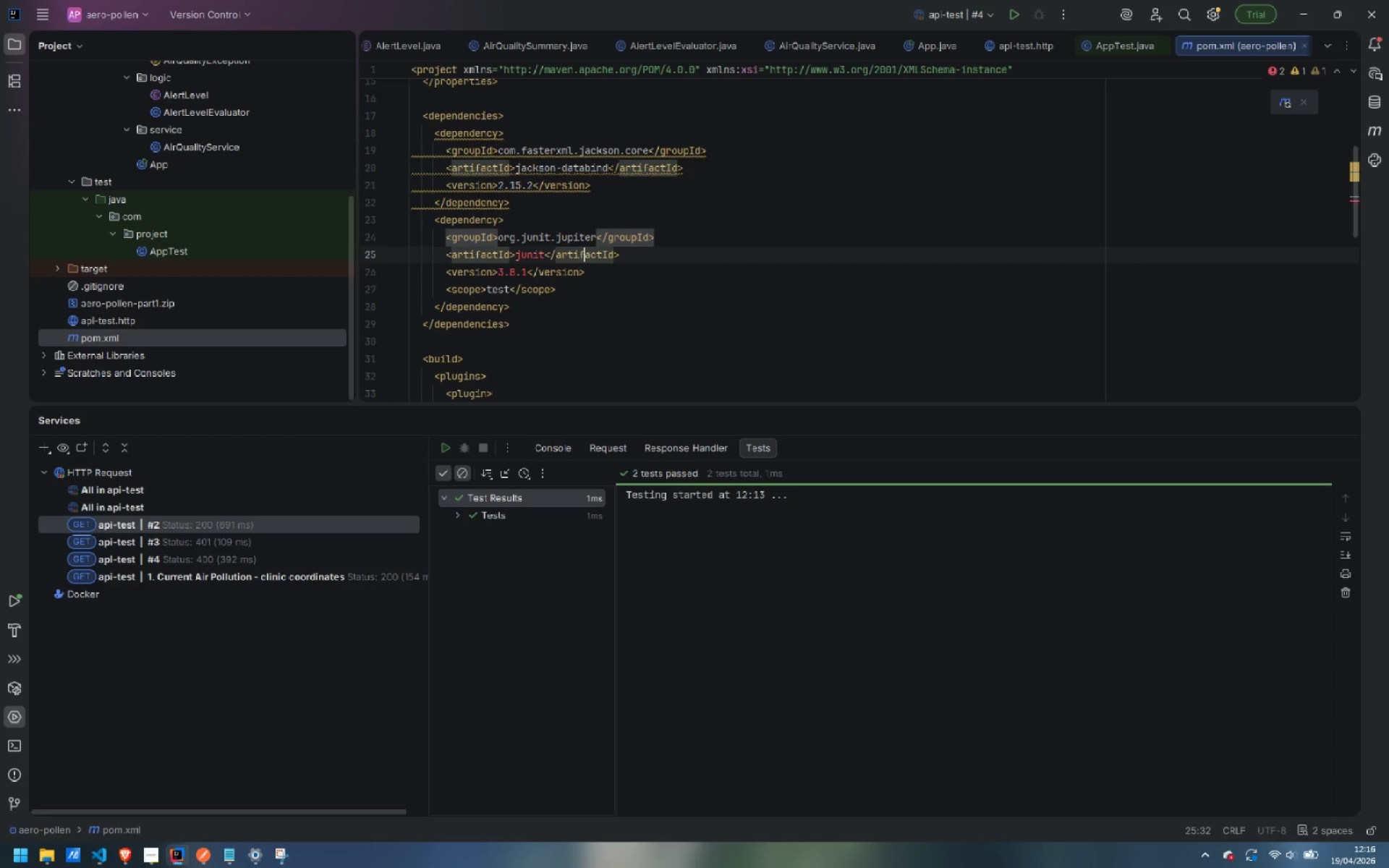 
key(ArrowLeft)
 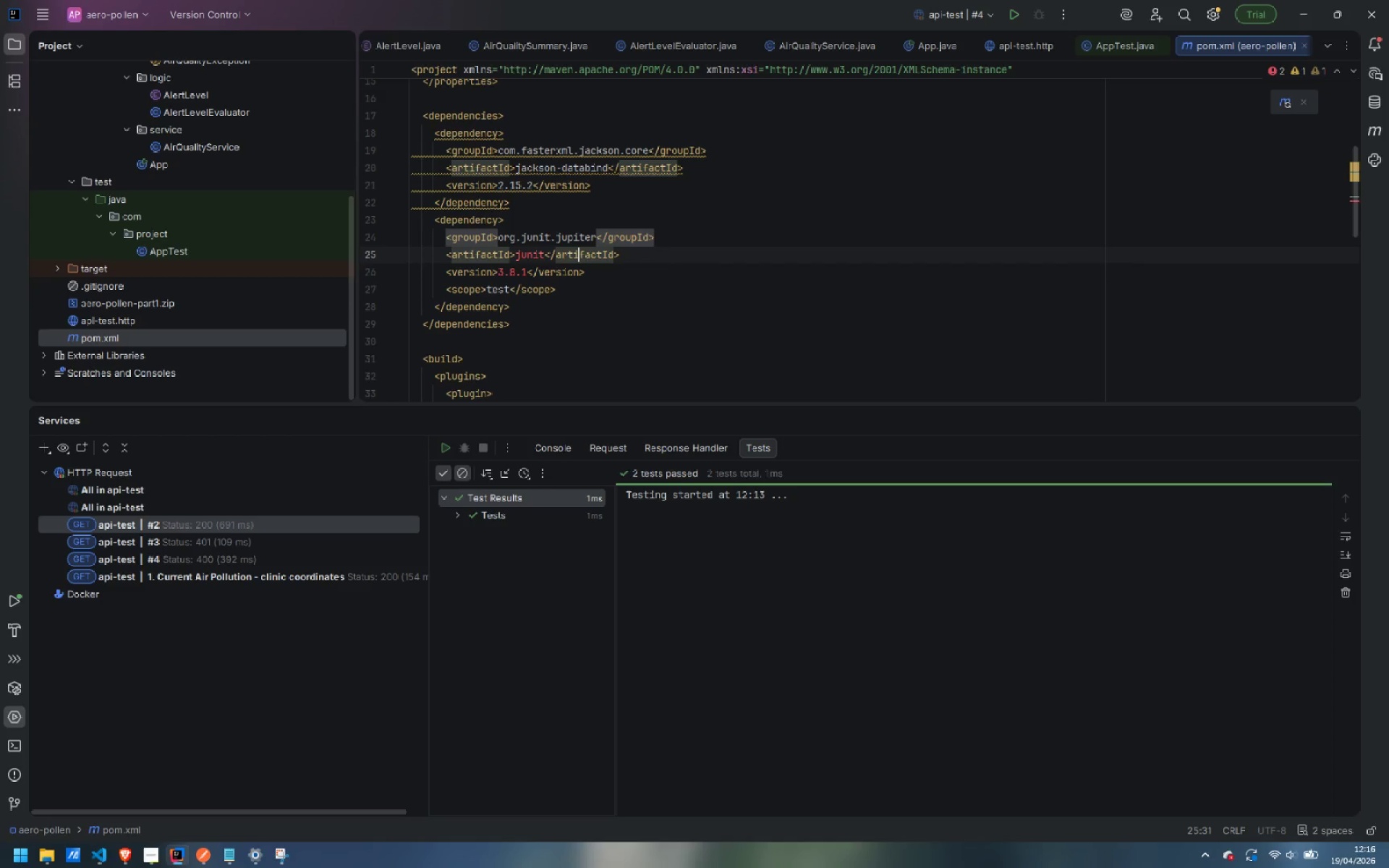 
key(ArrowLeft)
 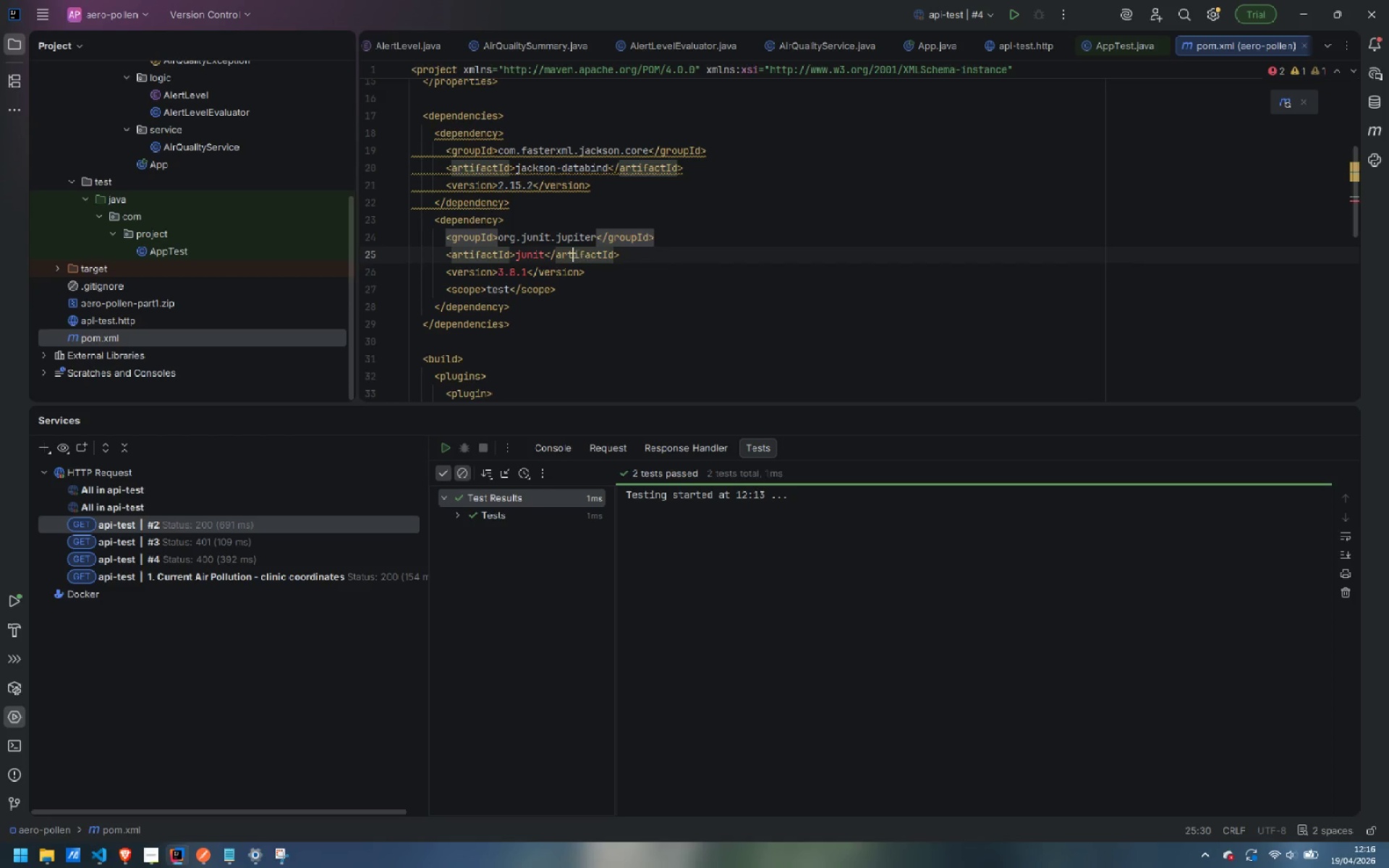 
key(ArrowLeft)
 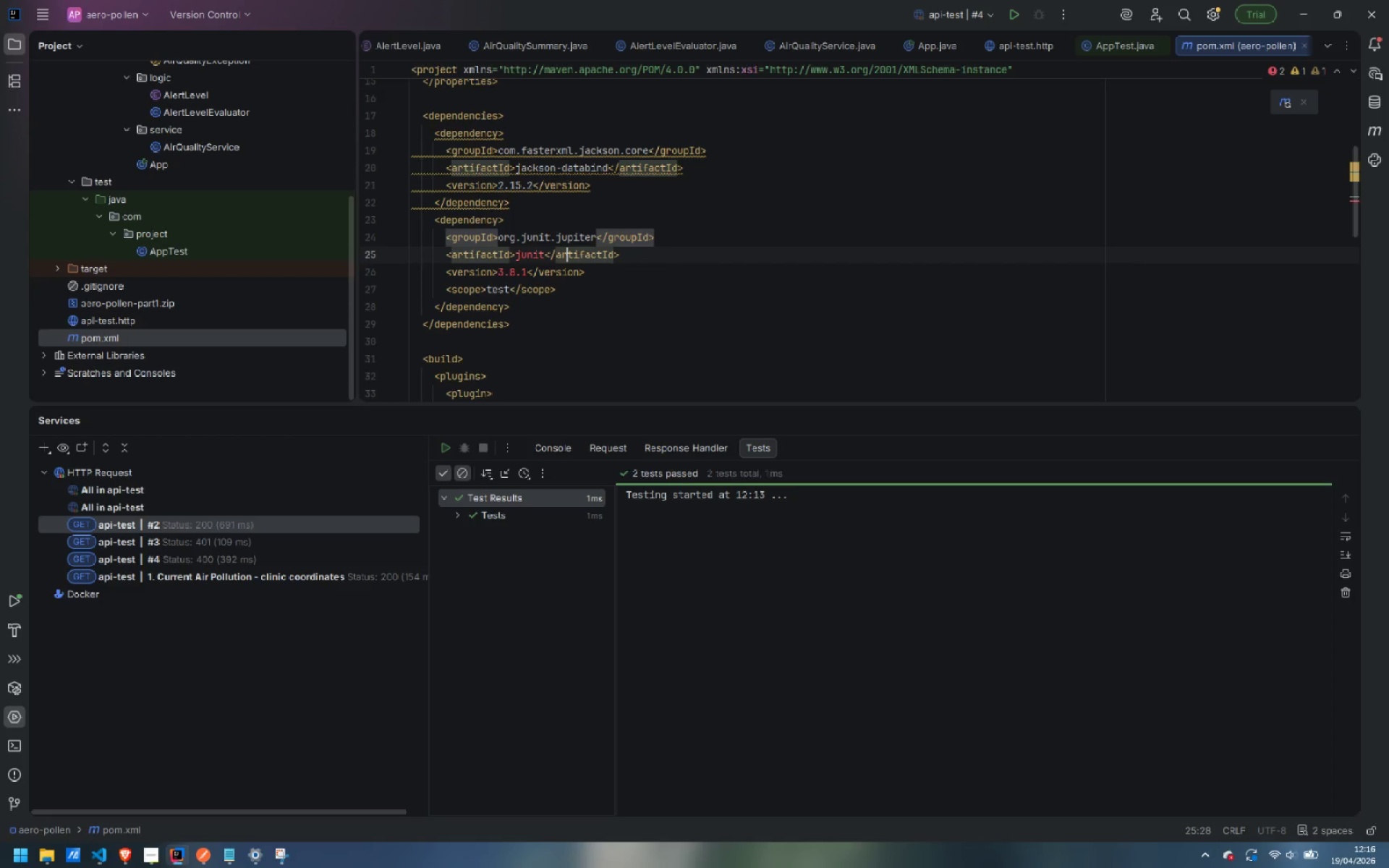 
key(ArrowLeft)
 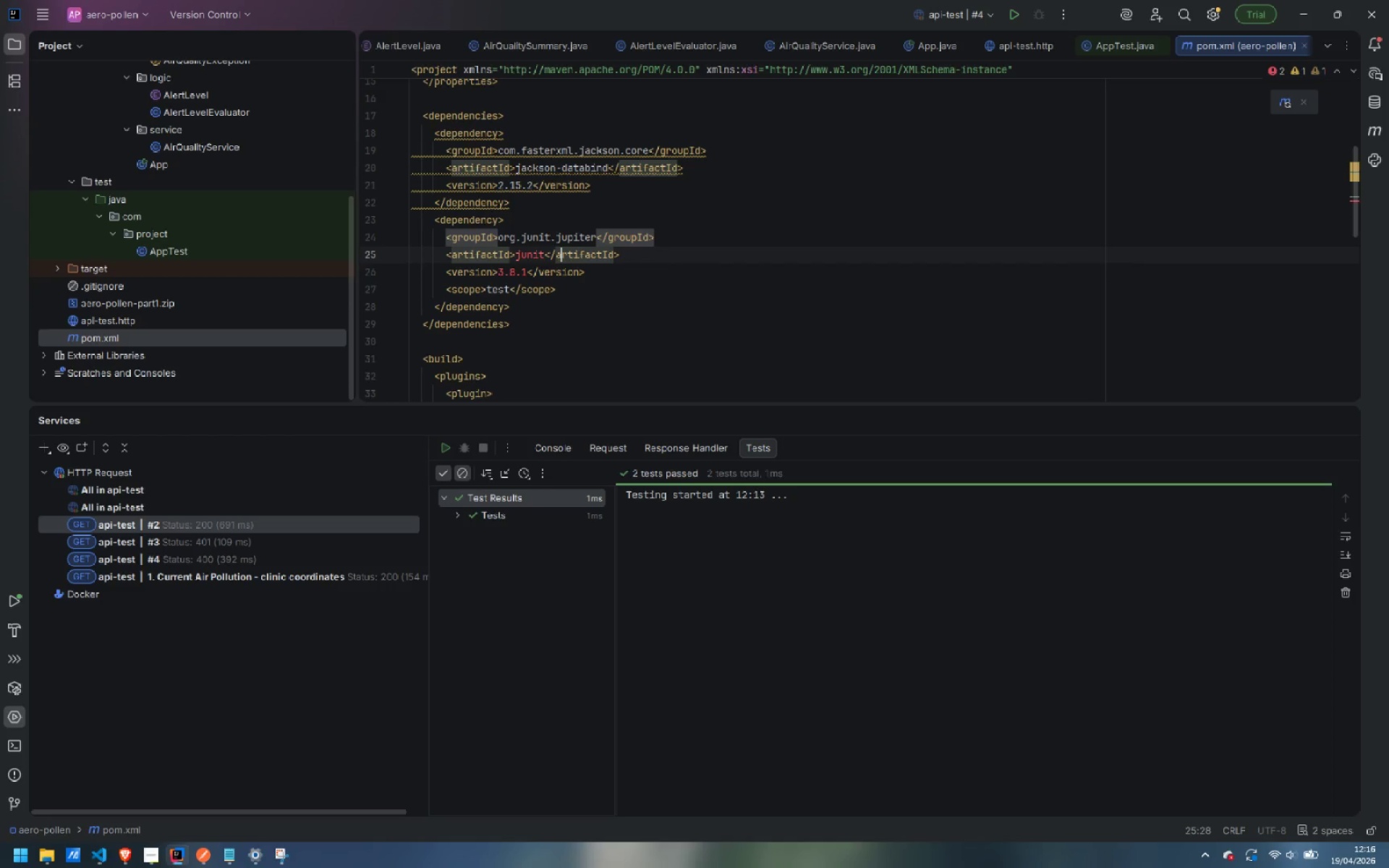 
key(ArrowLeft)
 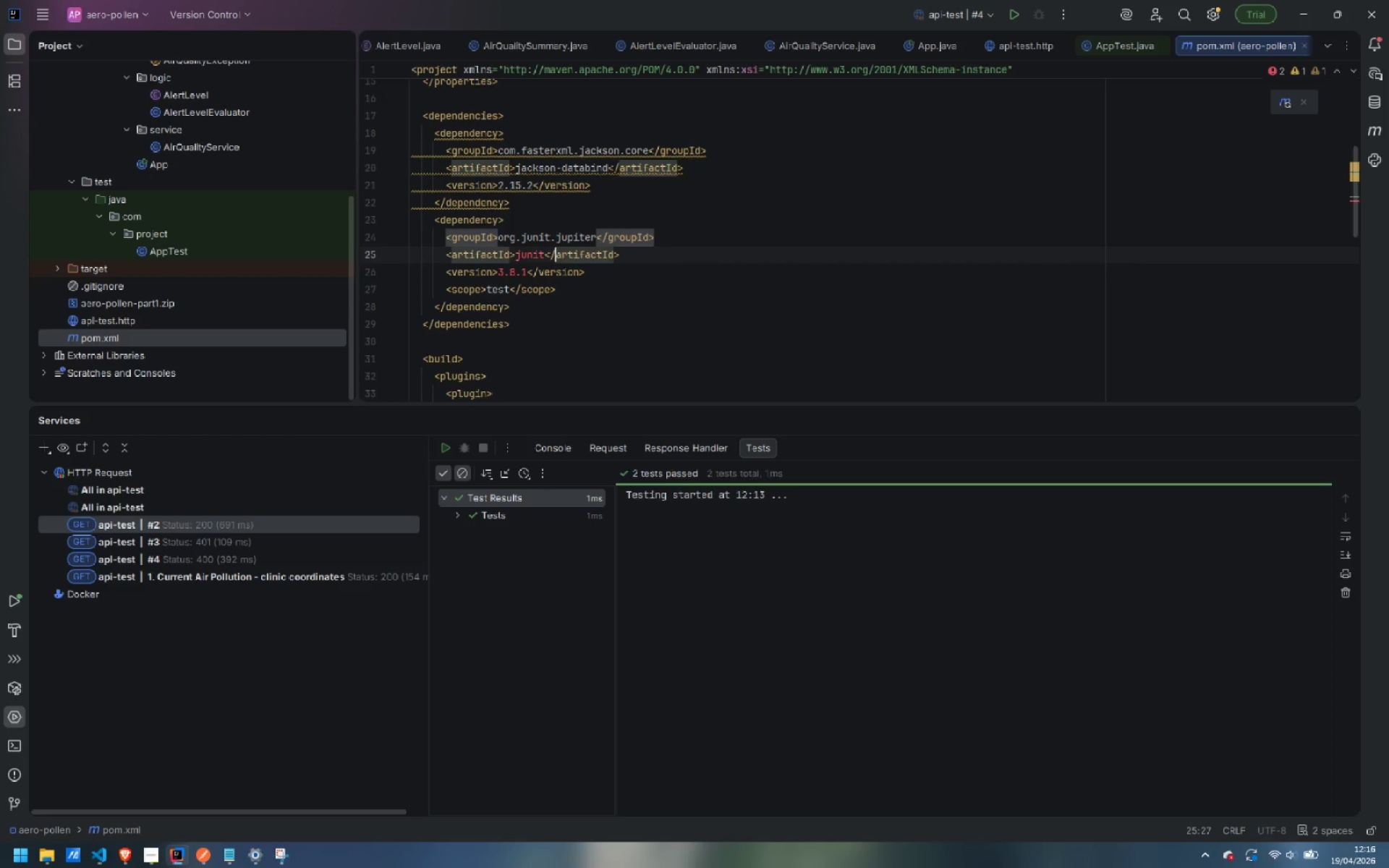 
key(ArrowLeft)
 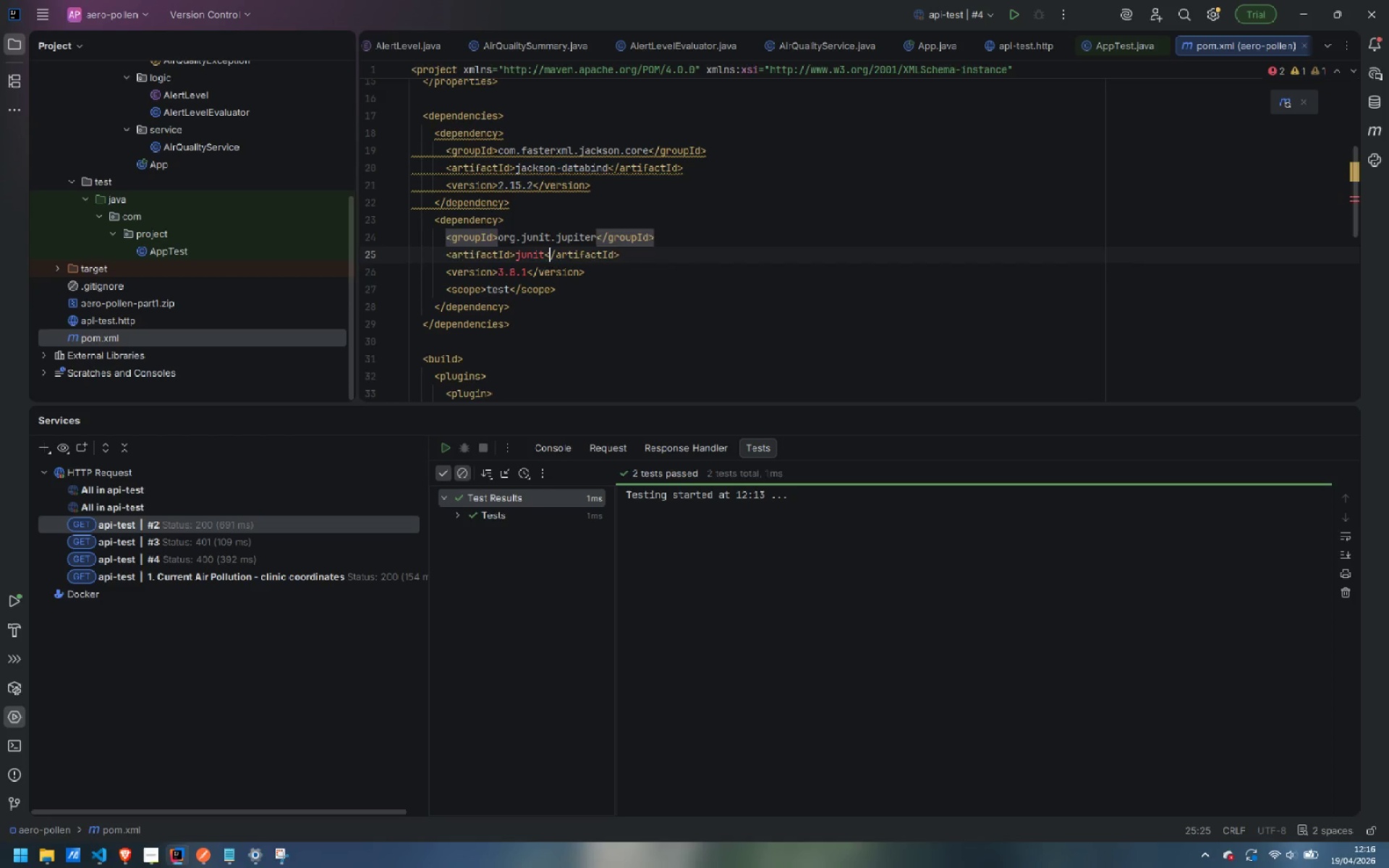 
key(ArrowLeft)
 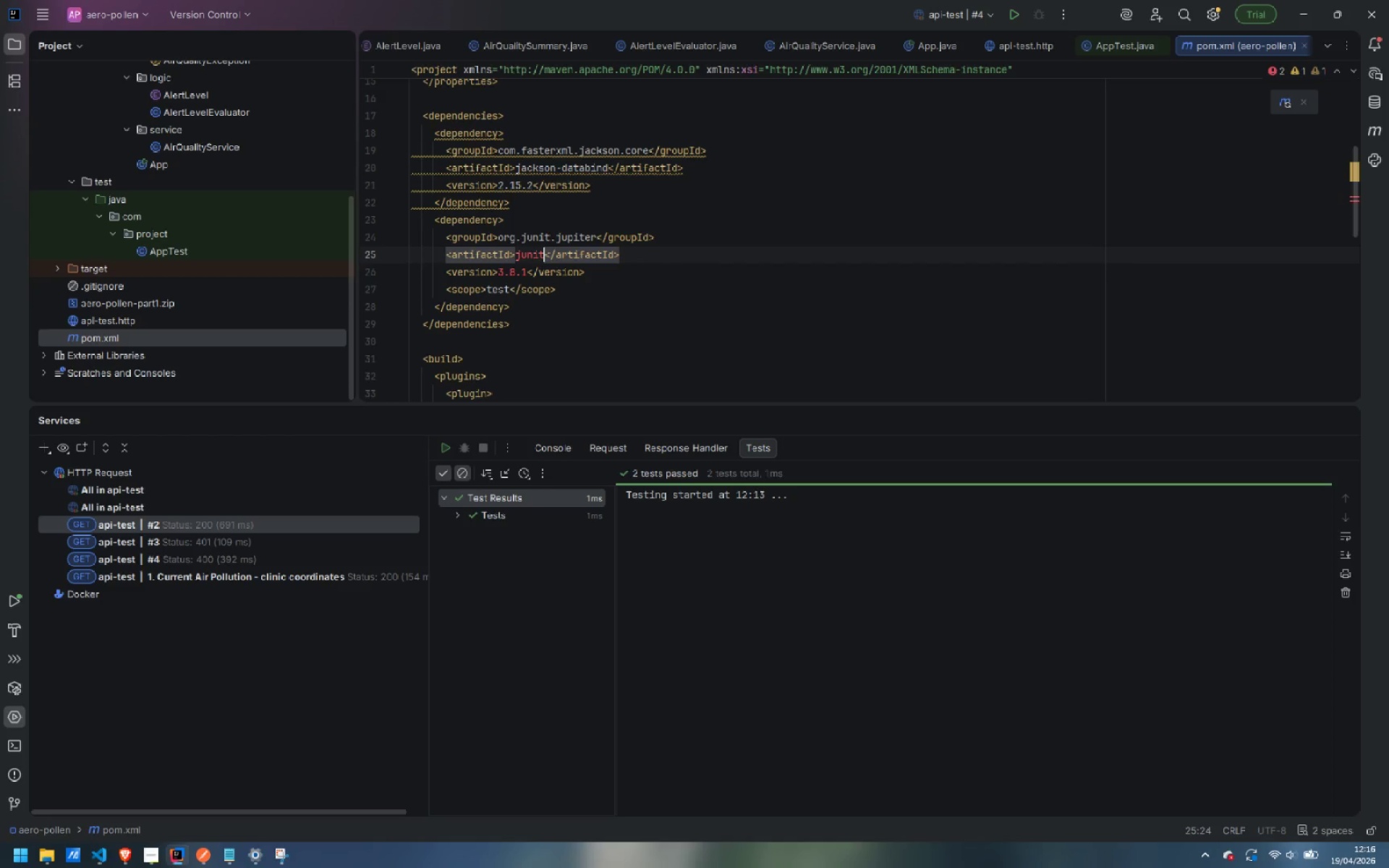 
key(Backspace)
 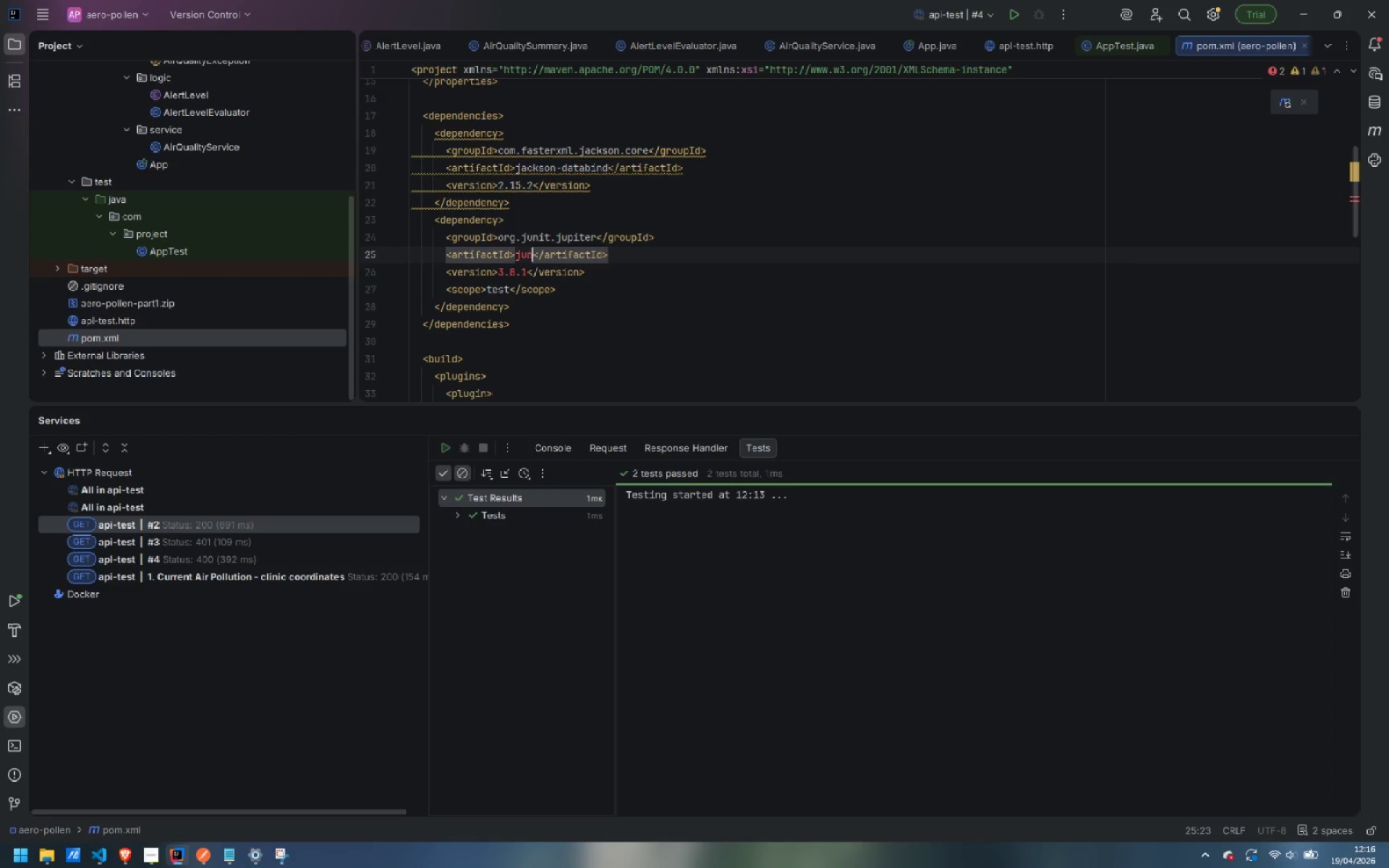 
key(Backspace)
 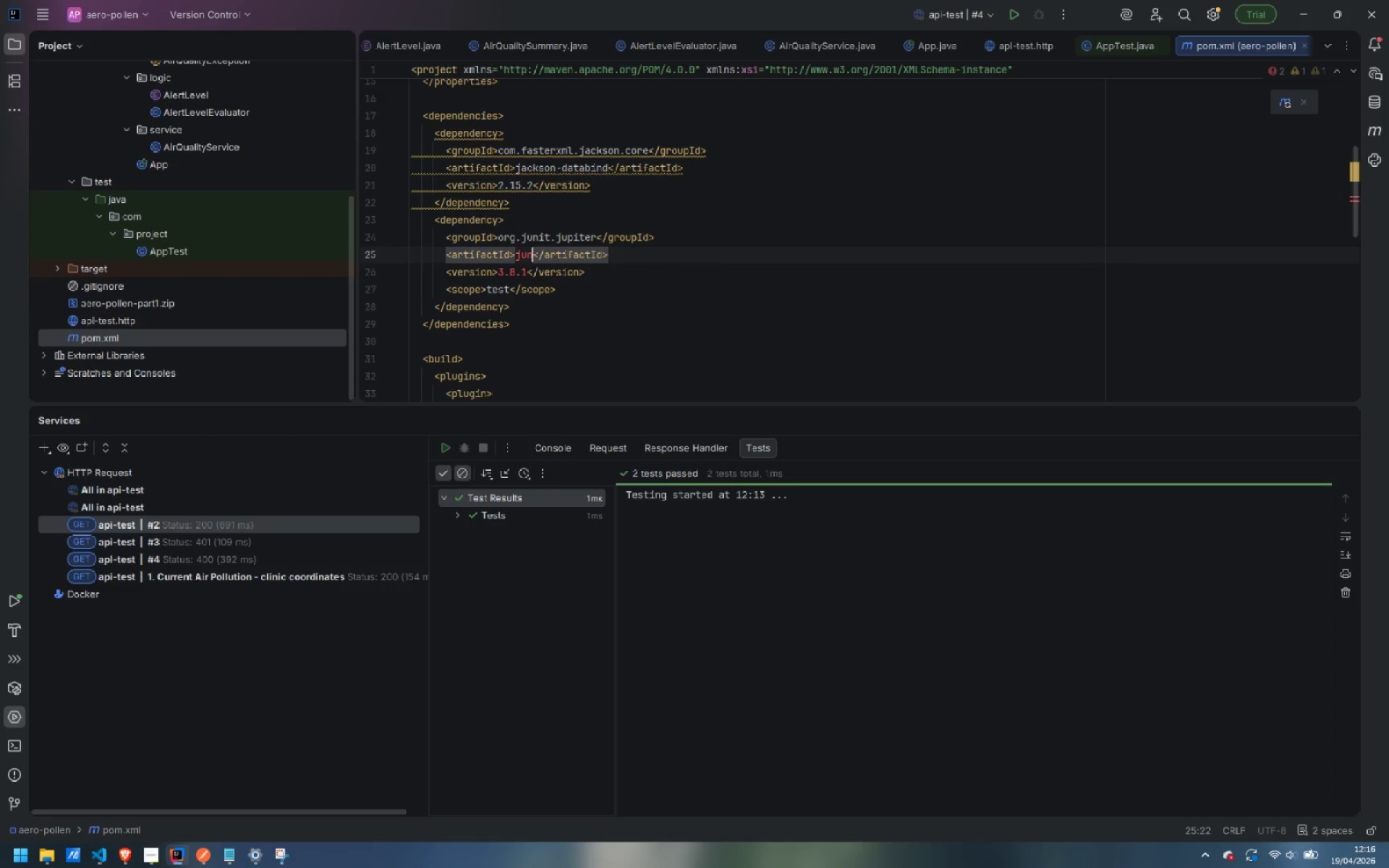 
key(Backspace)
 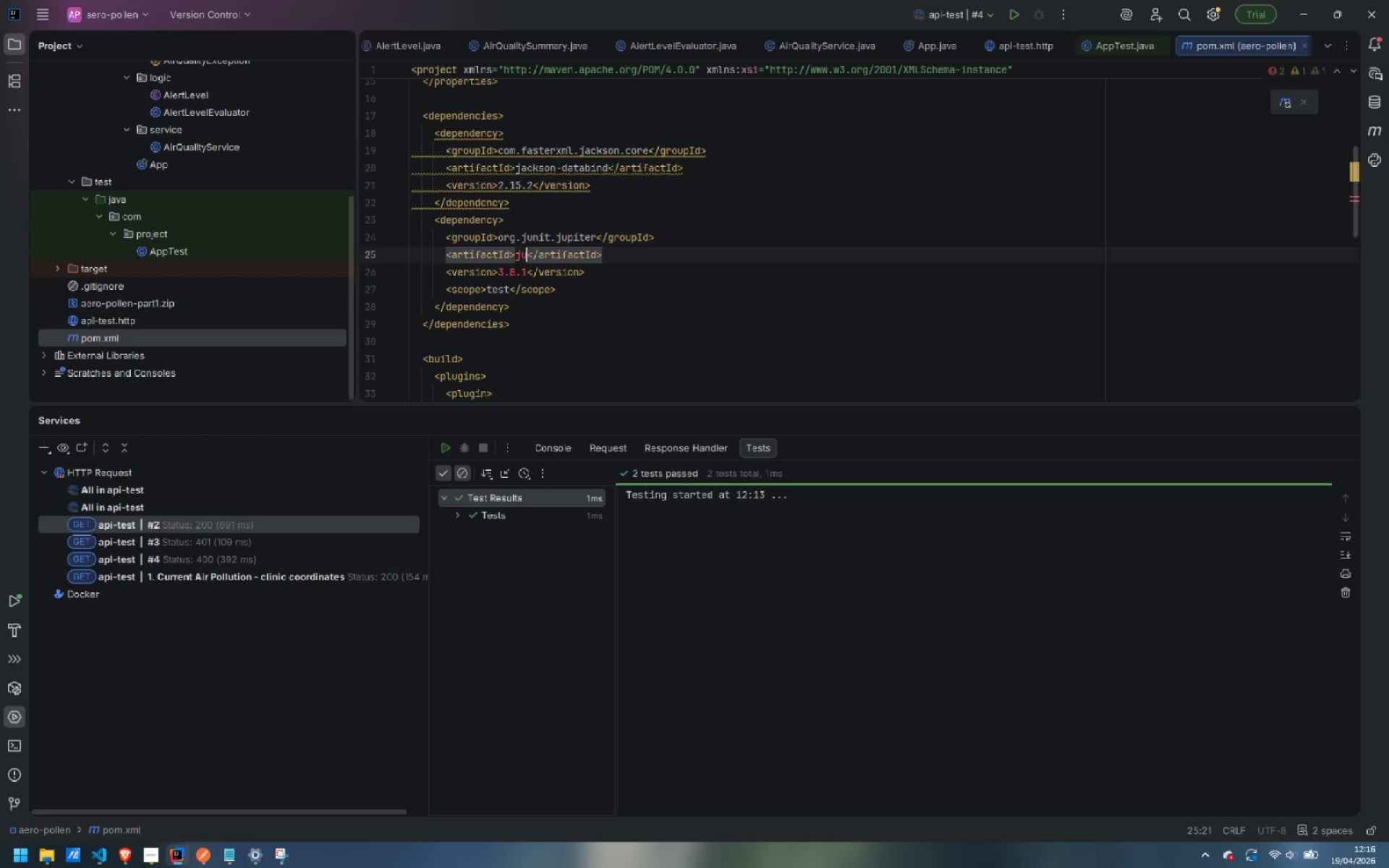 
key(Backspace)
 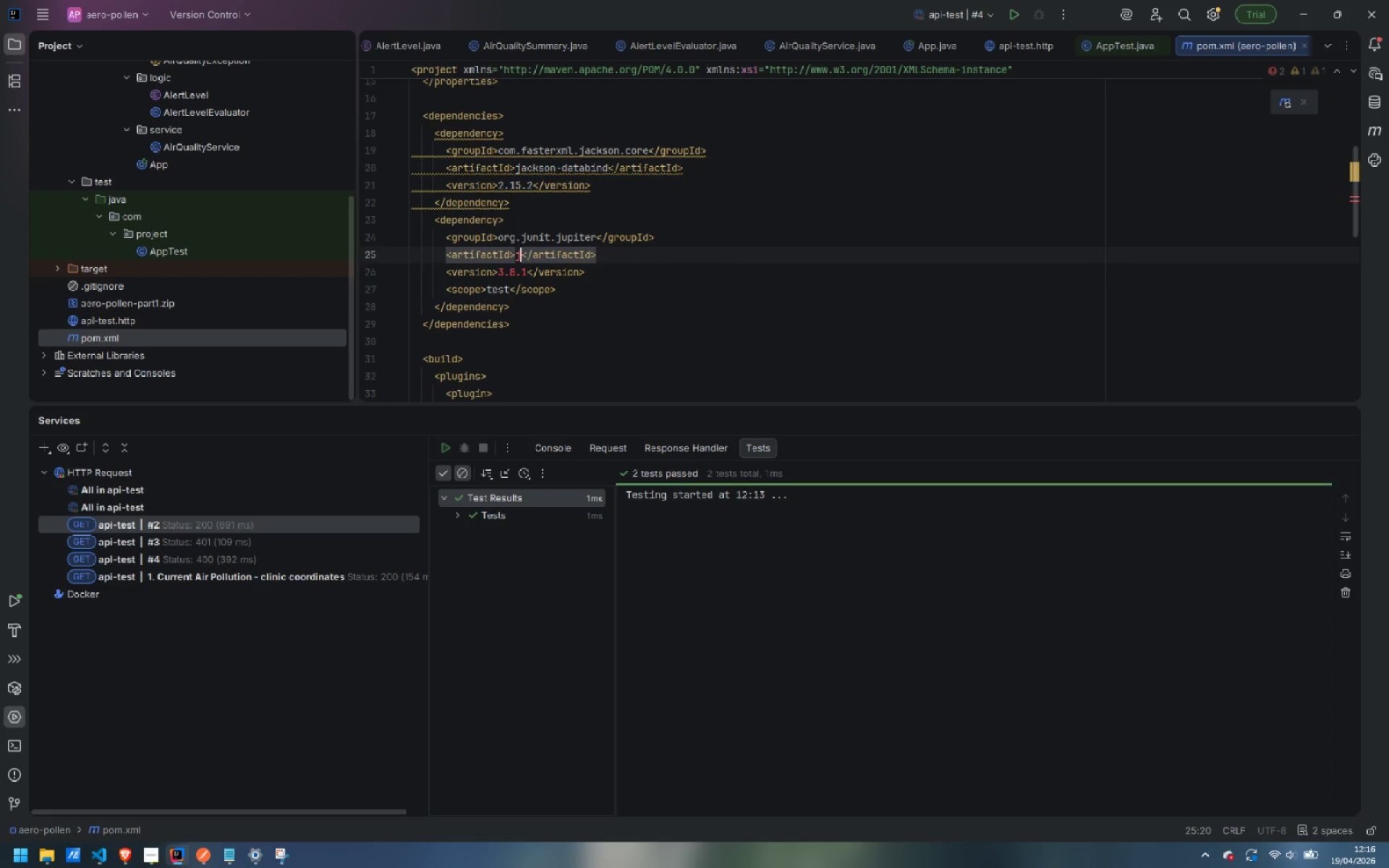 
key(Control+Z)
 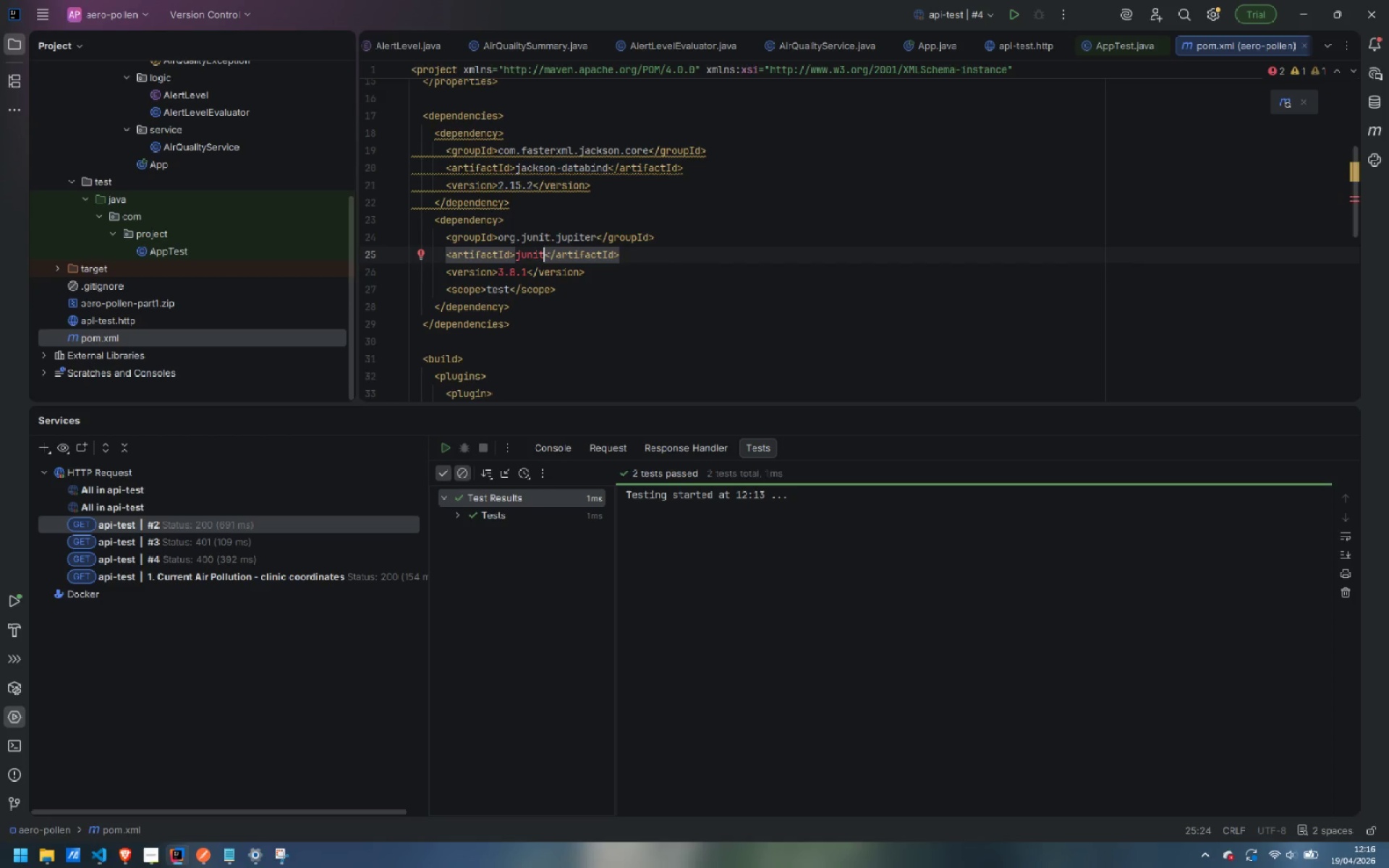 
type(-jupiter)
 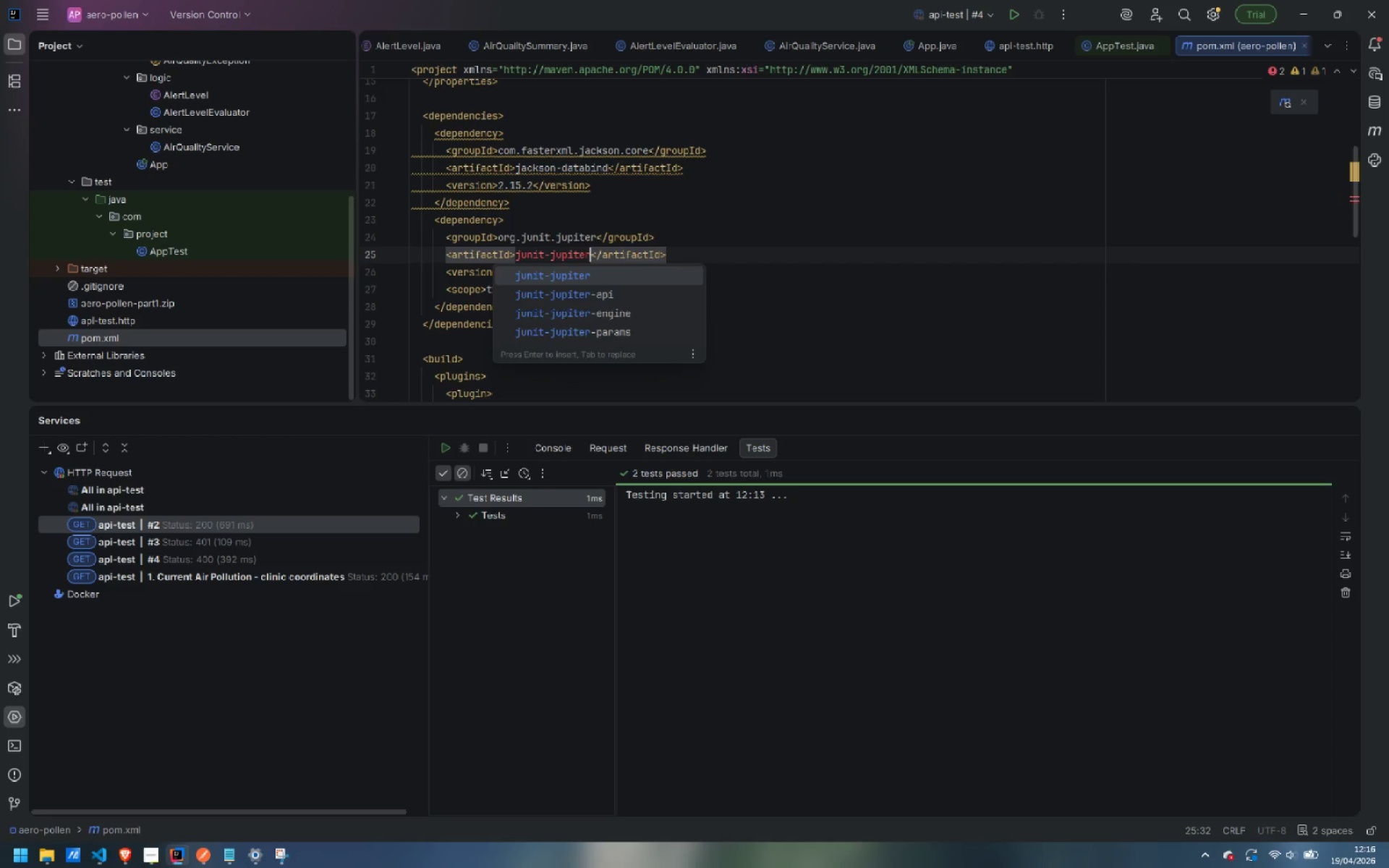 
key(Enter)
 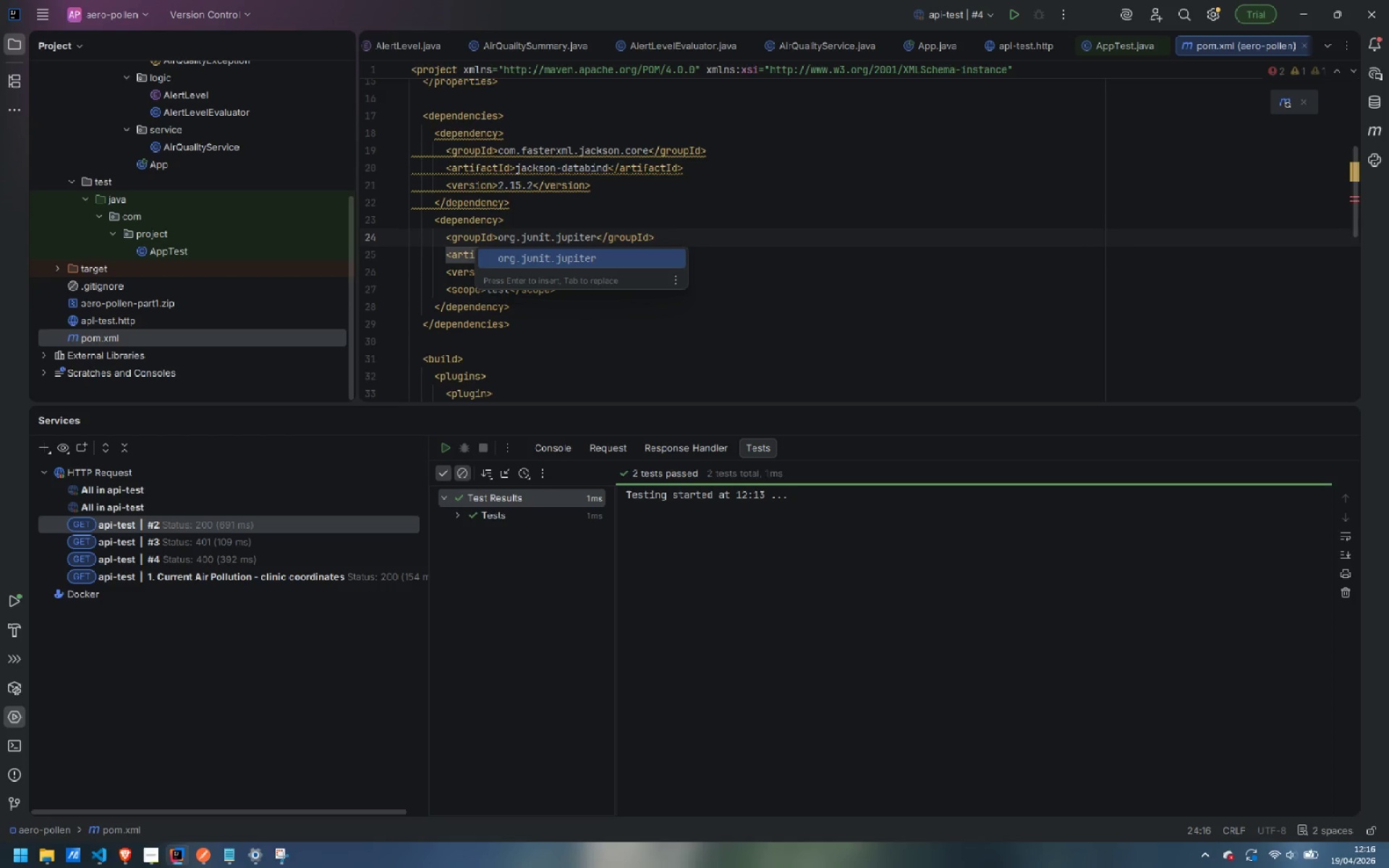 
key(Escape)
 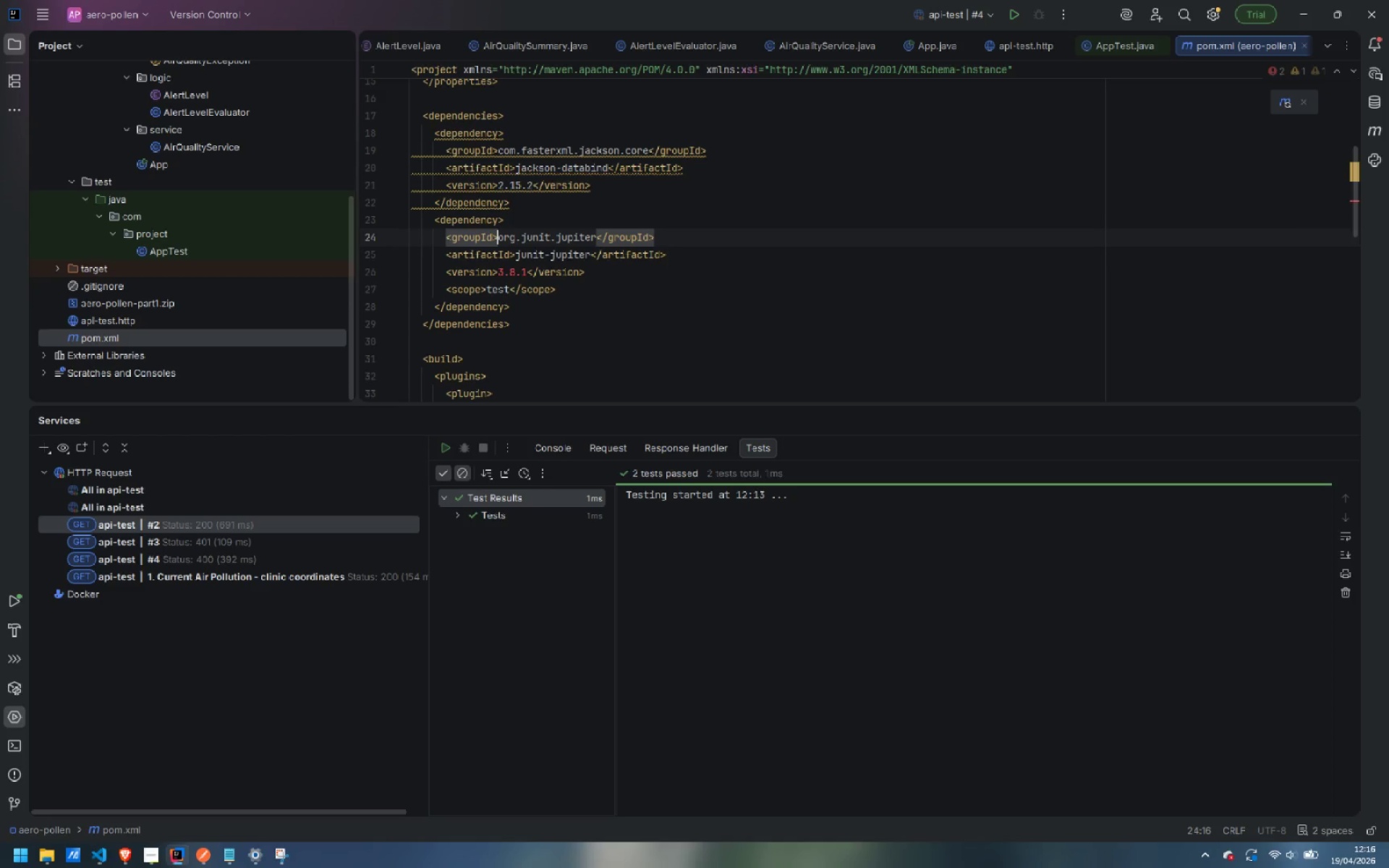 
key(ArrowDown)
 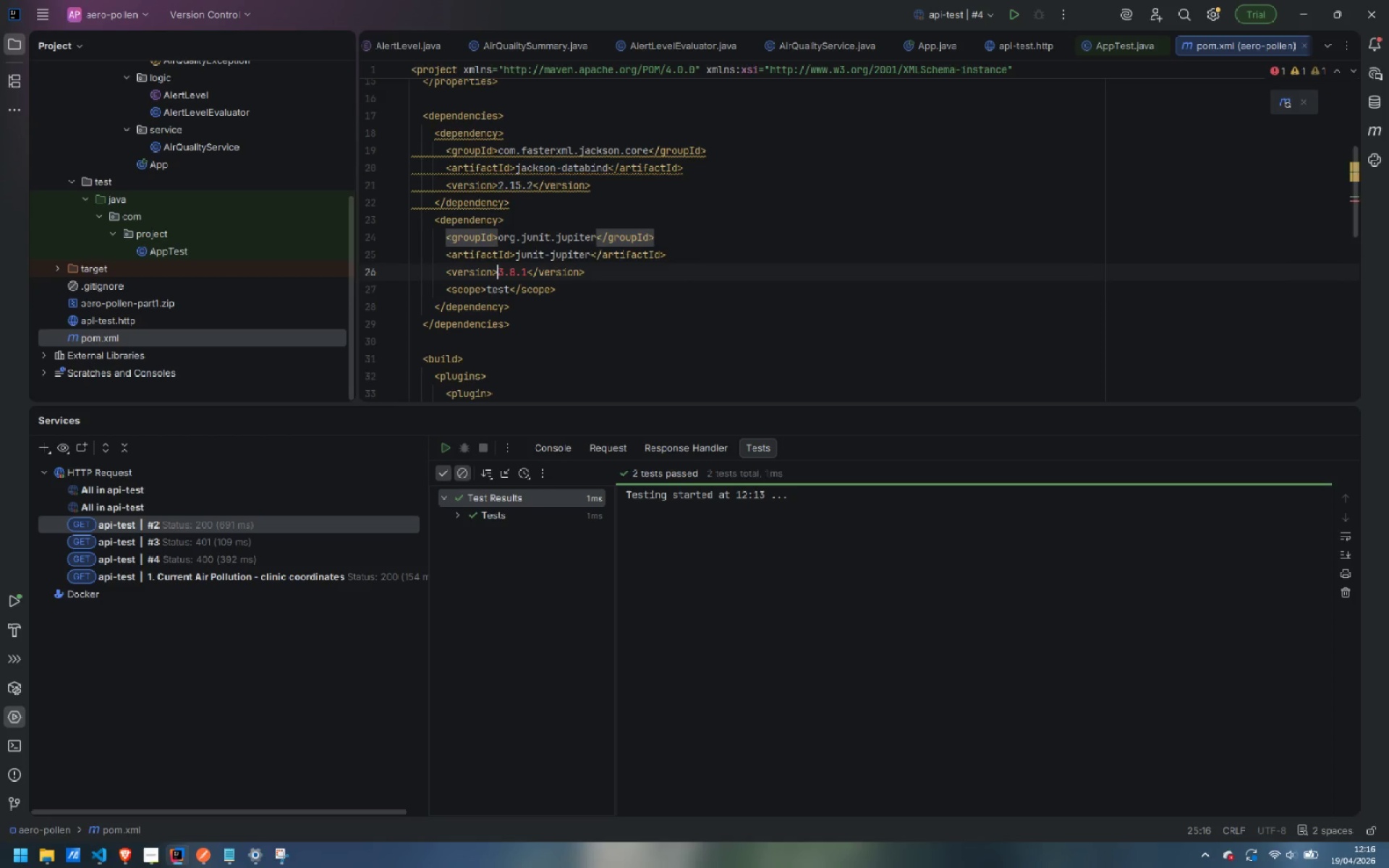 
key(ArrowDown)
 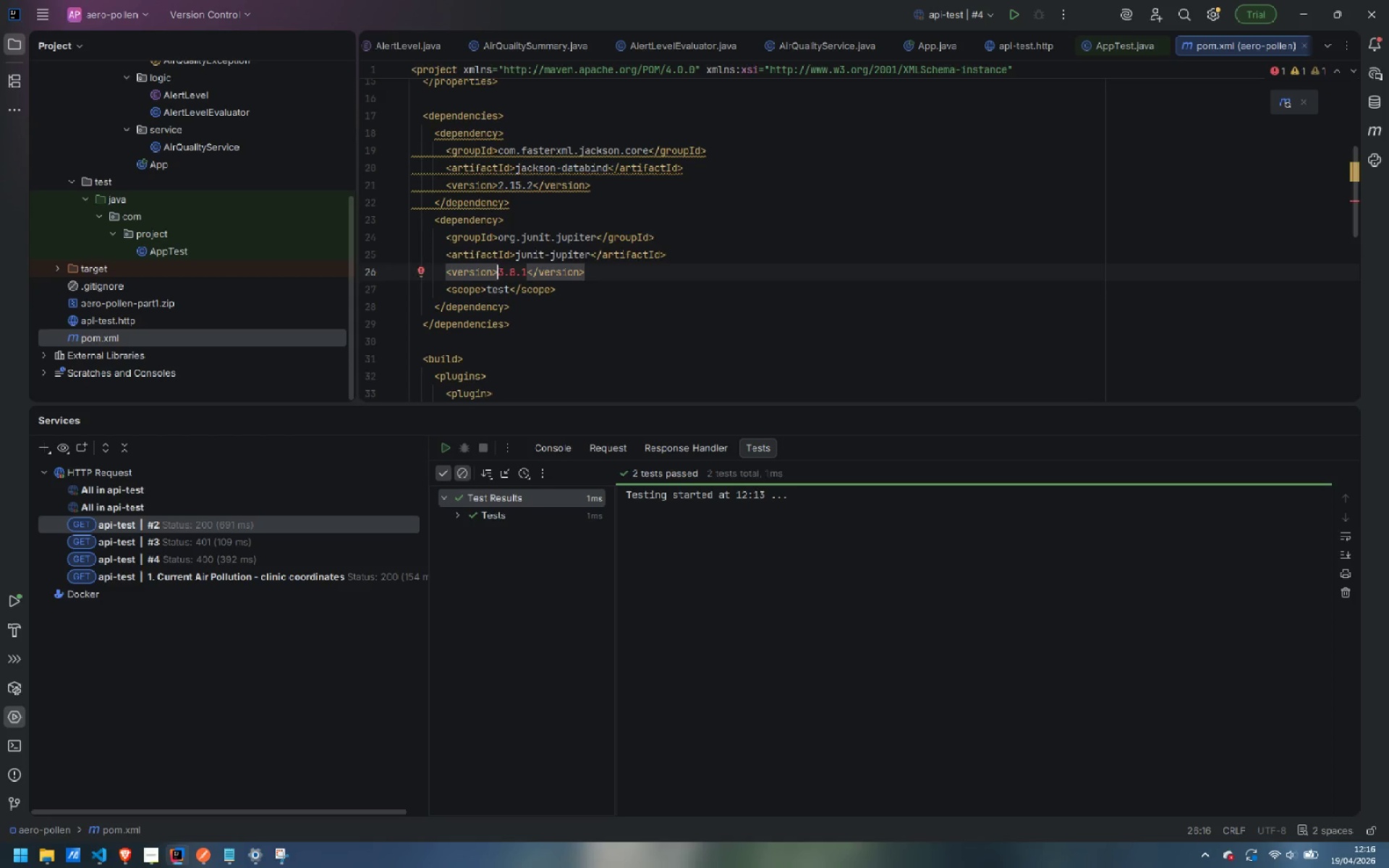 
key(Control+ControlLeft)
 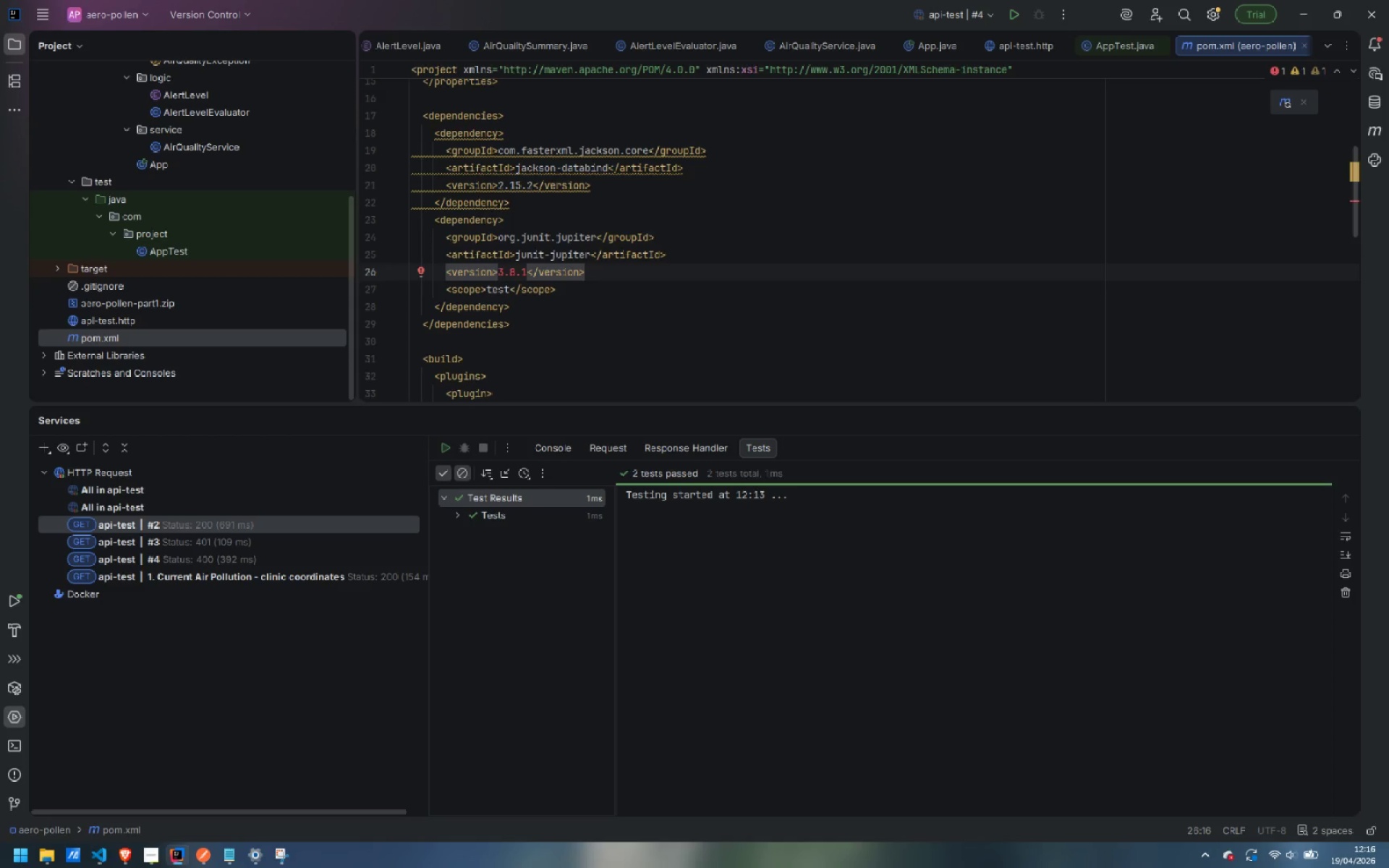 
key(ArrowRight)
 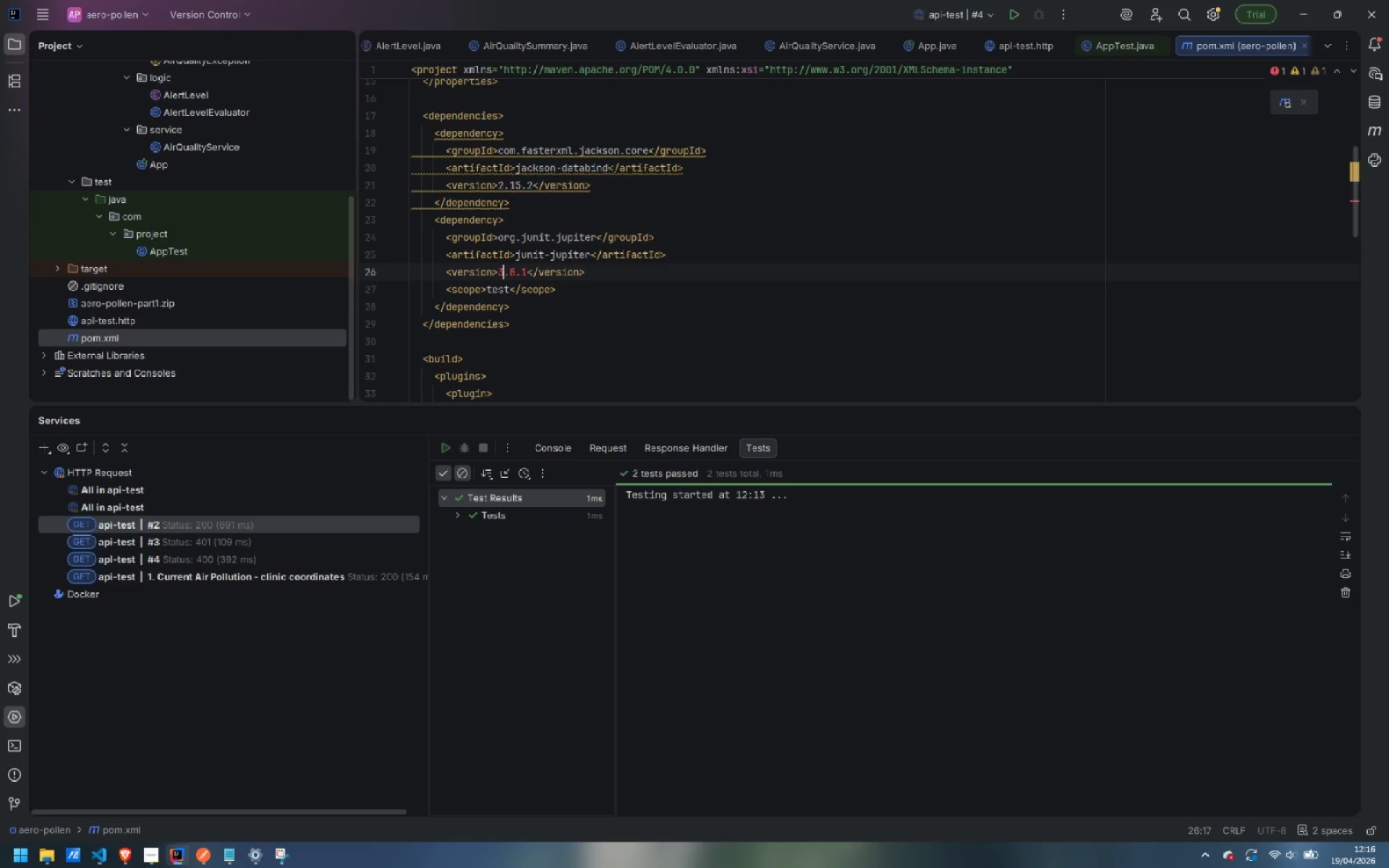 
key(ArrowLeft)
 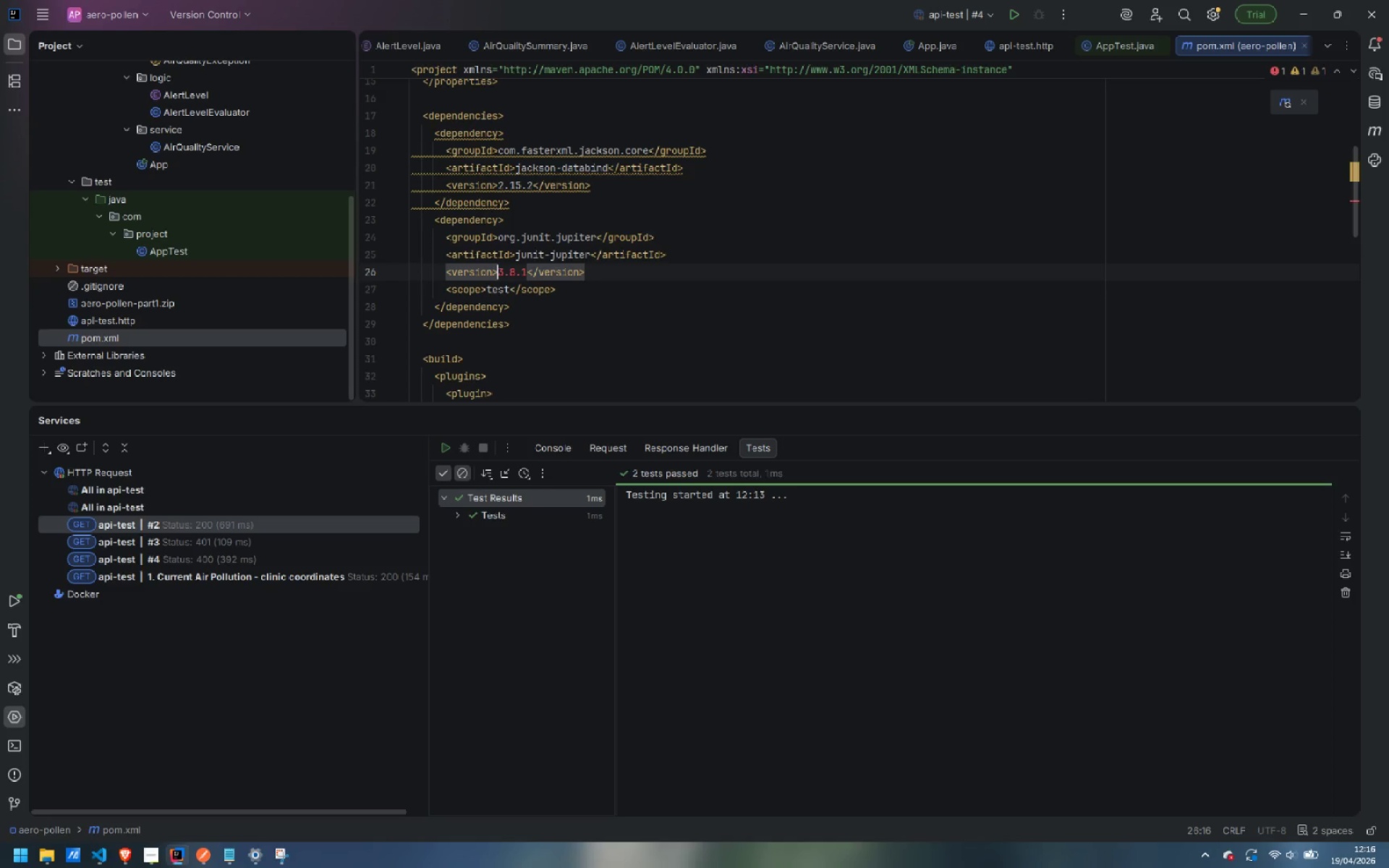 
key(Control+Shift+ArrowRight)
 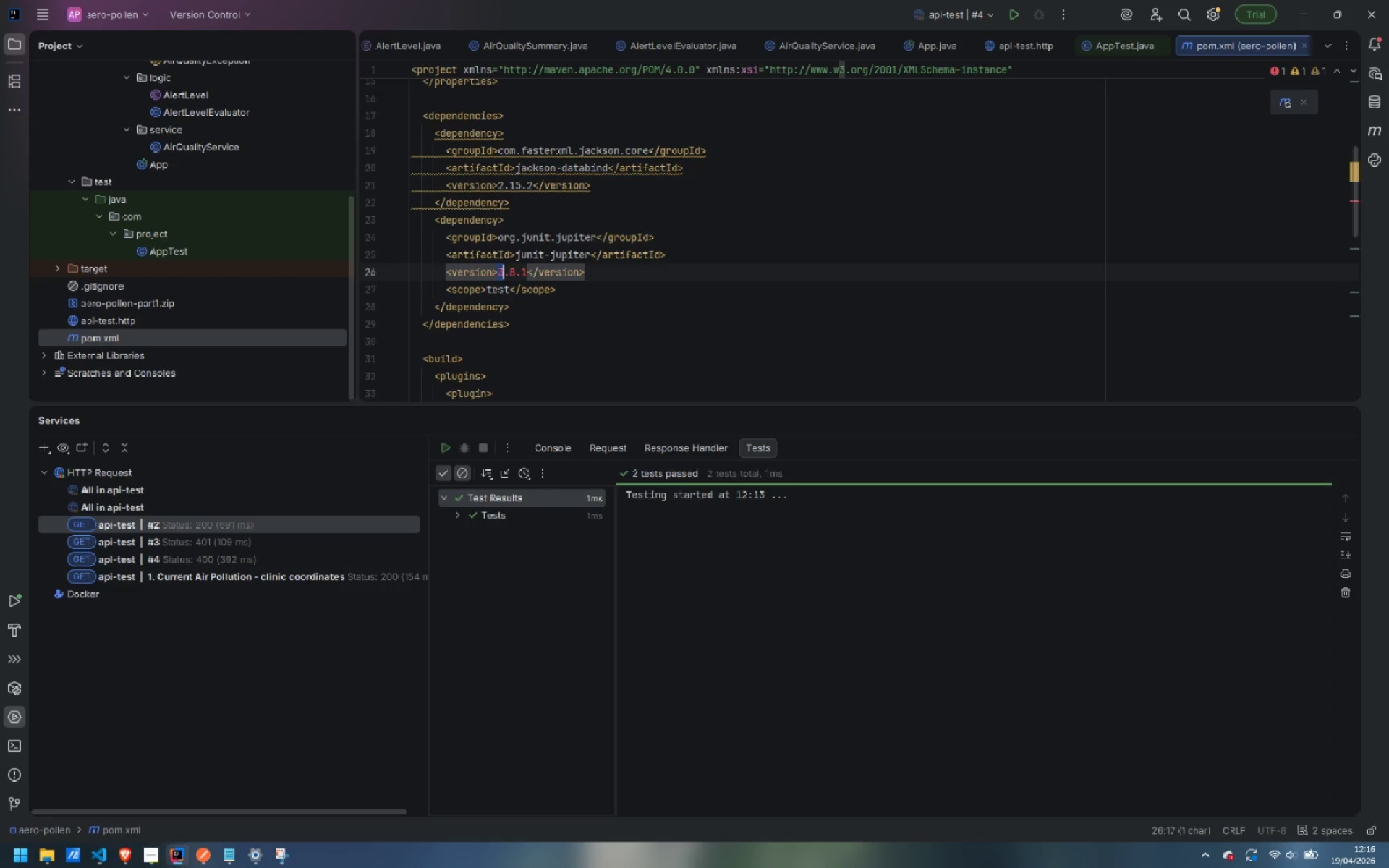 
key(Control+Shift+ArrowRight)
 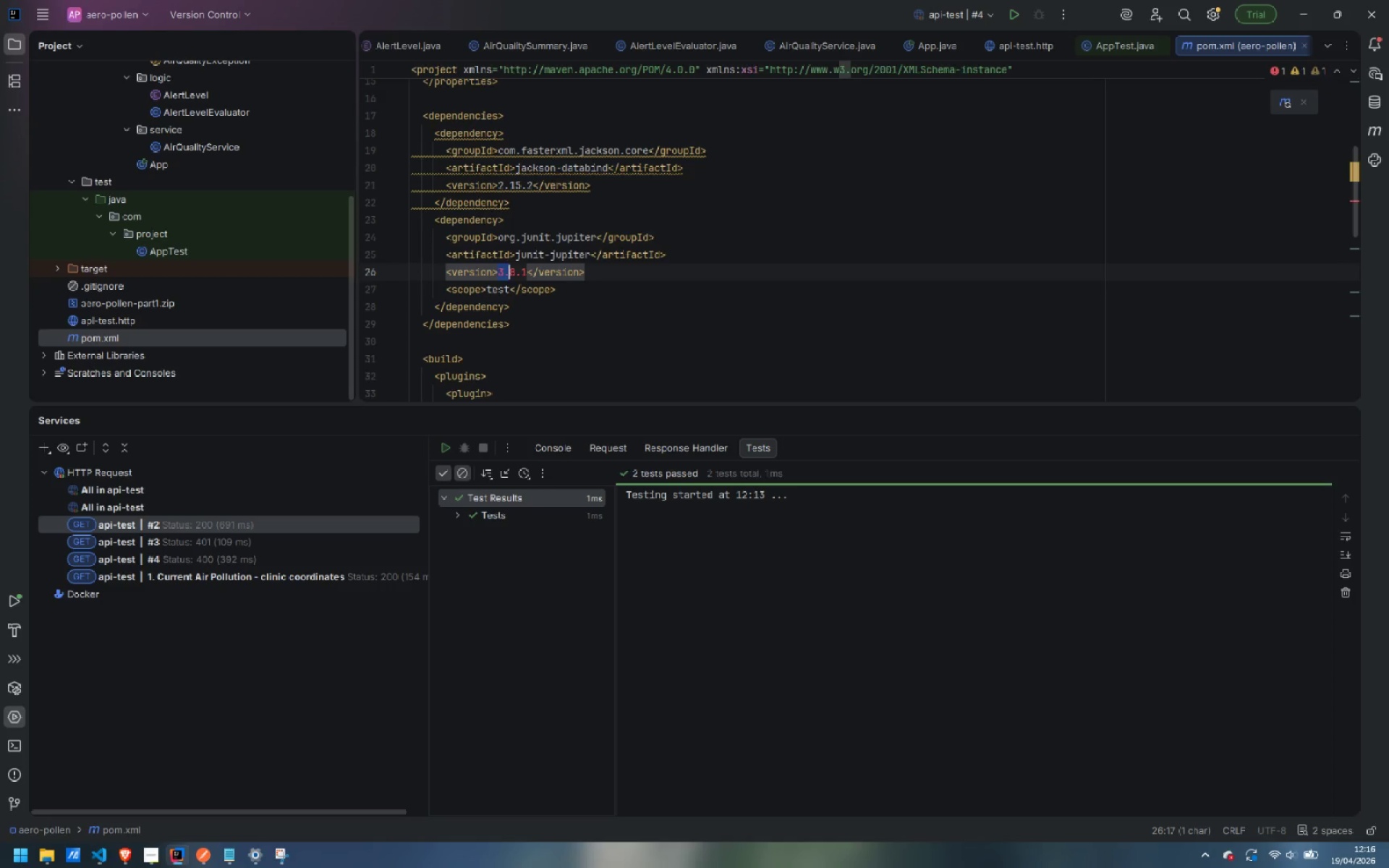 
key(Control+Shift+ArrowRight)
 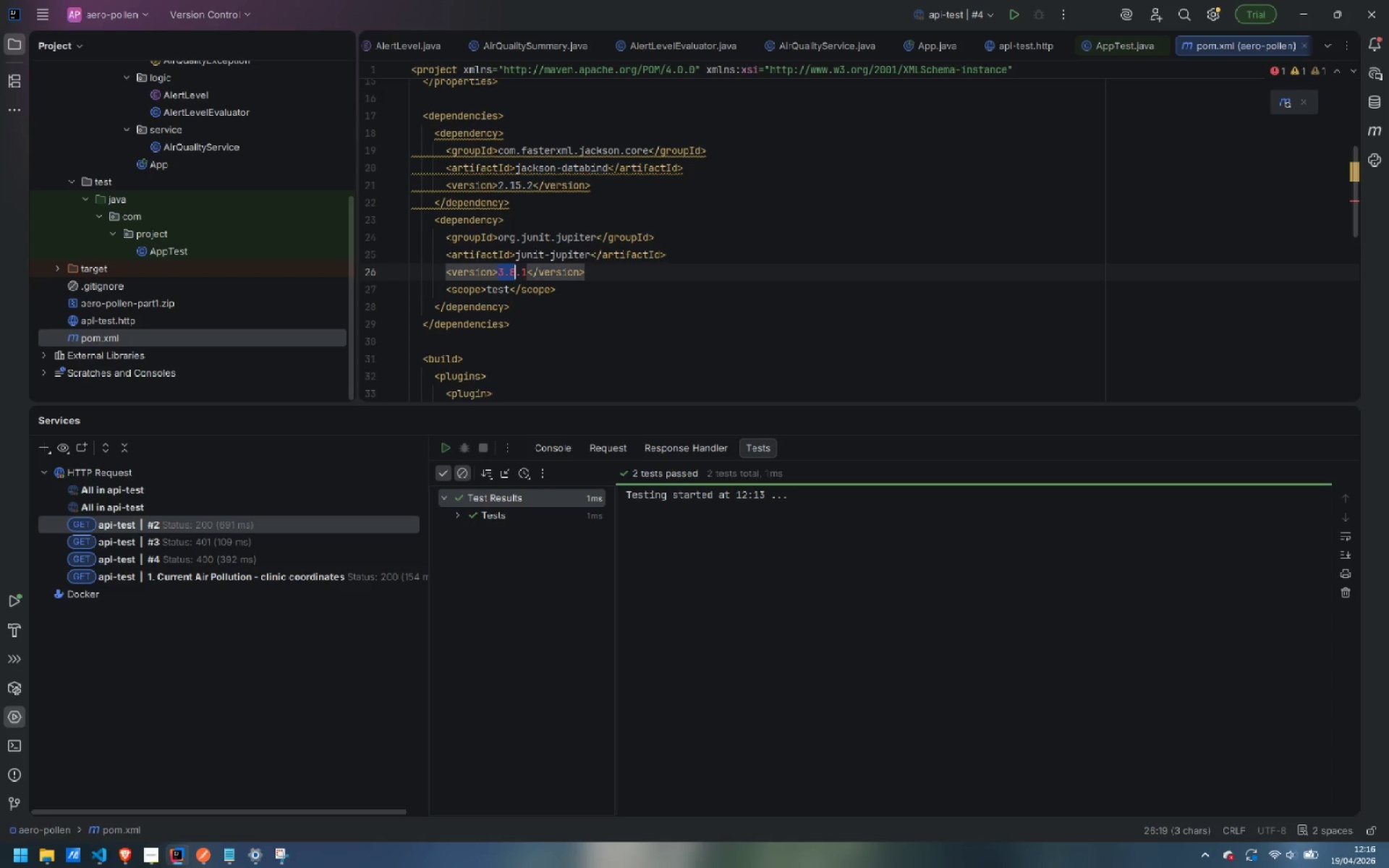 
key(Control+Shift+ArrowRight)
 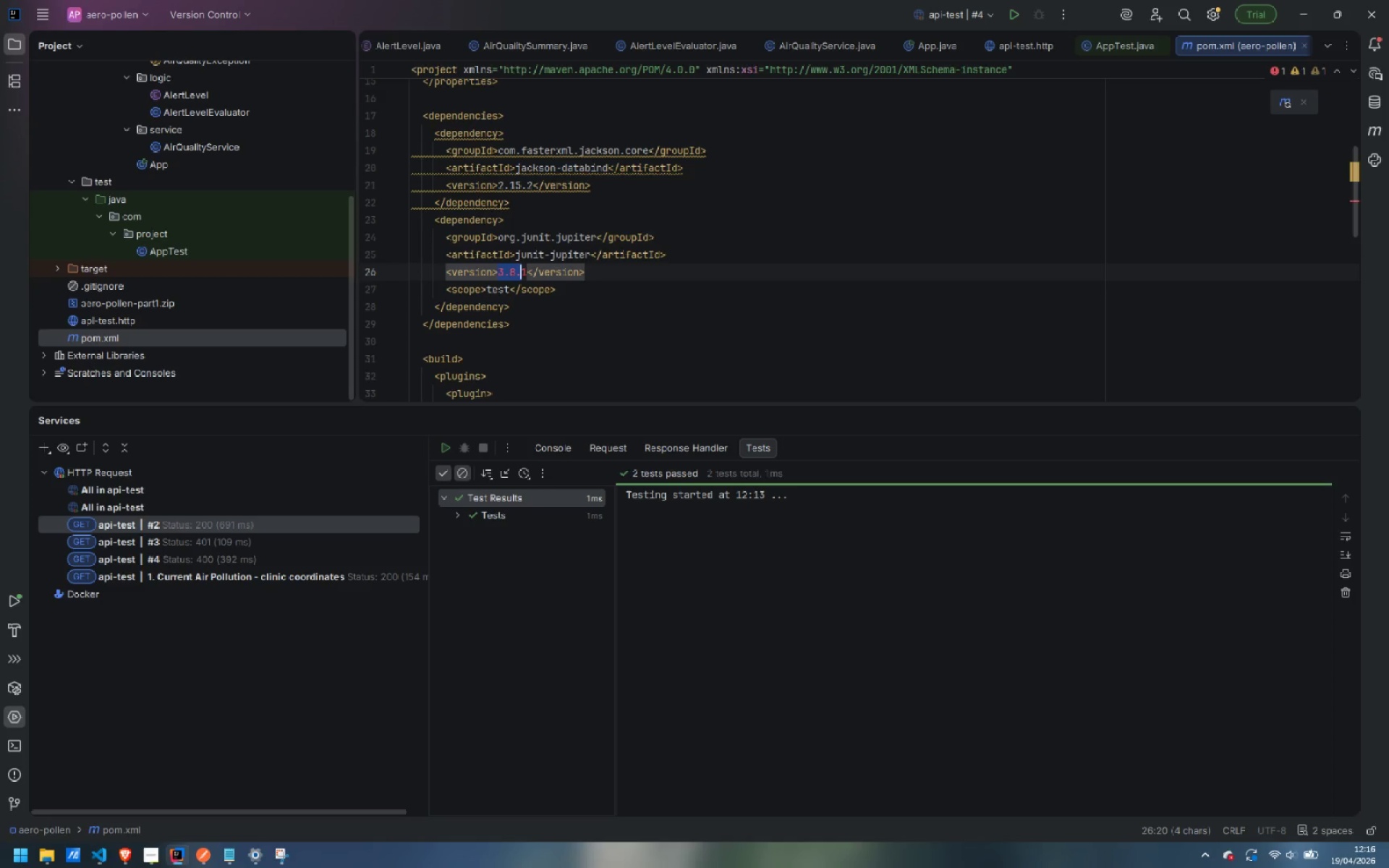 
key(Control+Shift+ArrowRight)
 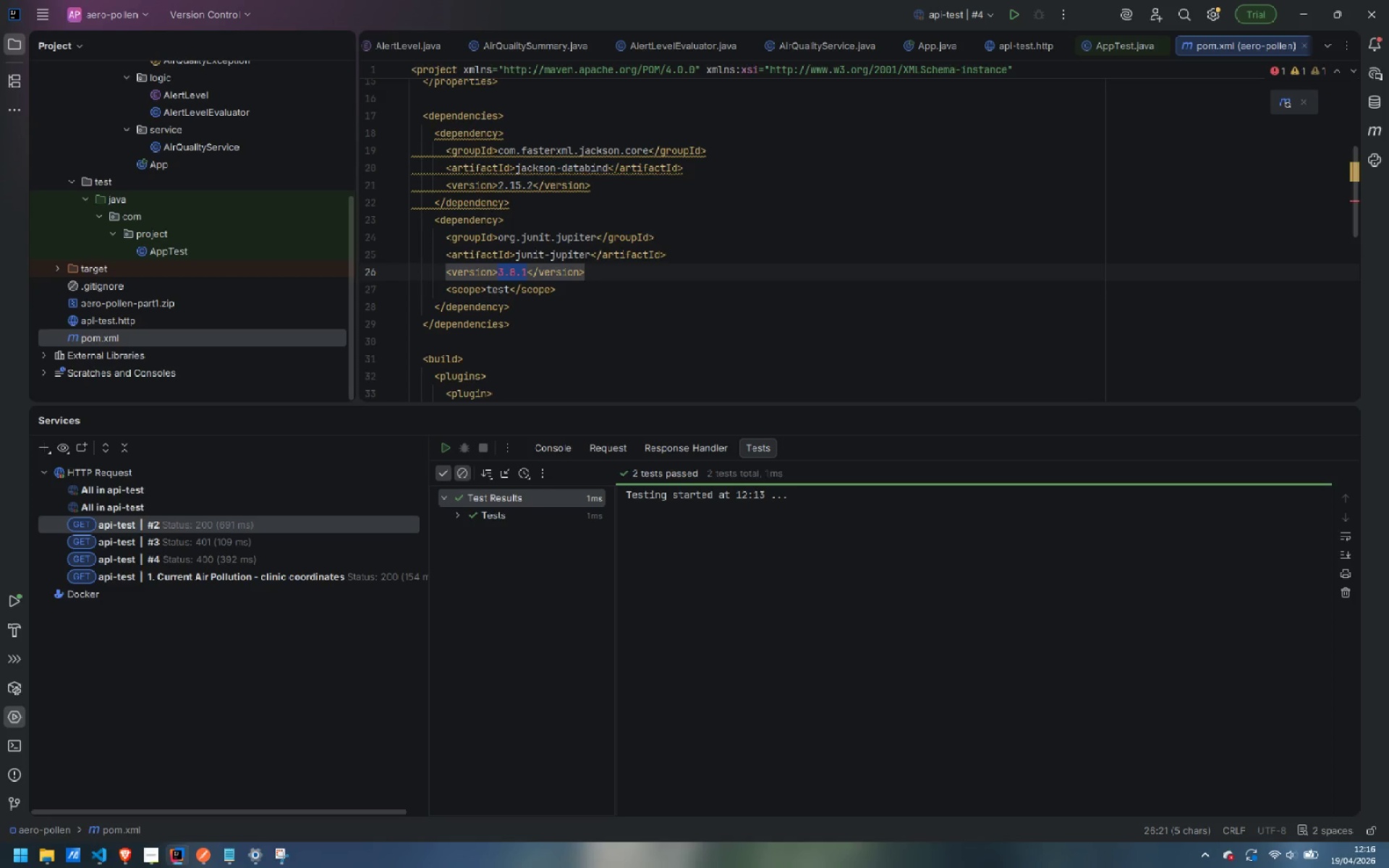 
type(5.10.0)
 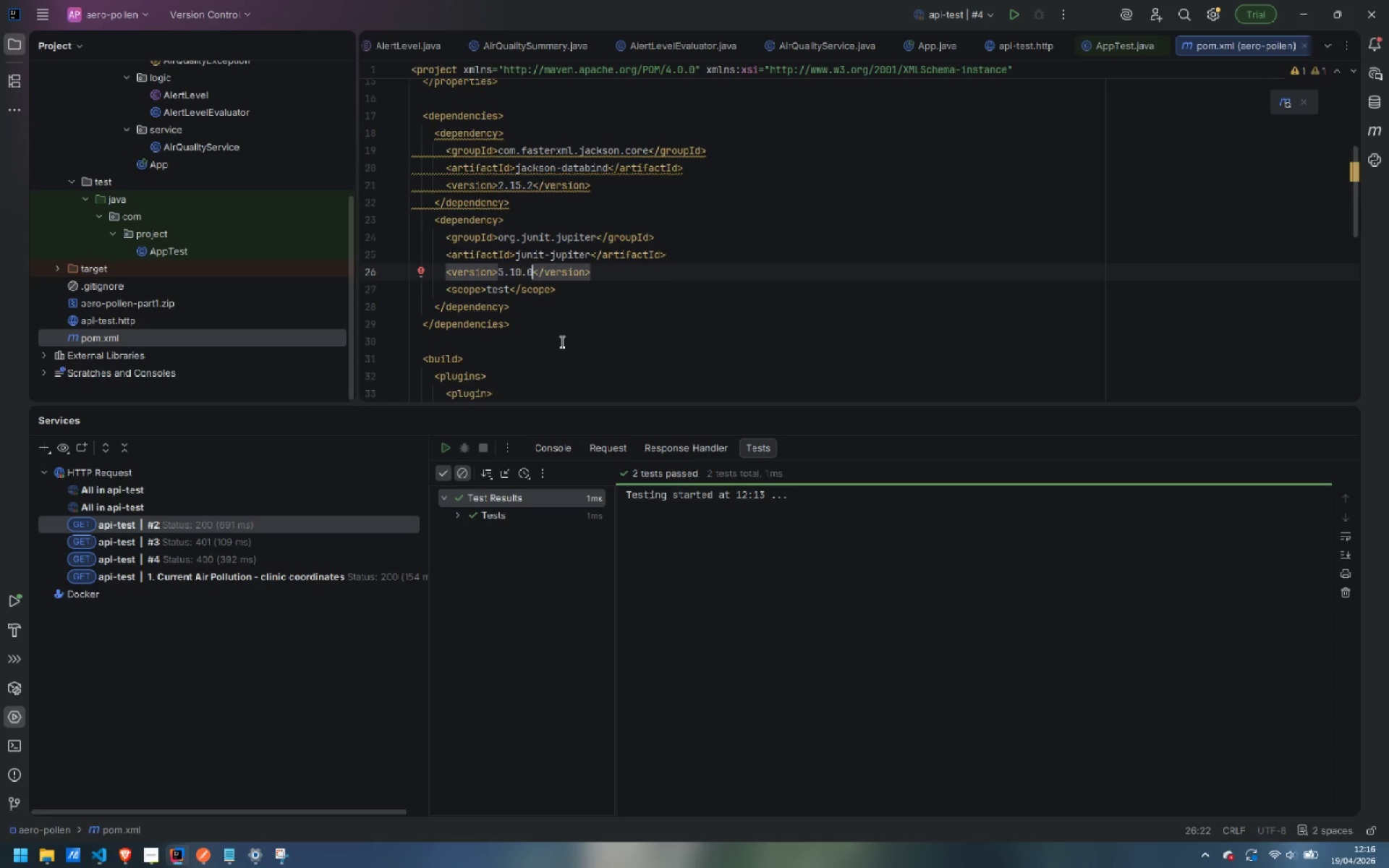 
scroll: coordinate [630, 319], scroll_direction: down, amount: 1.0
 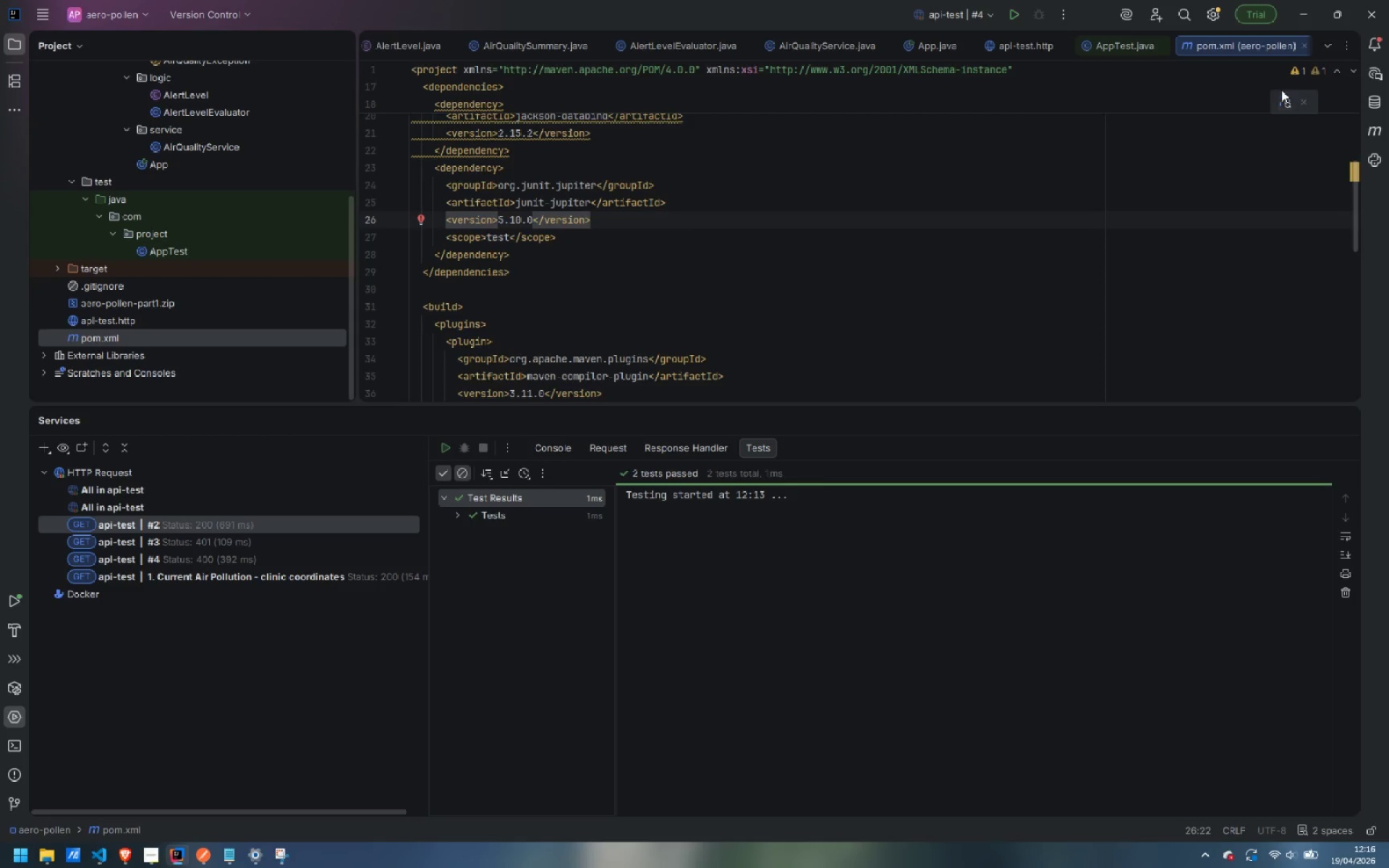 
left_click([1280, 102])
 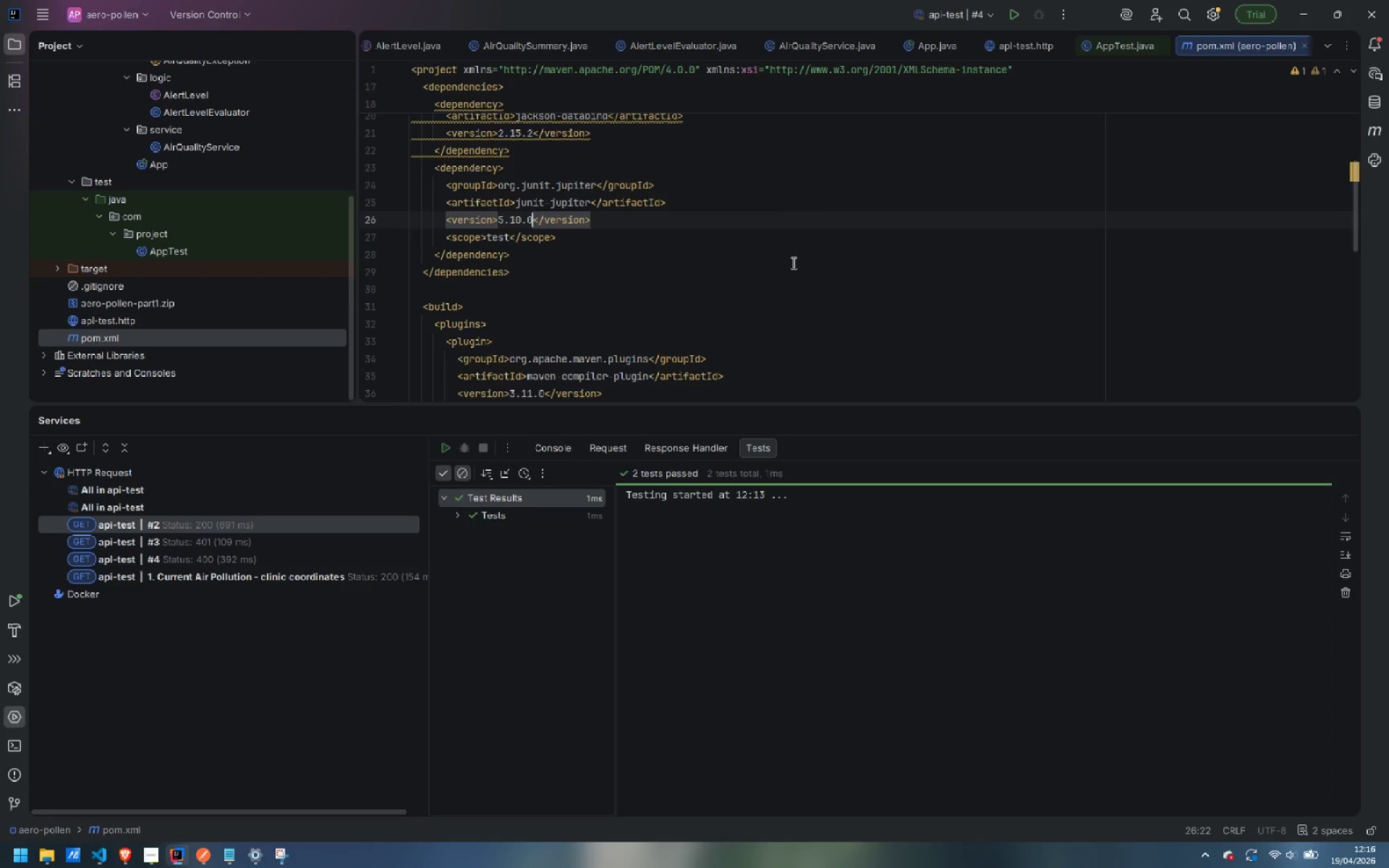 
scroll: coordinate [757, 339], scroll_direction: down, amount: 4.0
 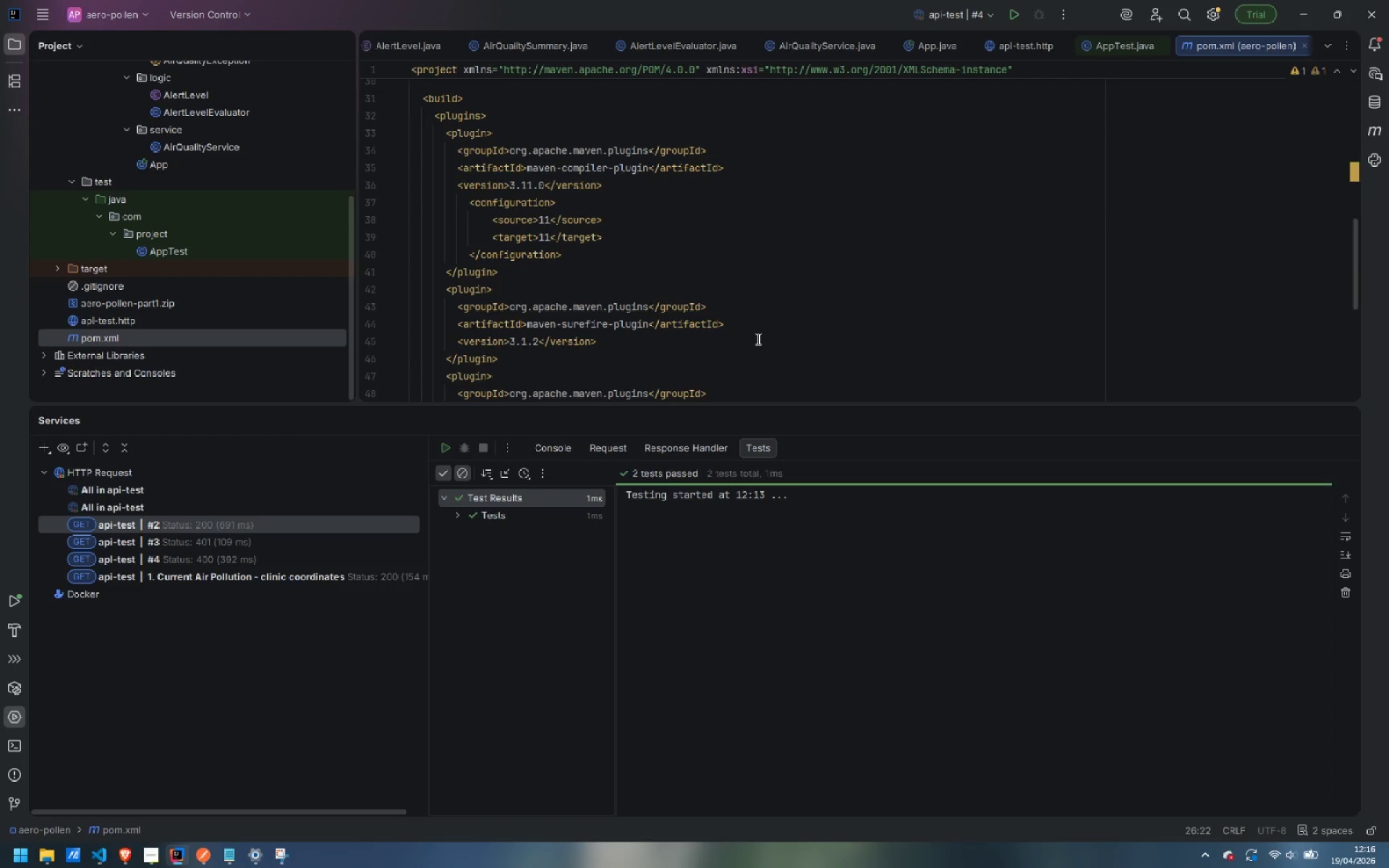 
scroll: coordinate [757, 339], scroll_direction: up, amount: 3.0
 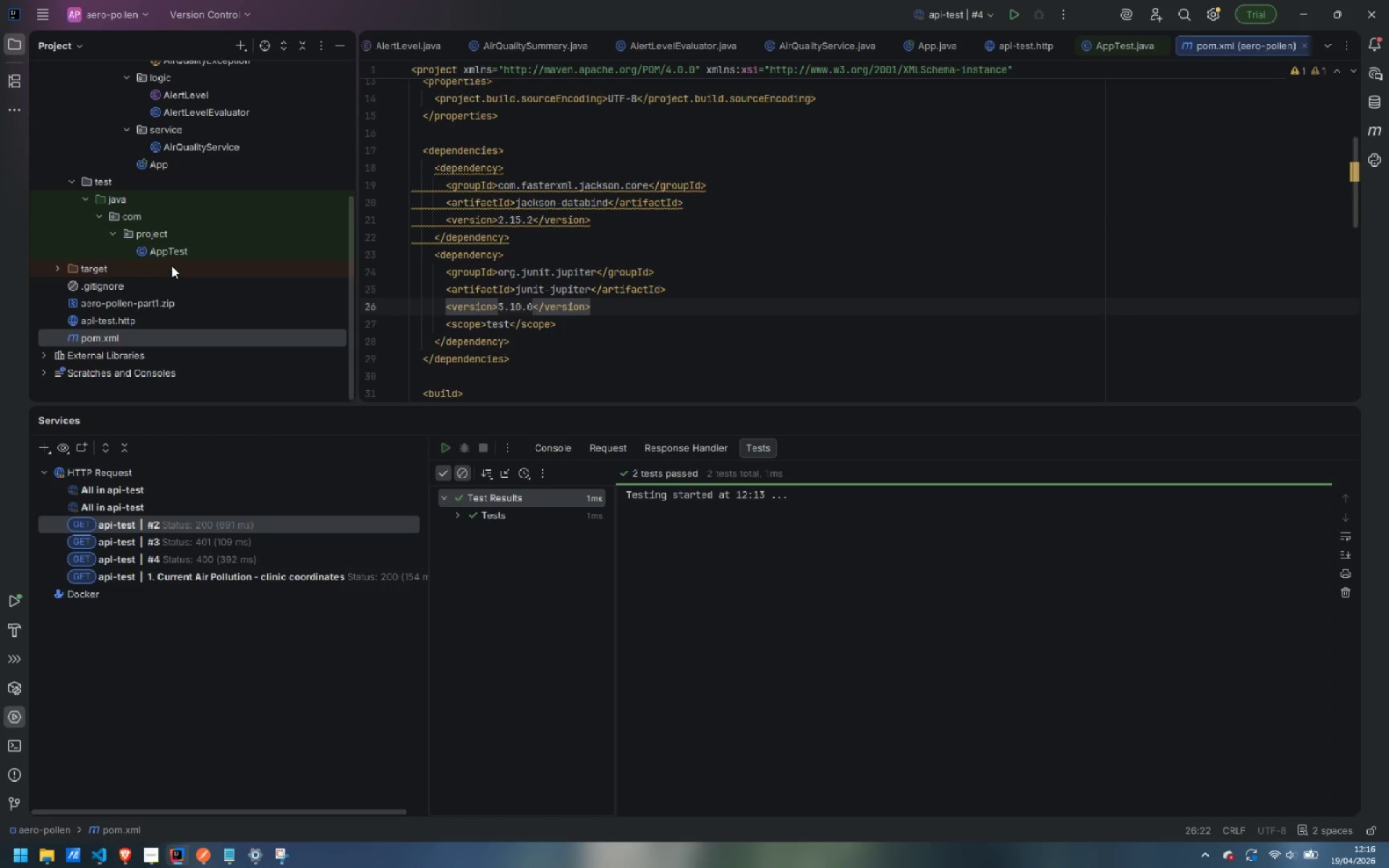 
double_click([173, 244])
 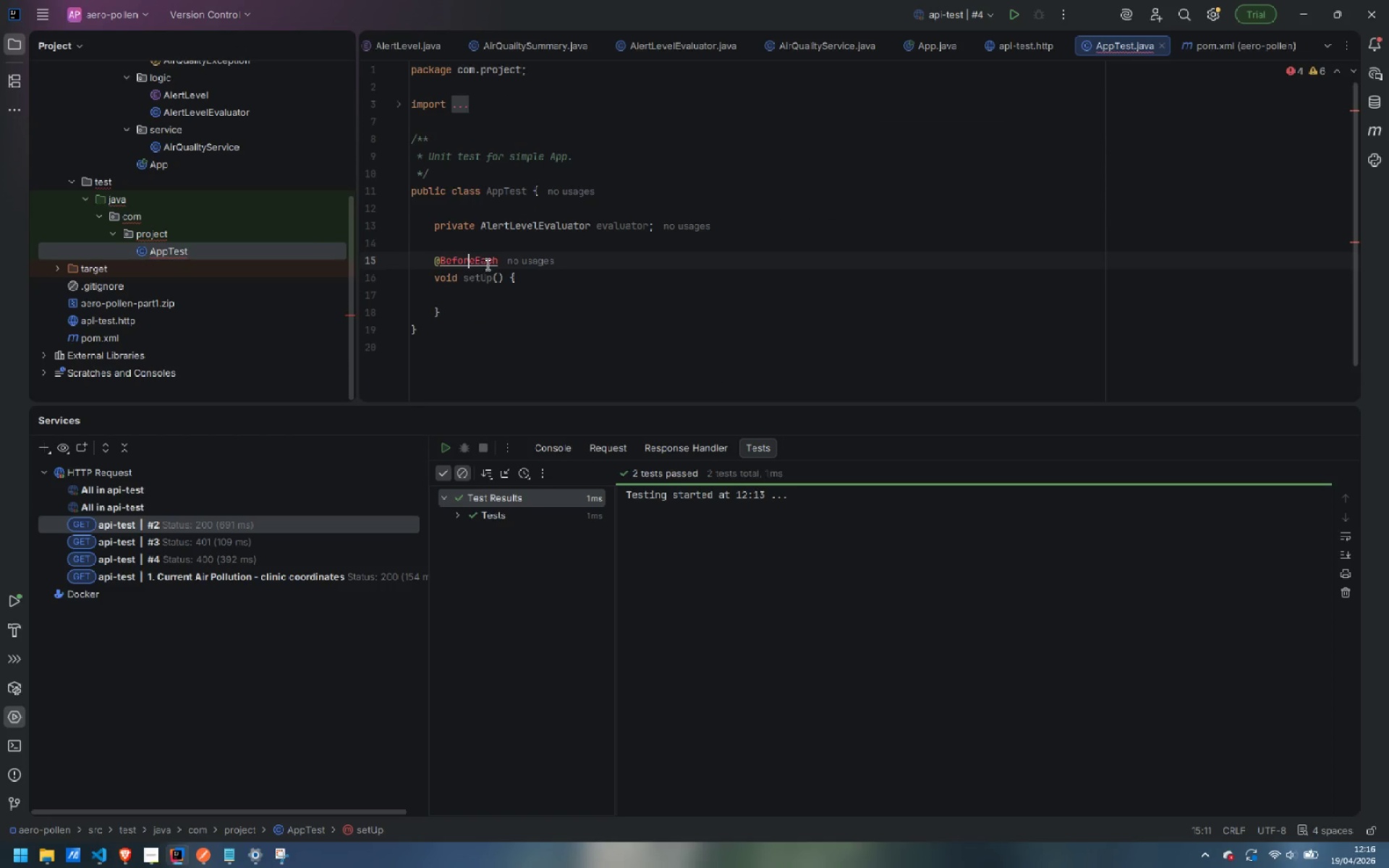 
left_click([490, 257])
 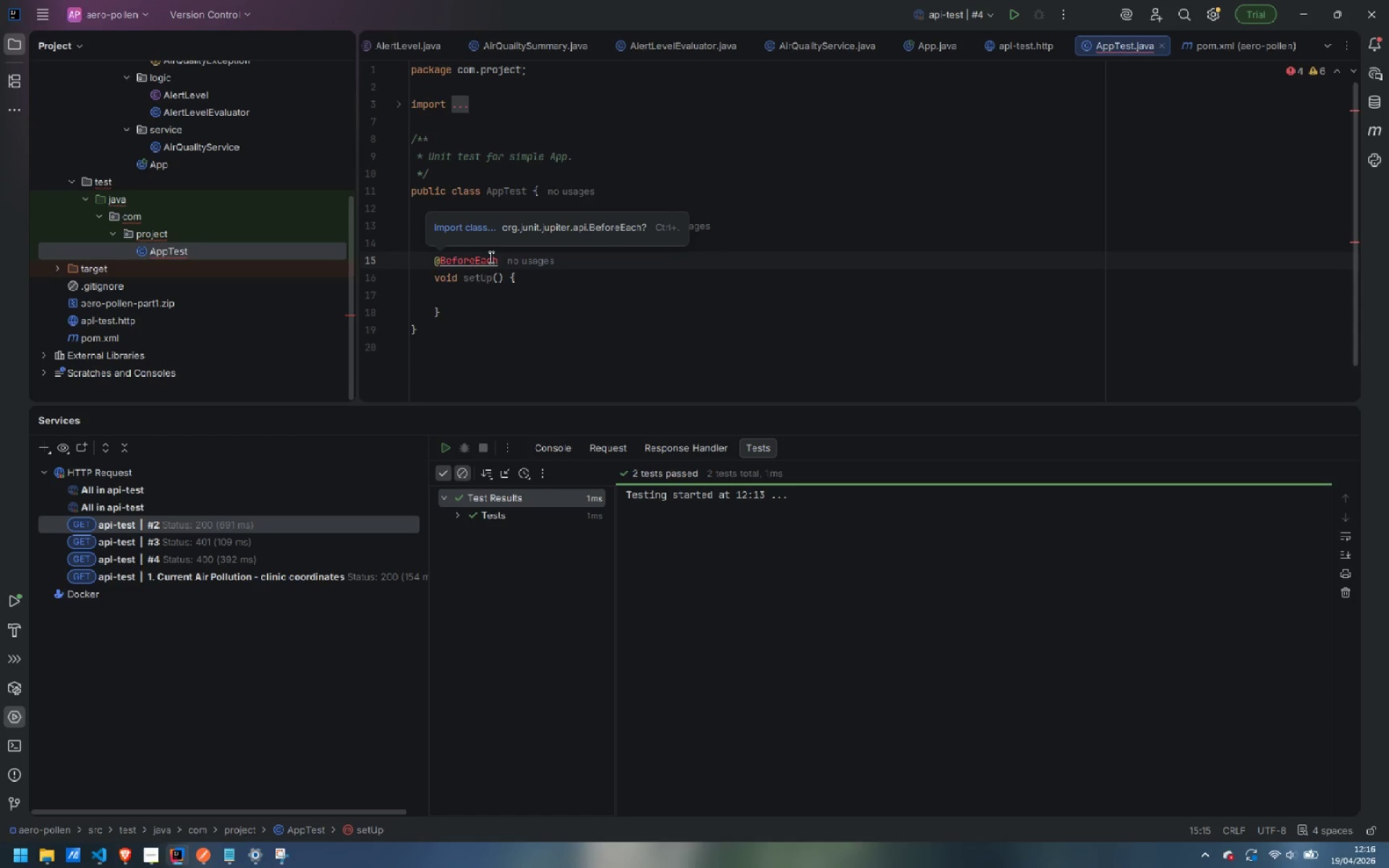 
key(Control+Period)
 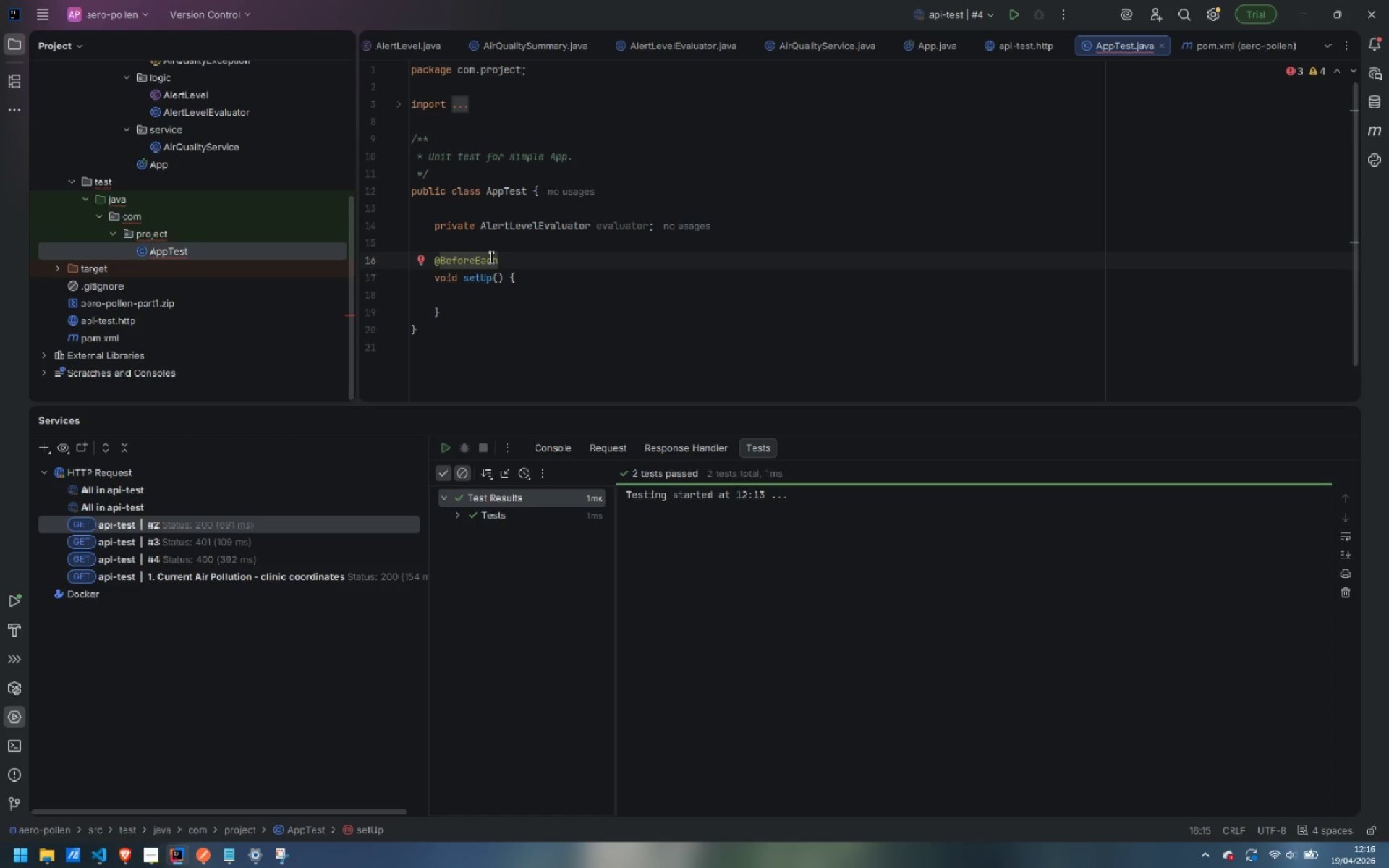 
key(ArrowDown)
 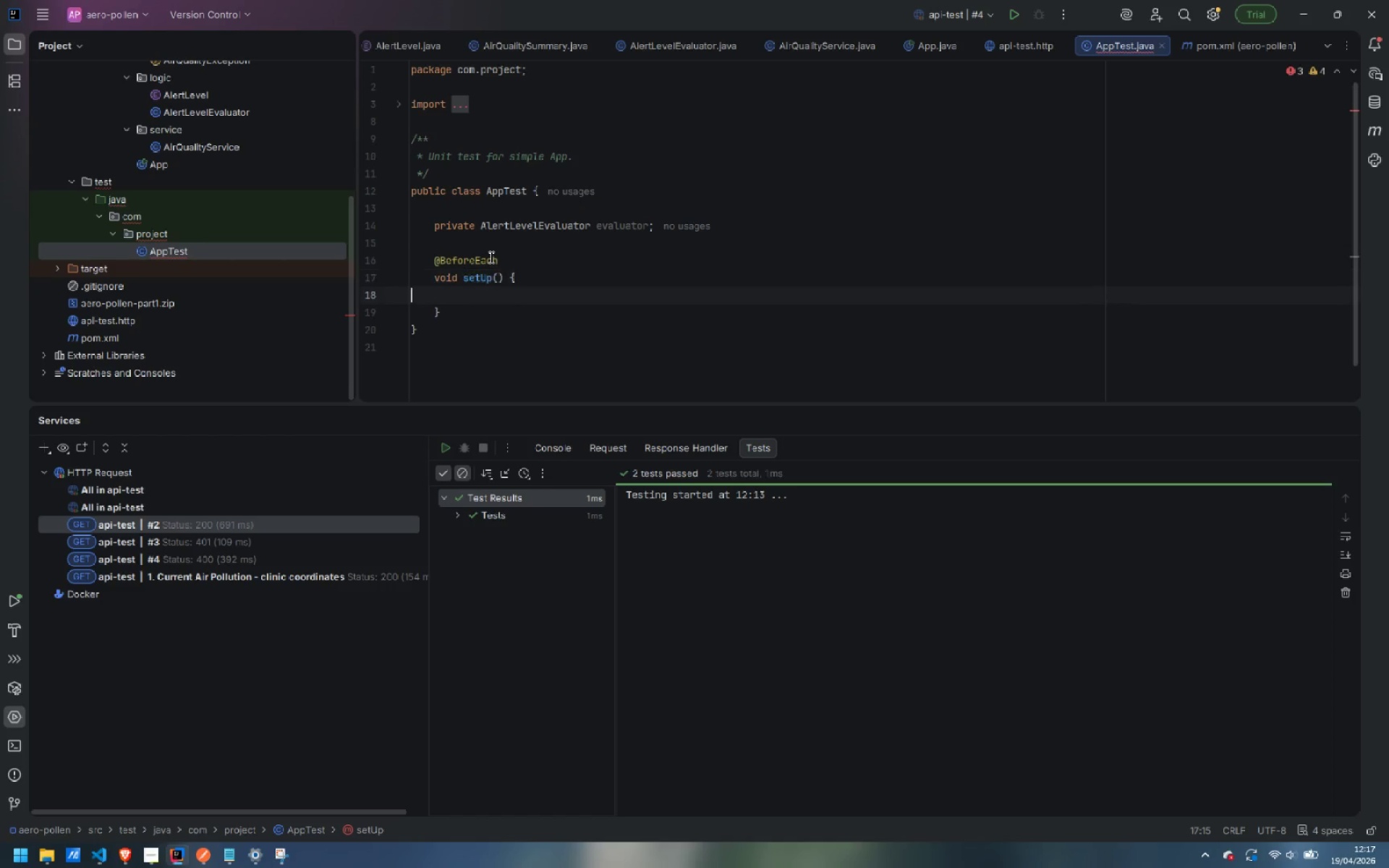 
key(ArrowDown)
 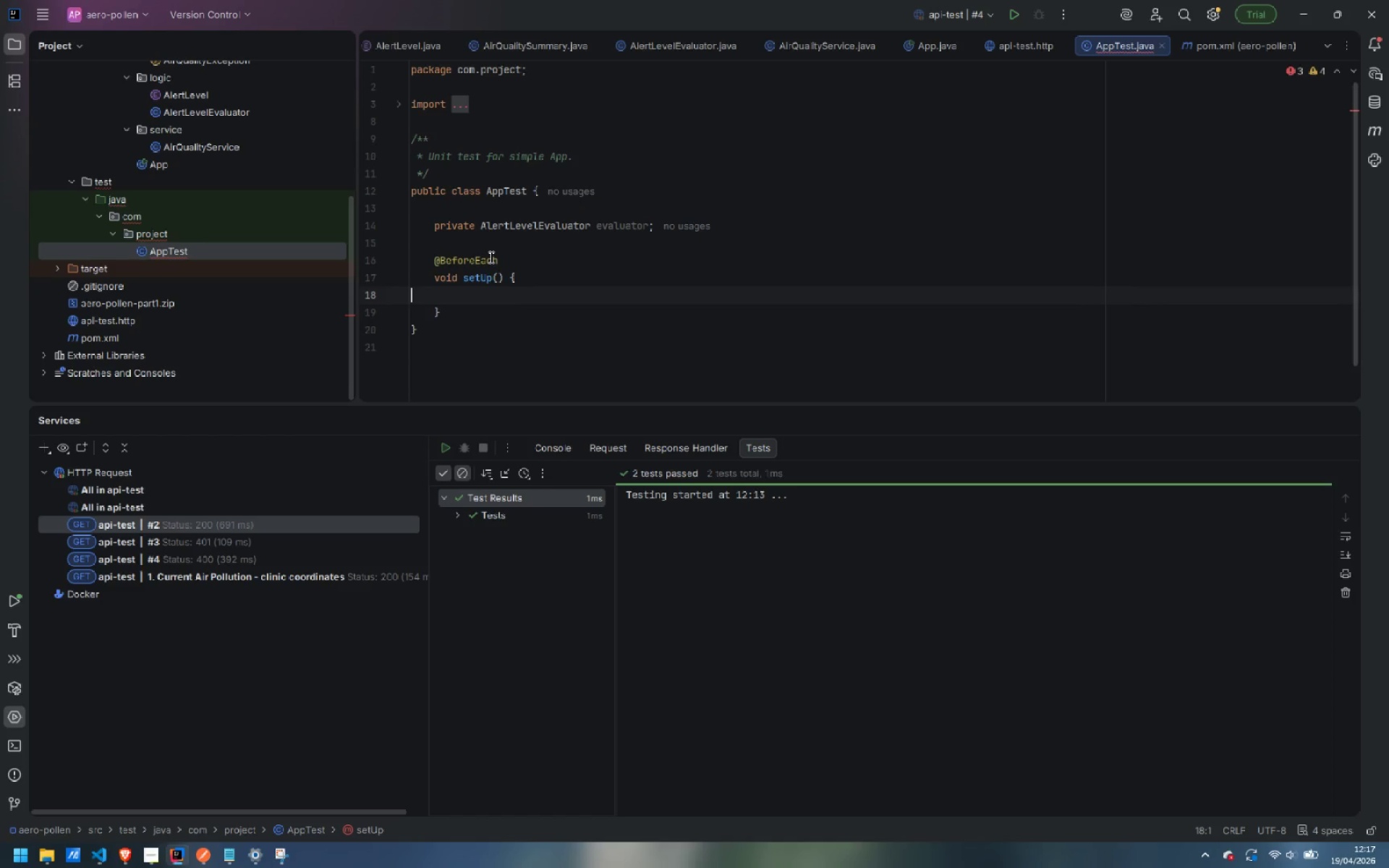 
key(Tab)
 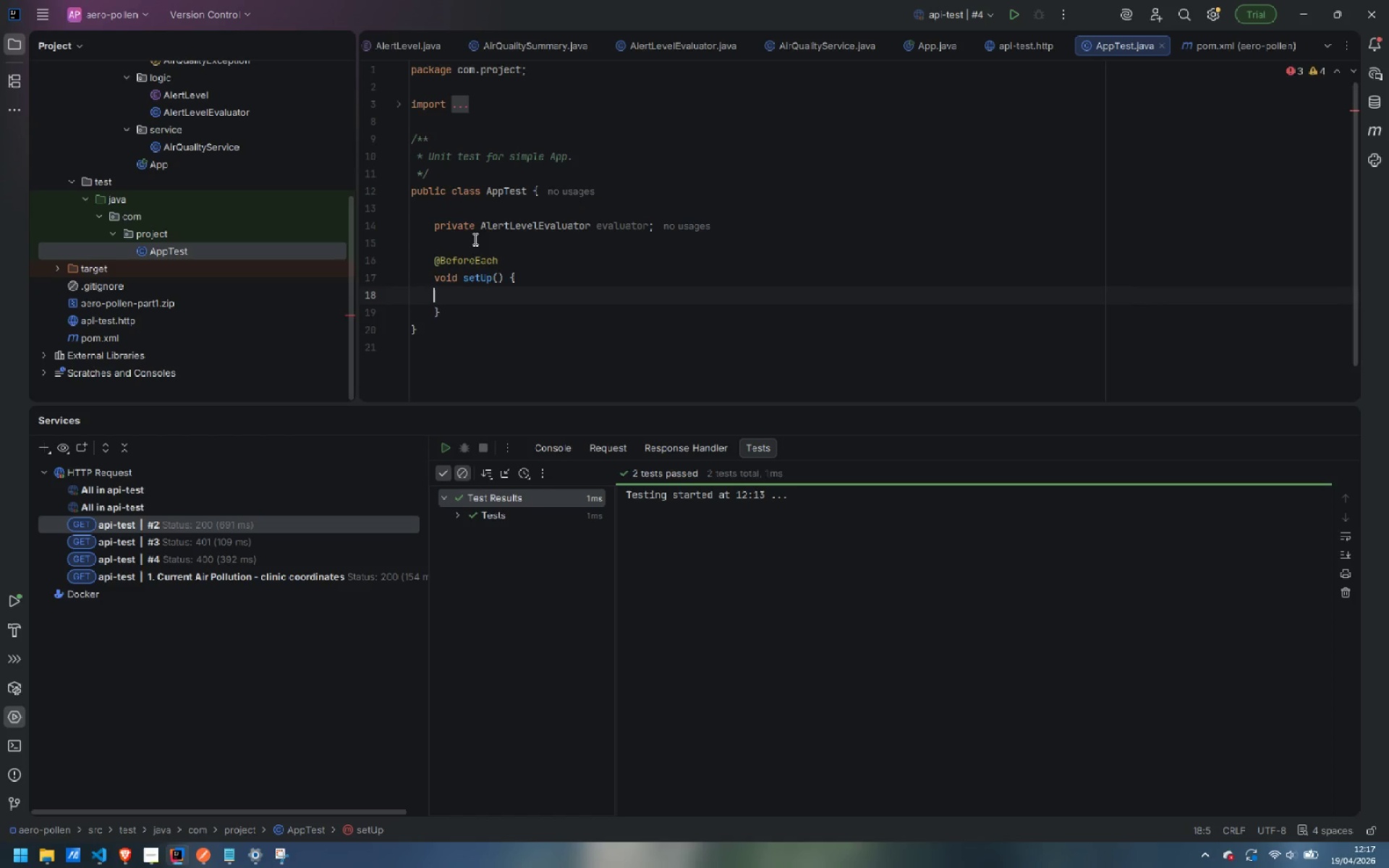 
key(Tab)
 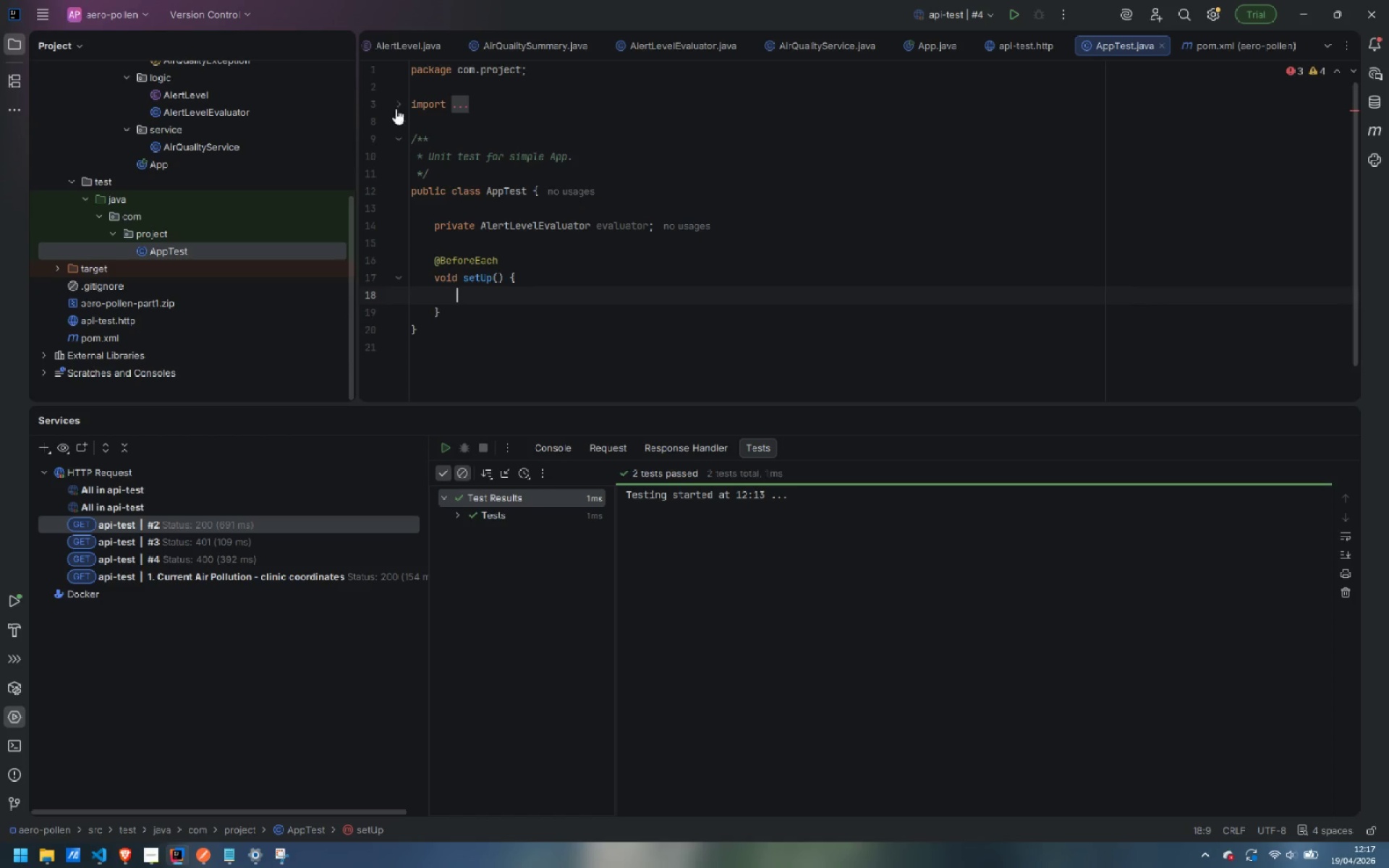 
left_click([397, 100])
 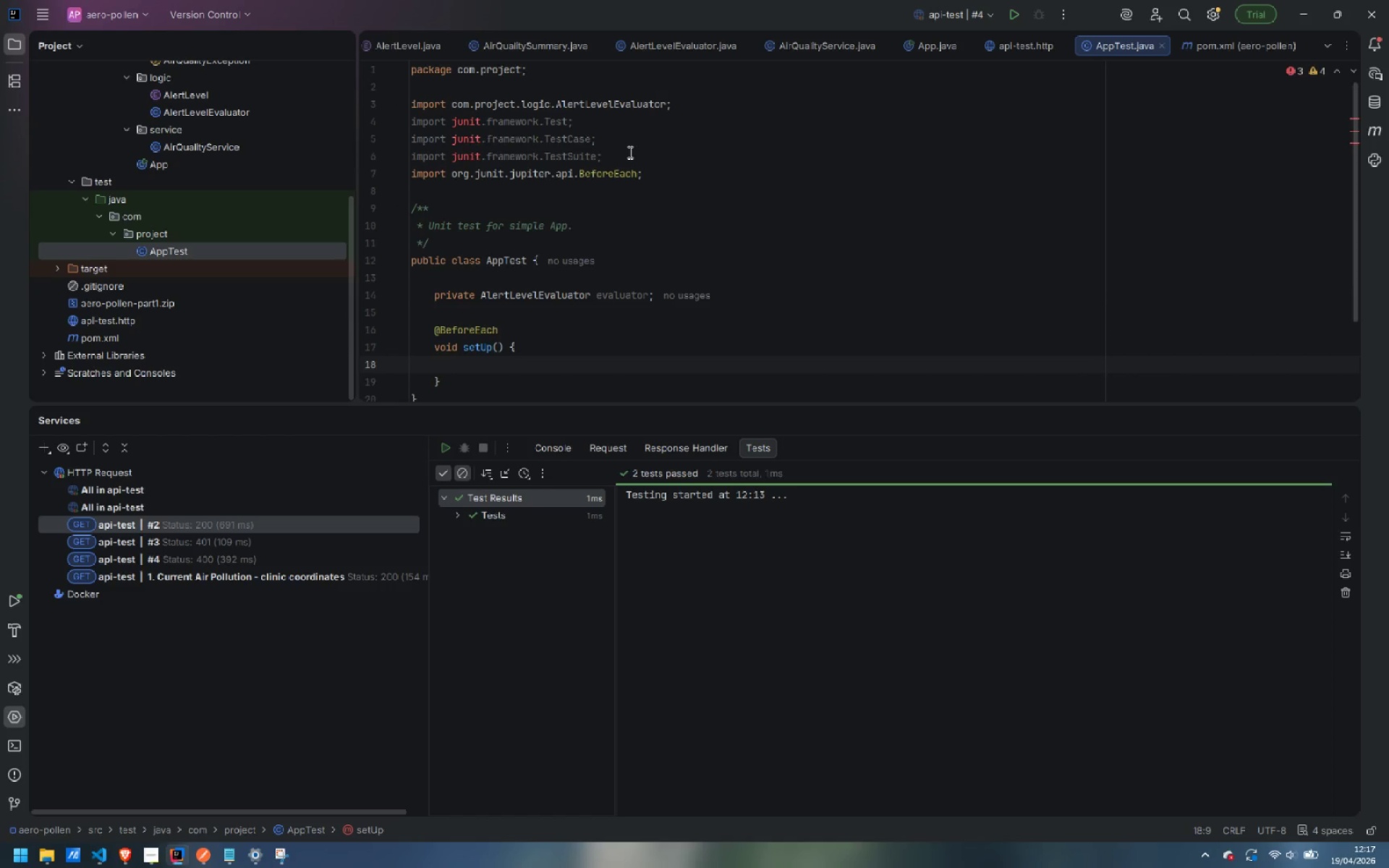 
left_click_drag(start_coordinate=[626, 156], to_coordinate=[313, 129])
 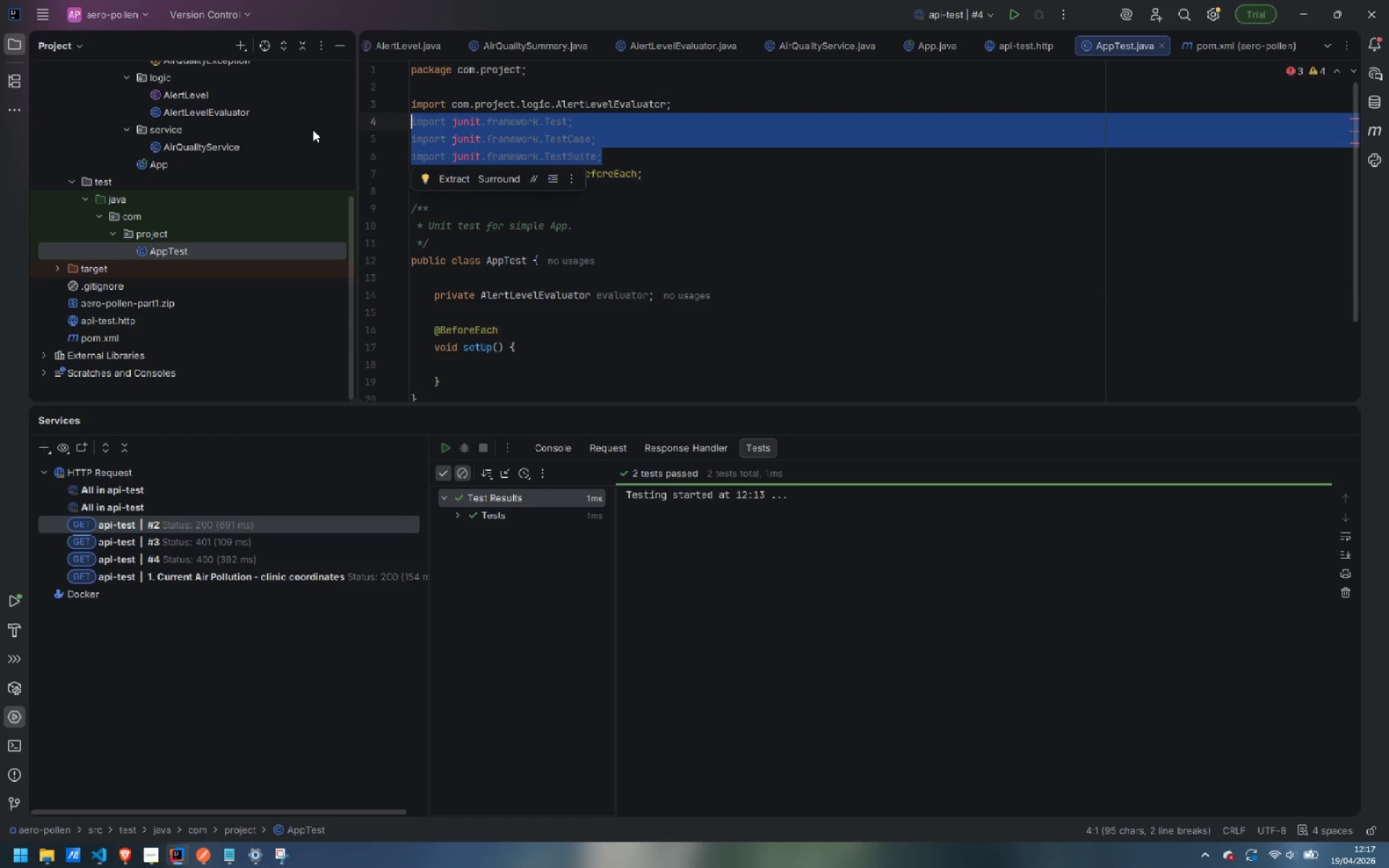 
key(Backspace)
 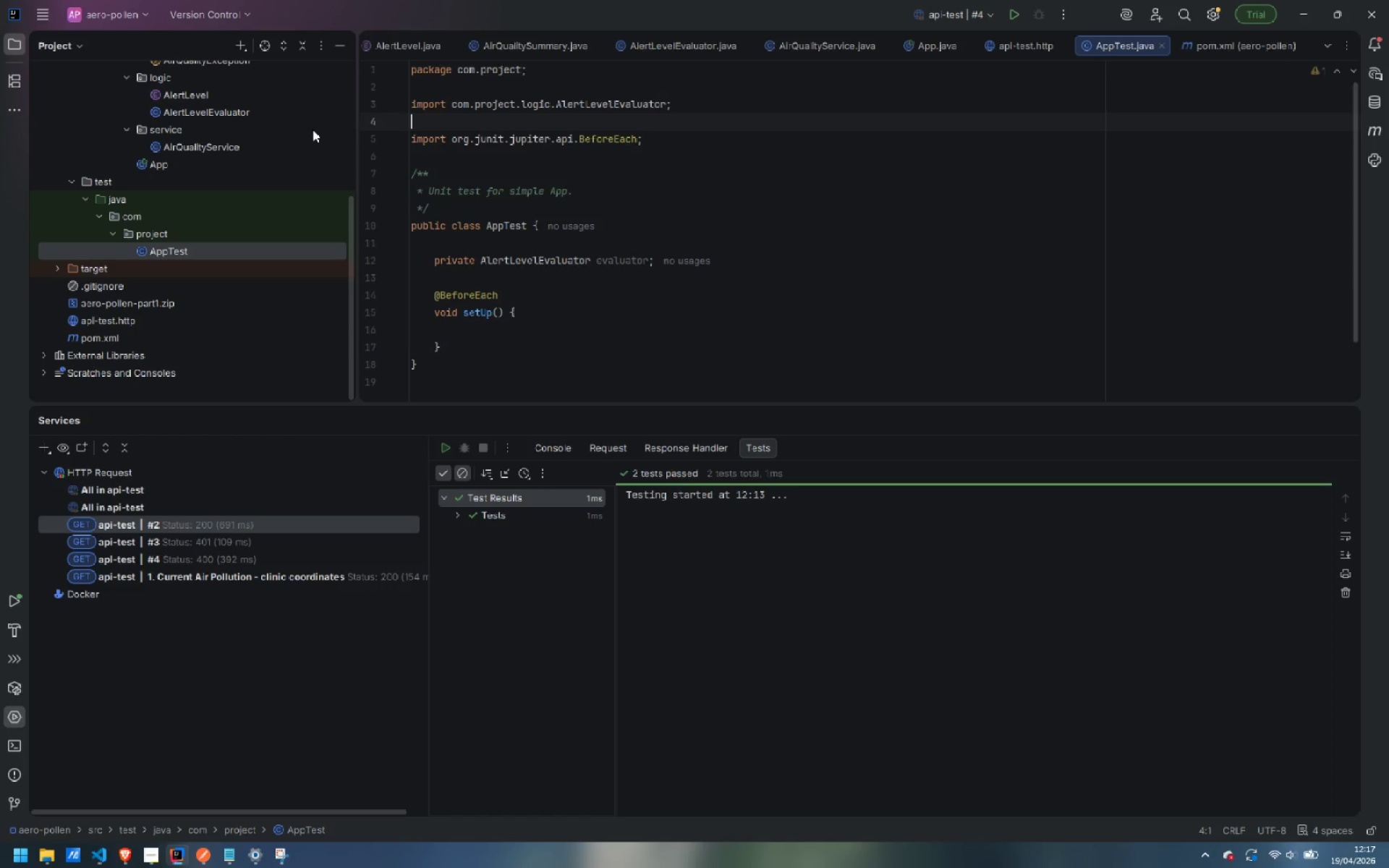 
key(Backspace)
 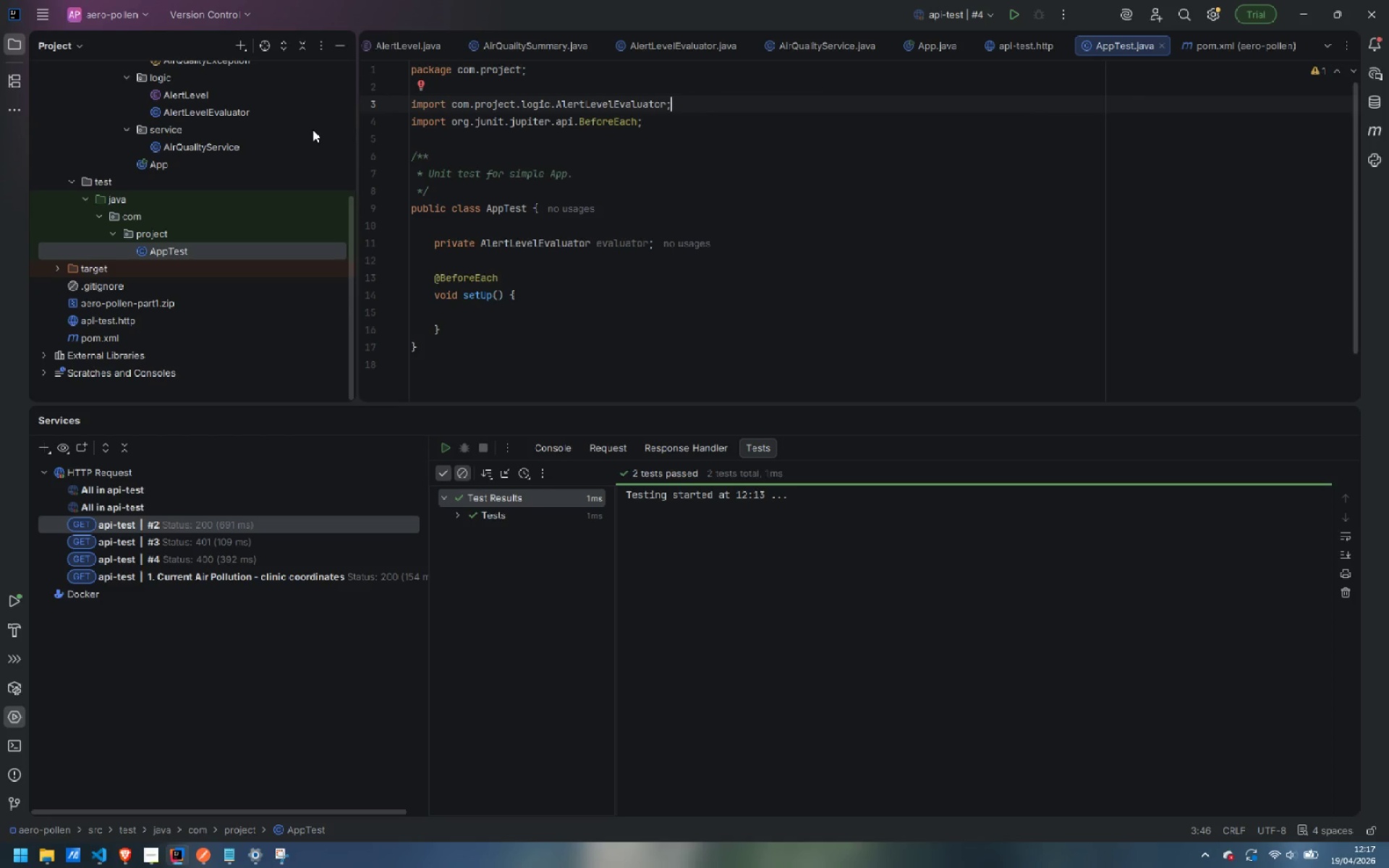 
wait(10.36)
 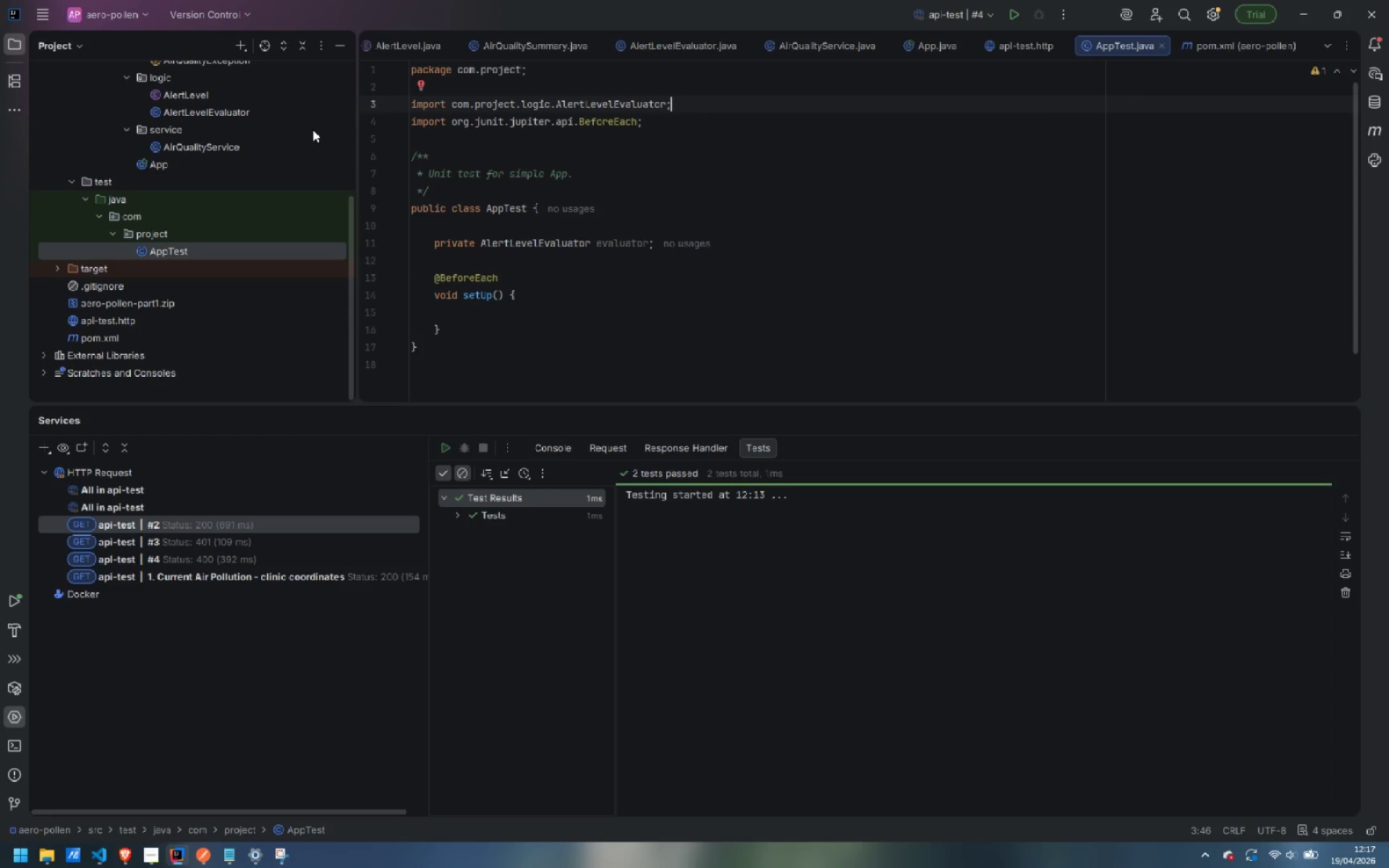 
left_click([509, 311])
 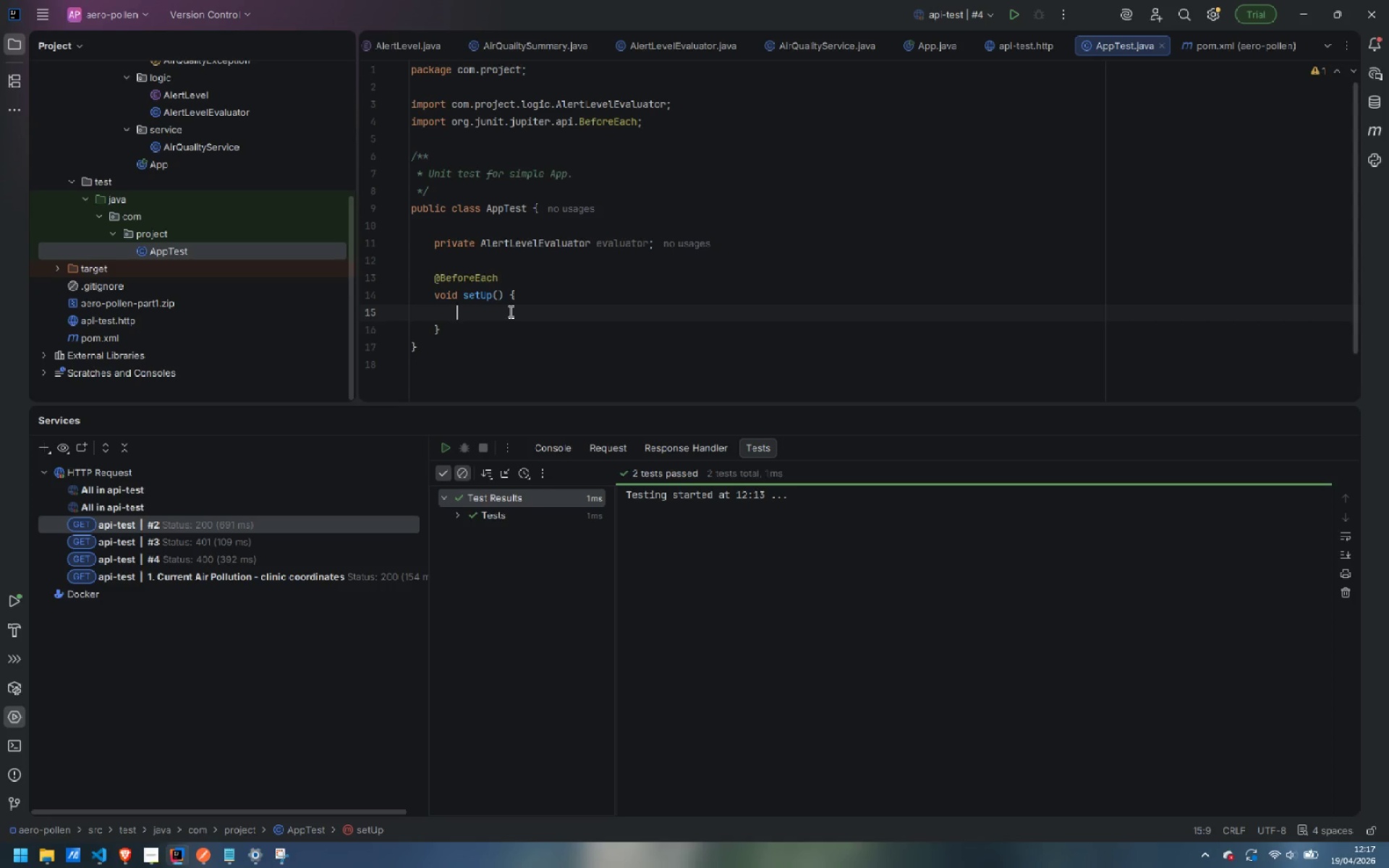 
wait(6.72)
 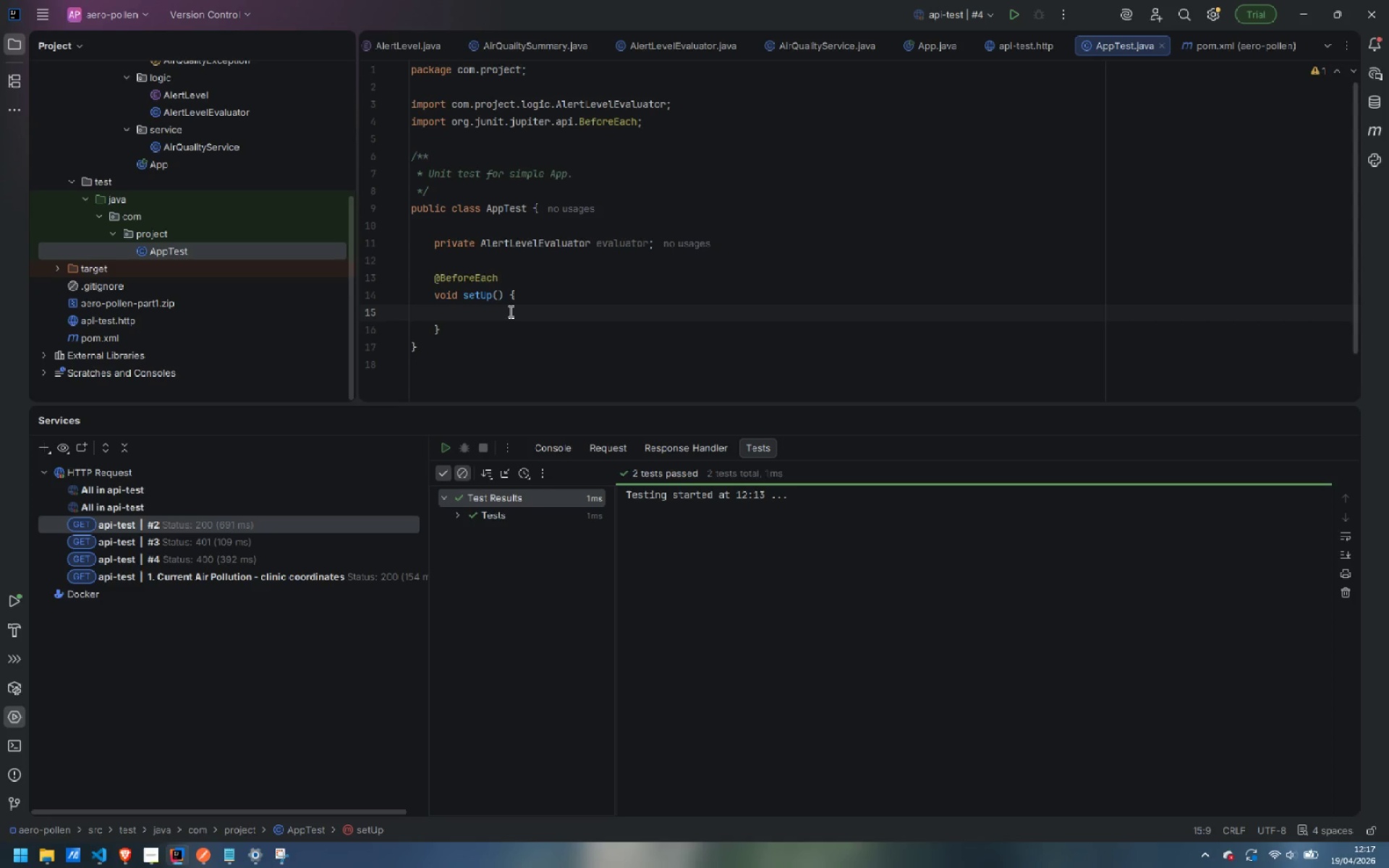 
type(evaluator = new AlertLevel )
key(Backspace)
type(Evaluator)
 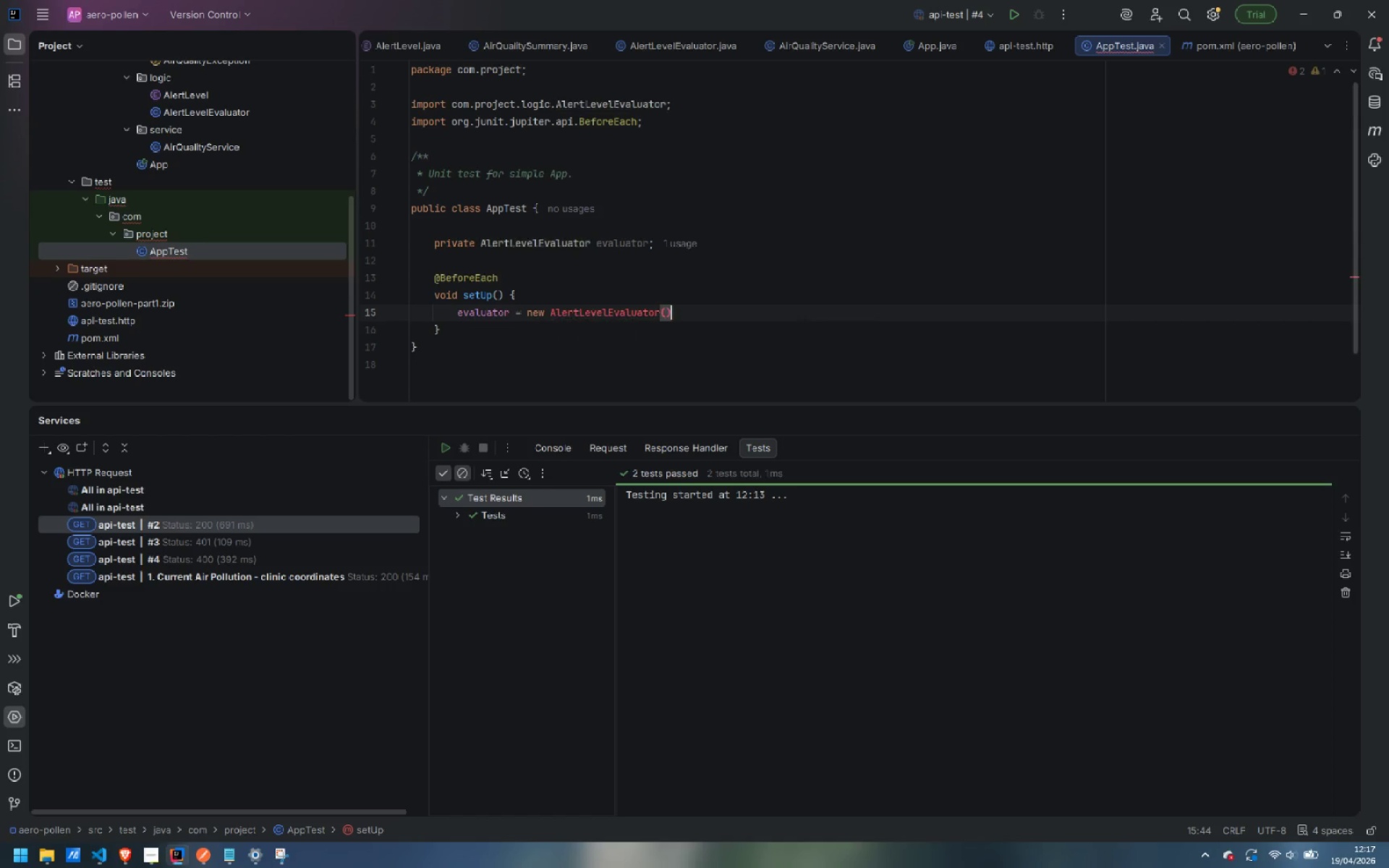 
 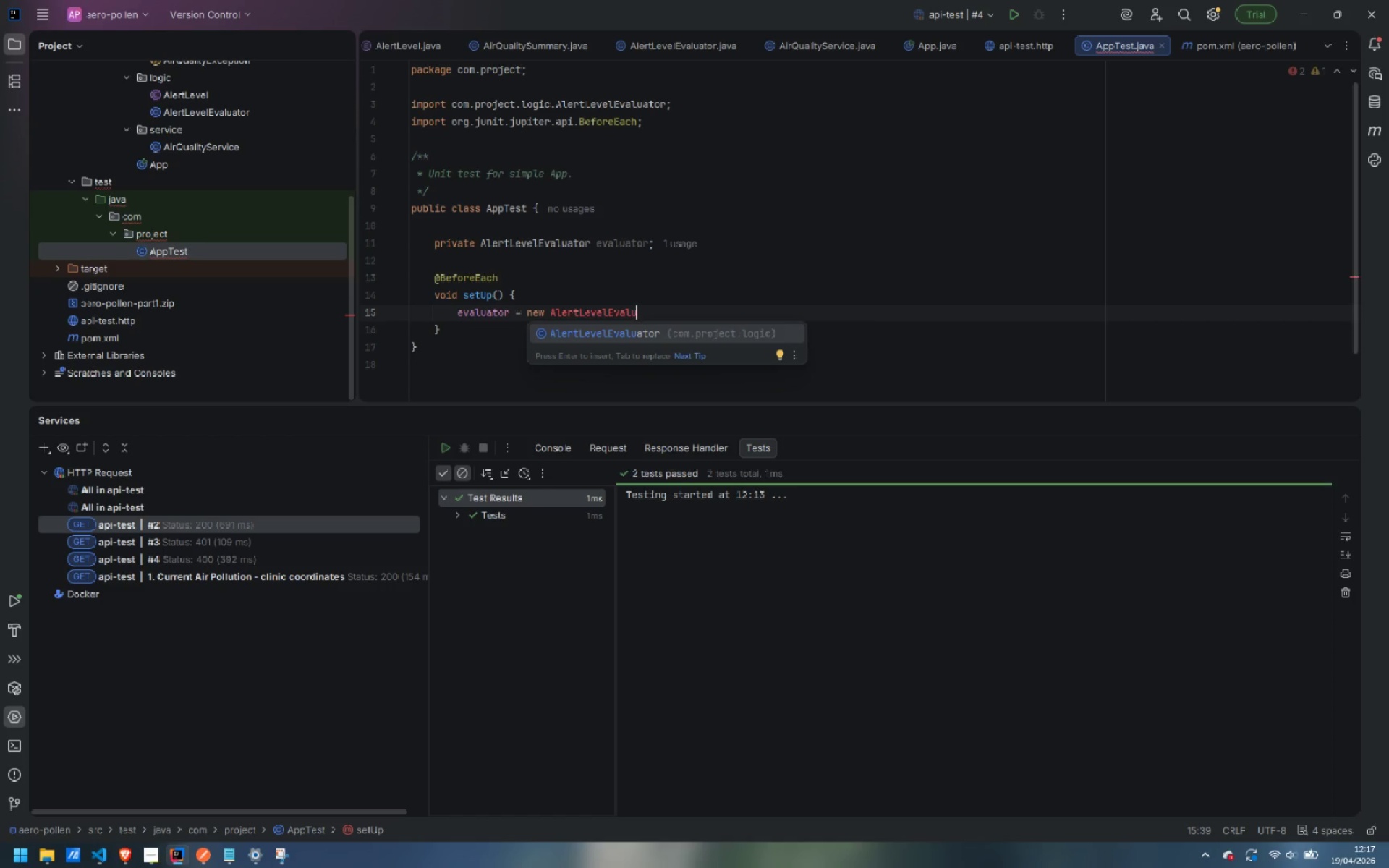 
key(Enter)
 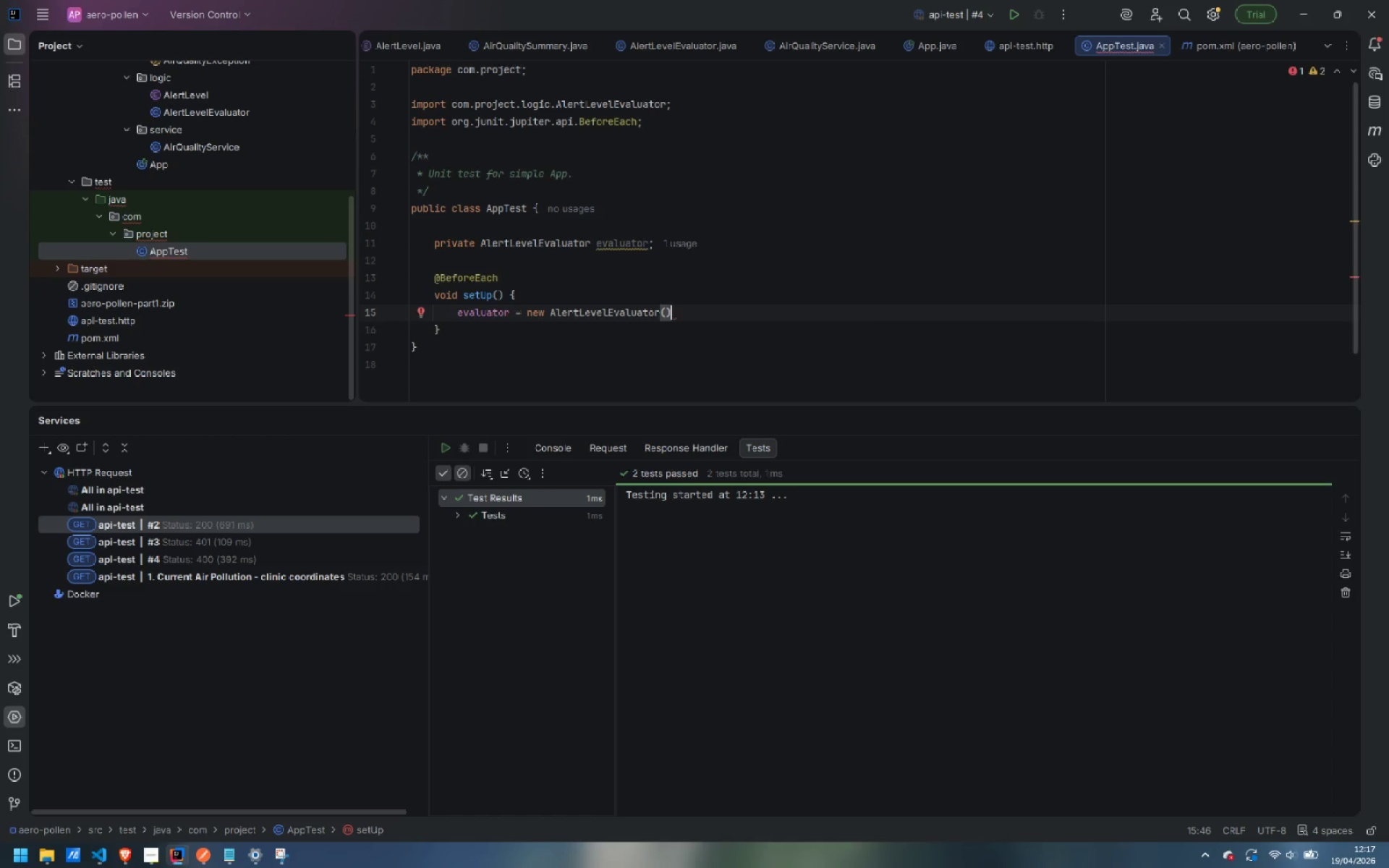 
key(Semicolon)
 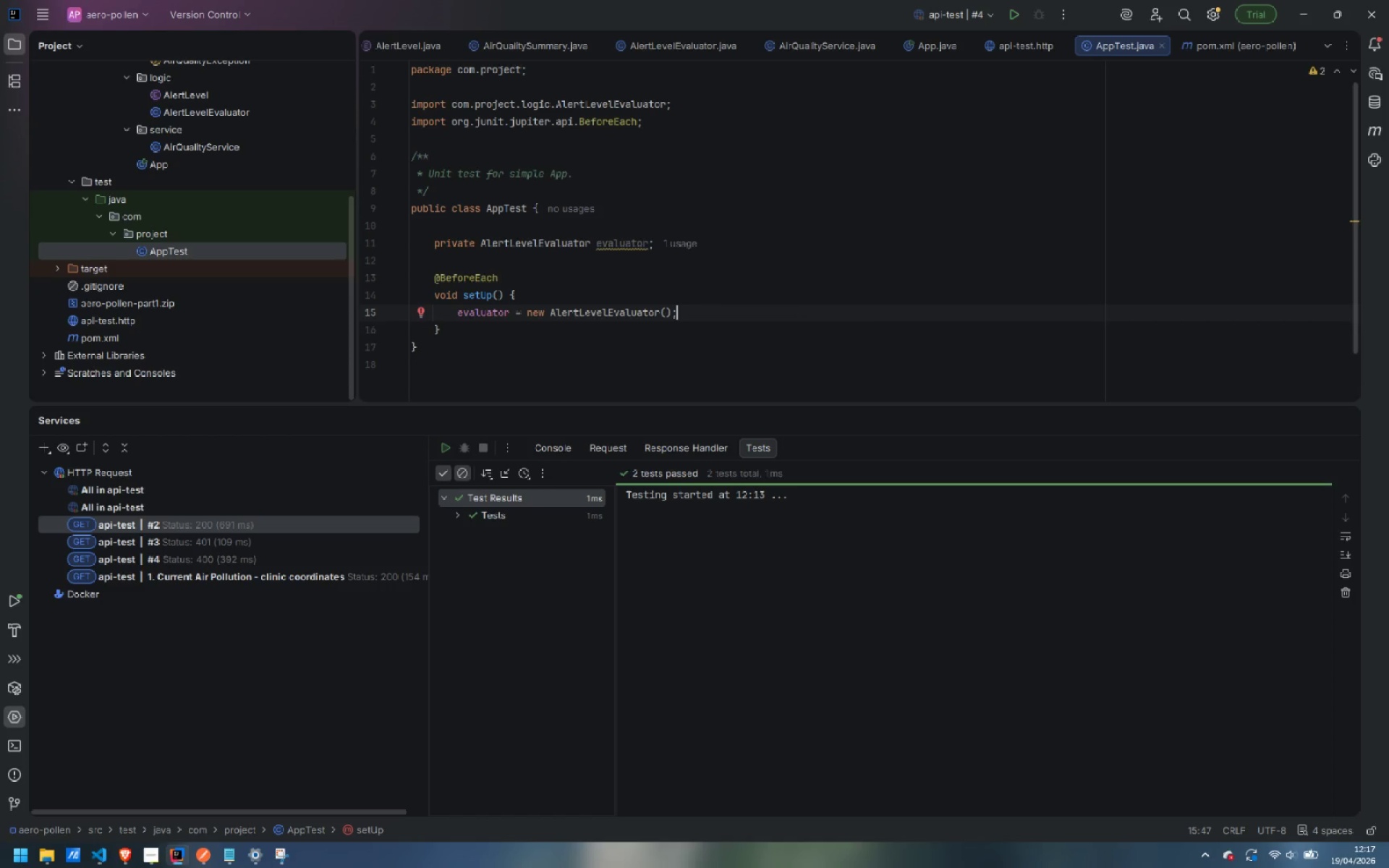 
key(ArrowDown)
 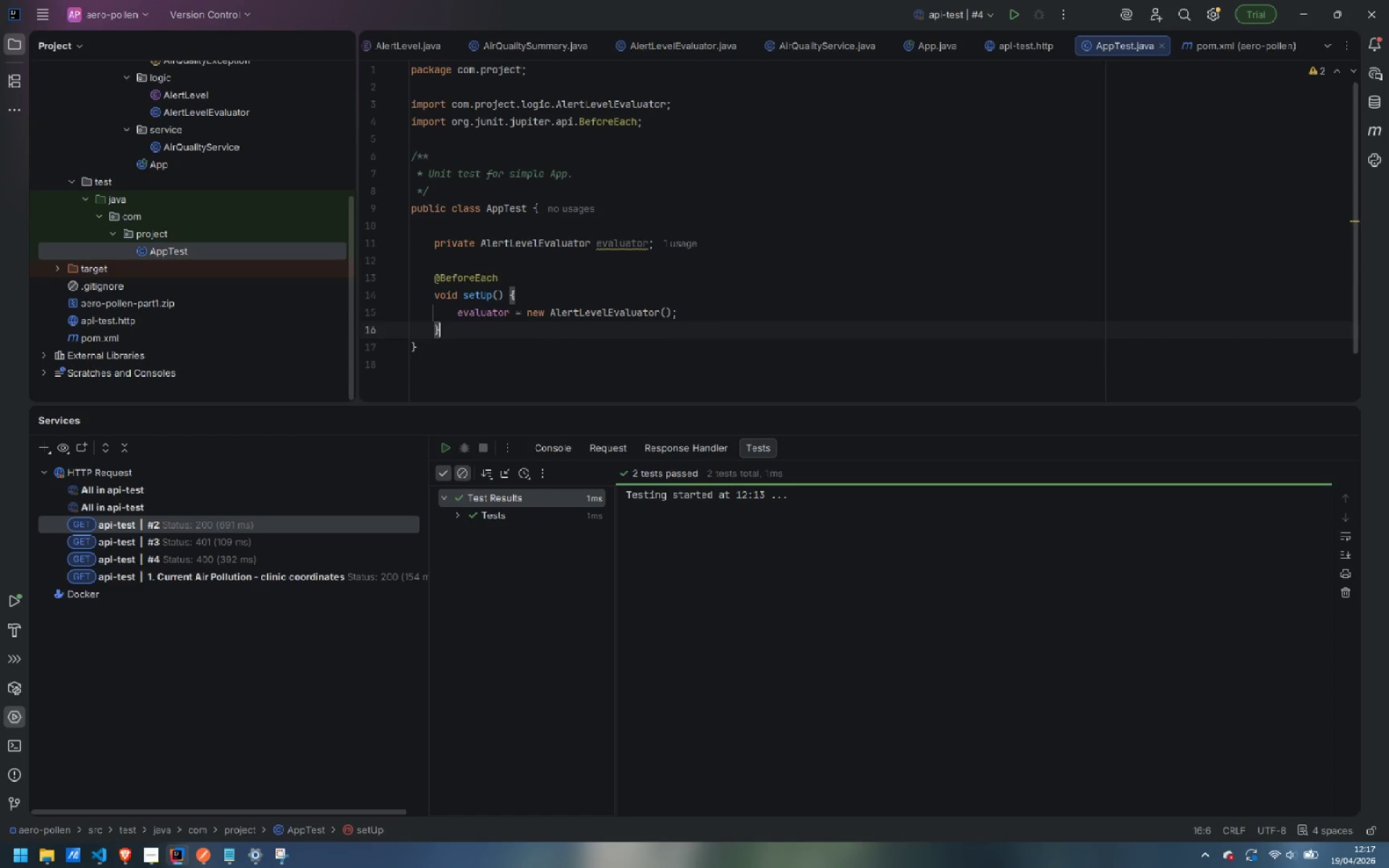 
key(Enter)
 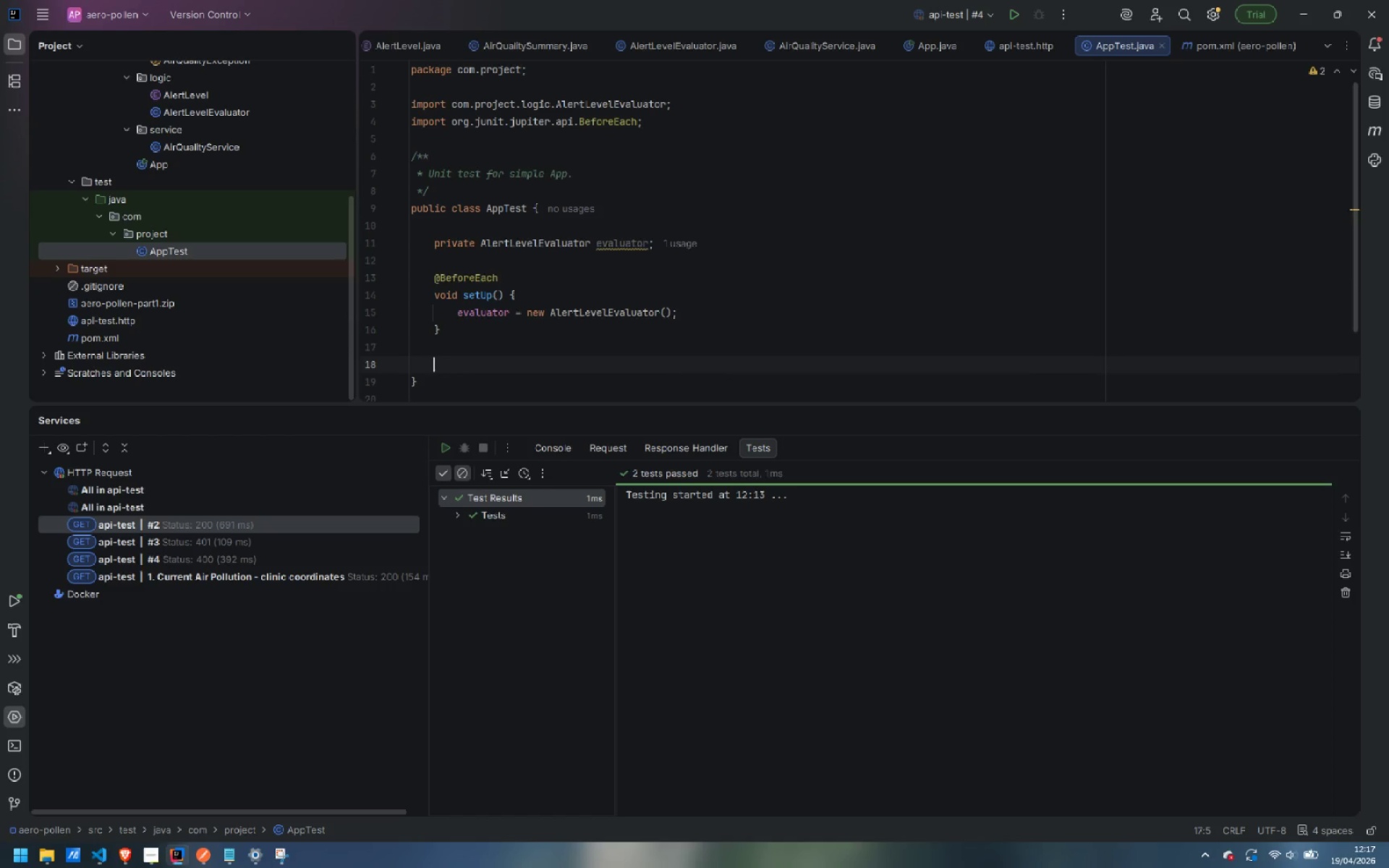 
key(Enter)
 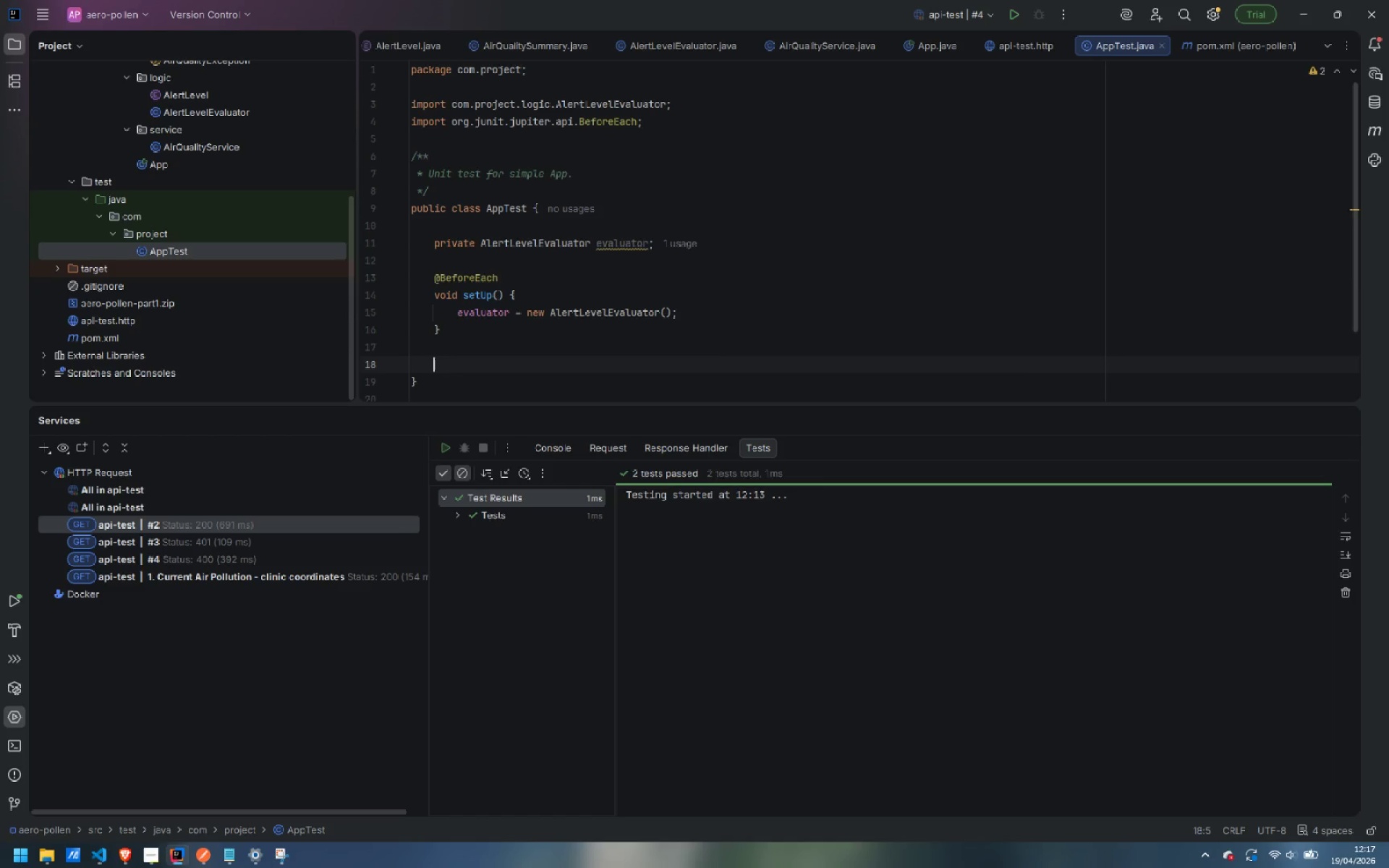 
type(@Test)
 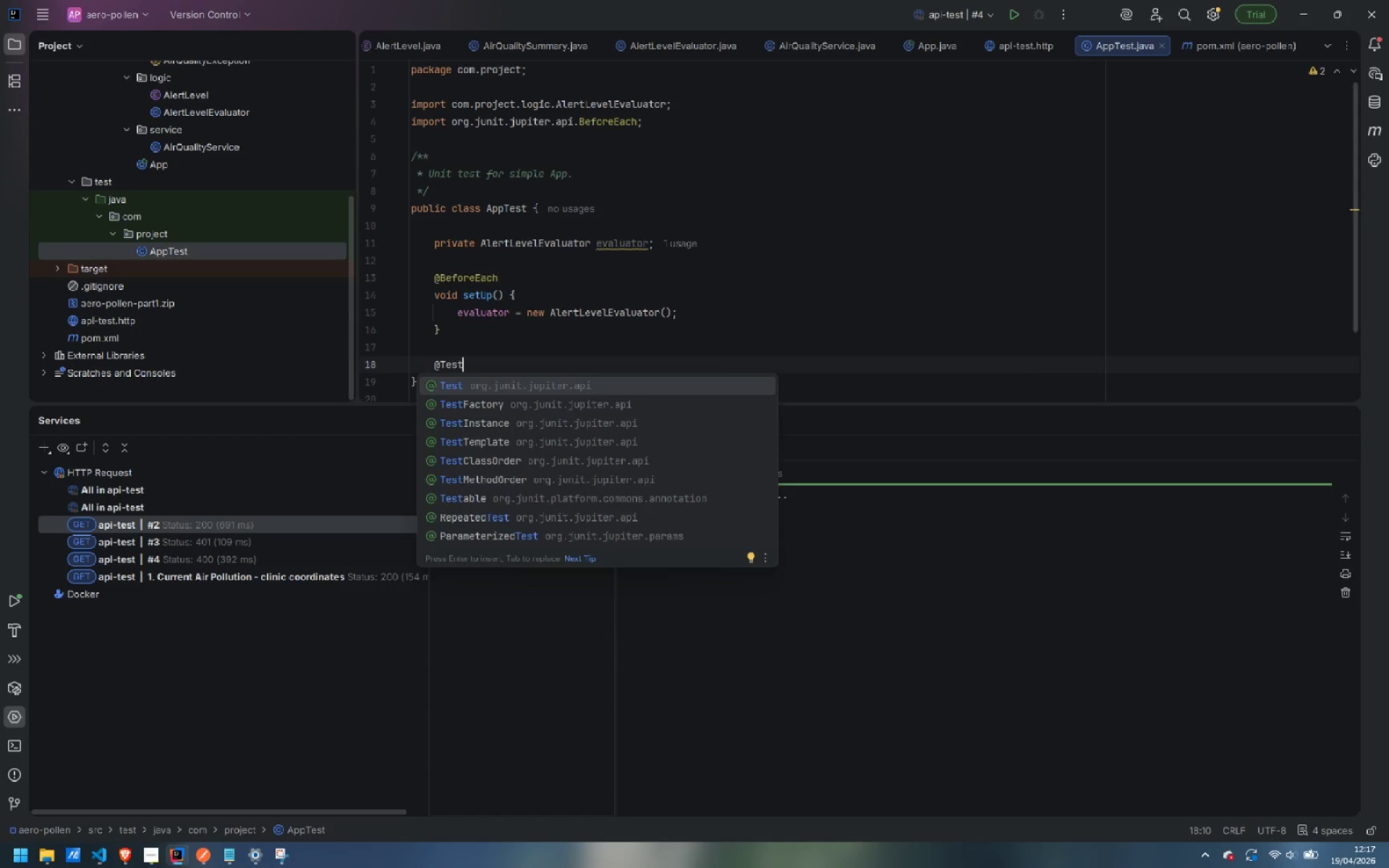 
key(Enter)
 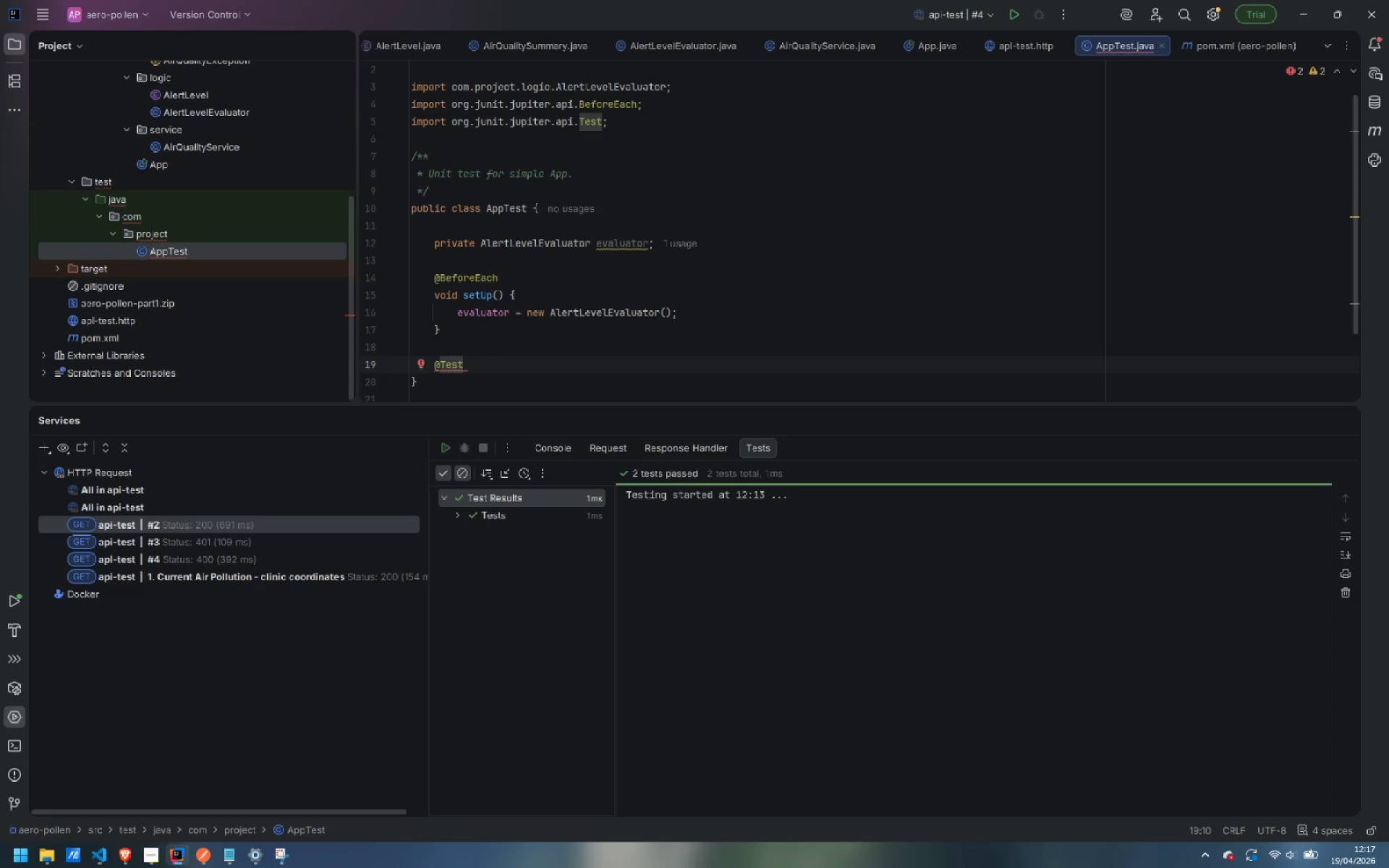 
wait(5.67)
 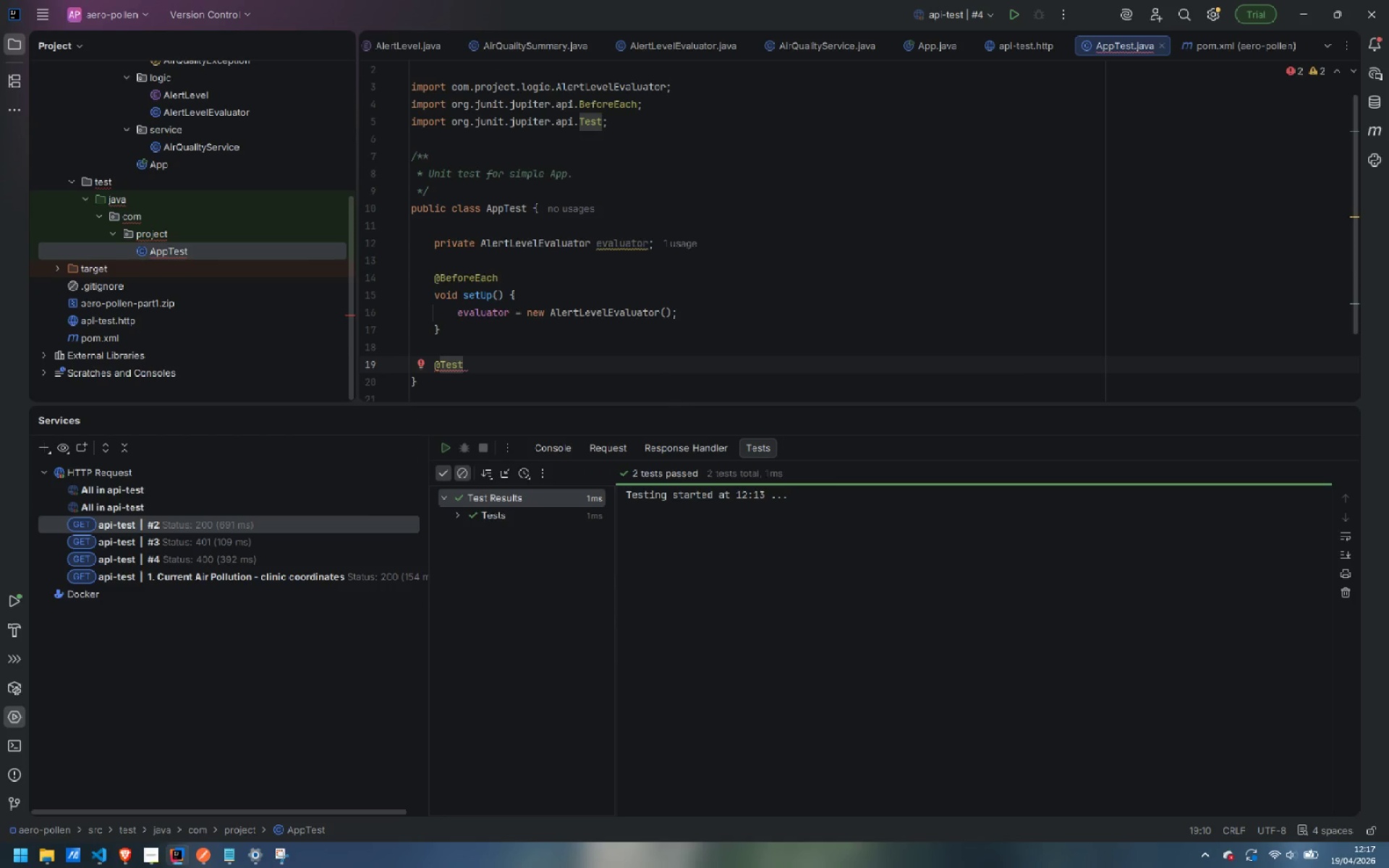 
key(Enter)
 